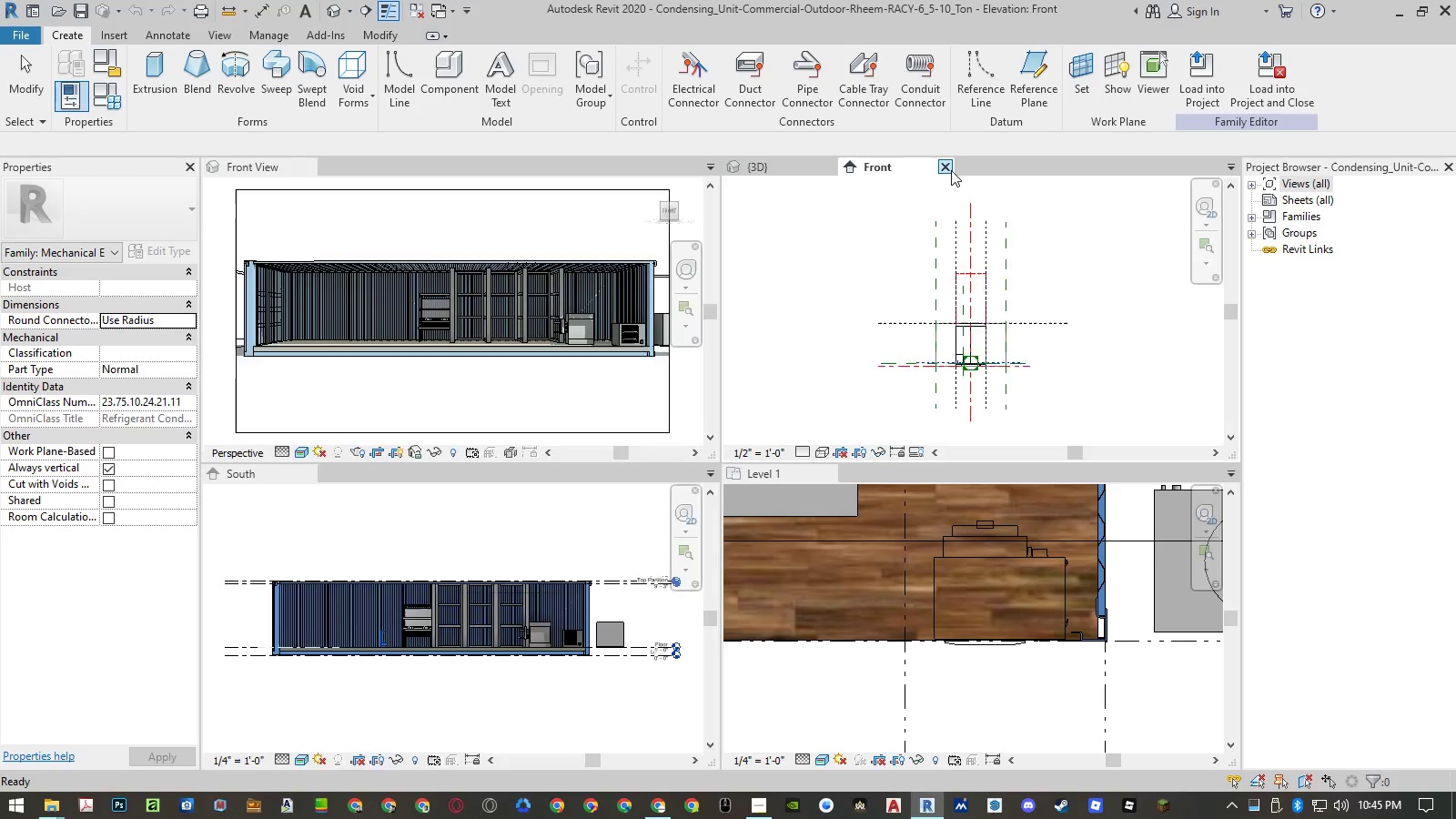 
left_click([951, 170])
 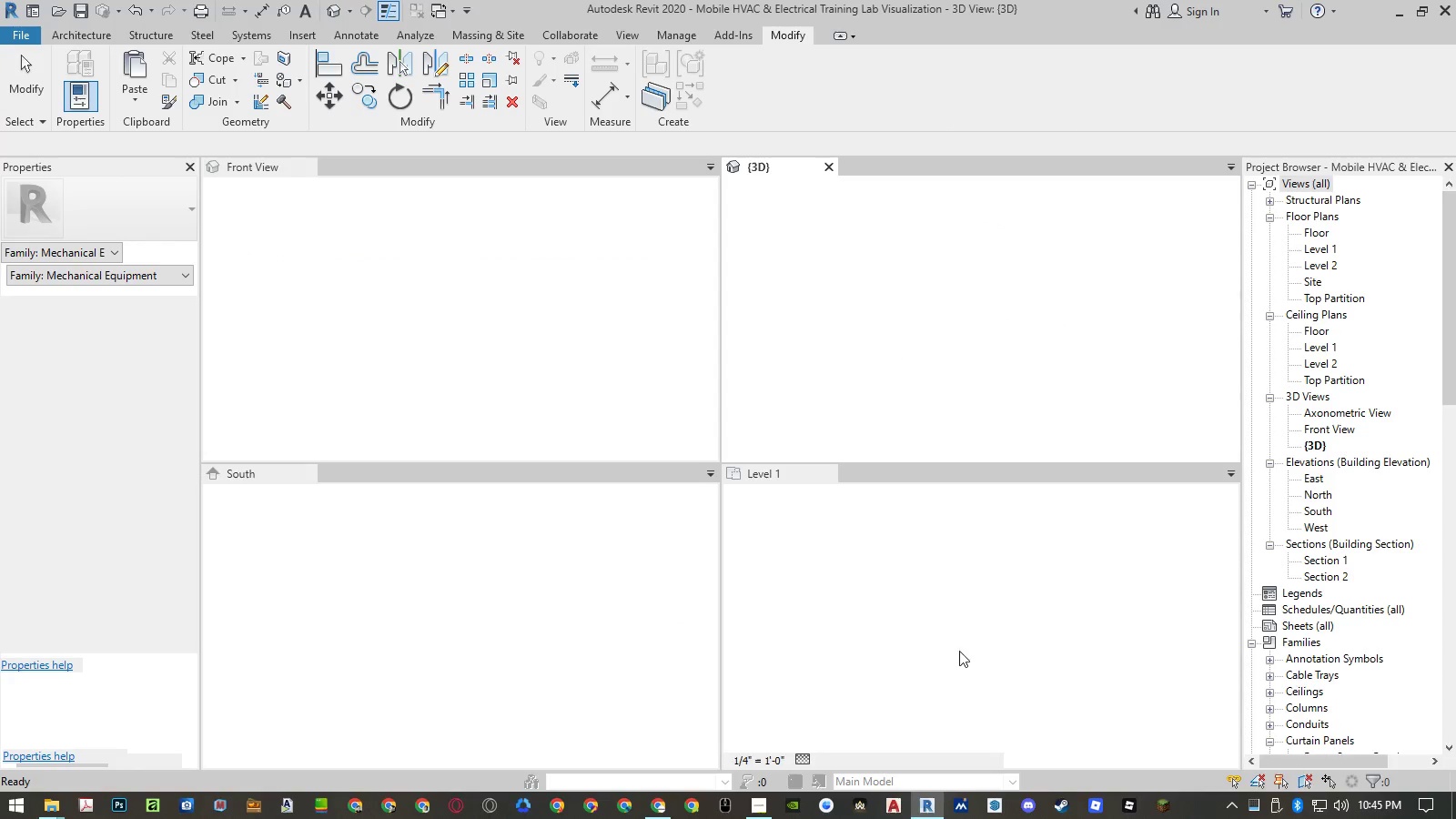 
left_click([967, 691])
 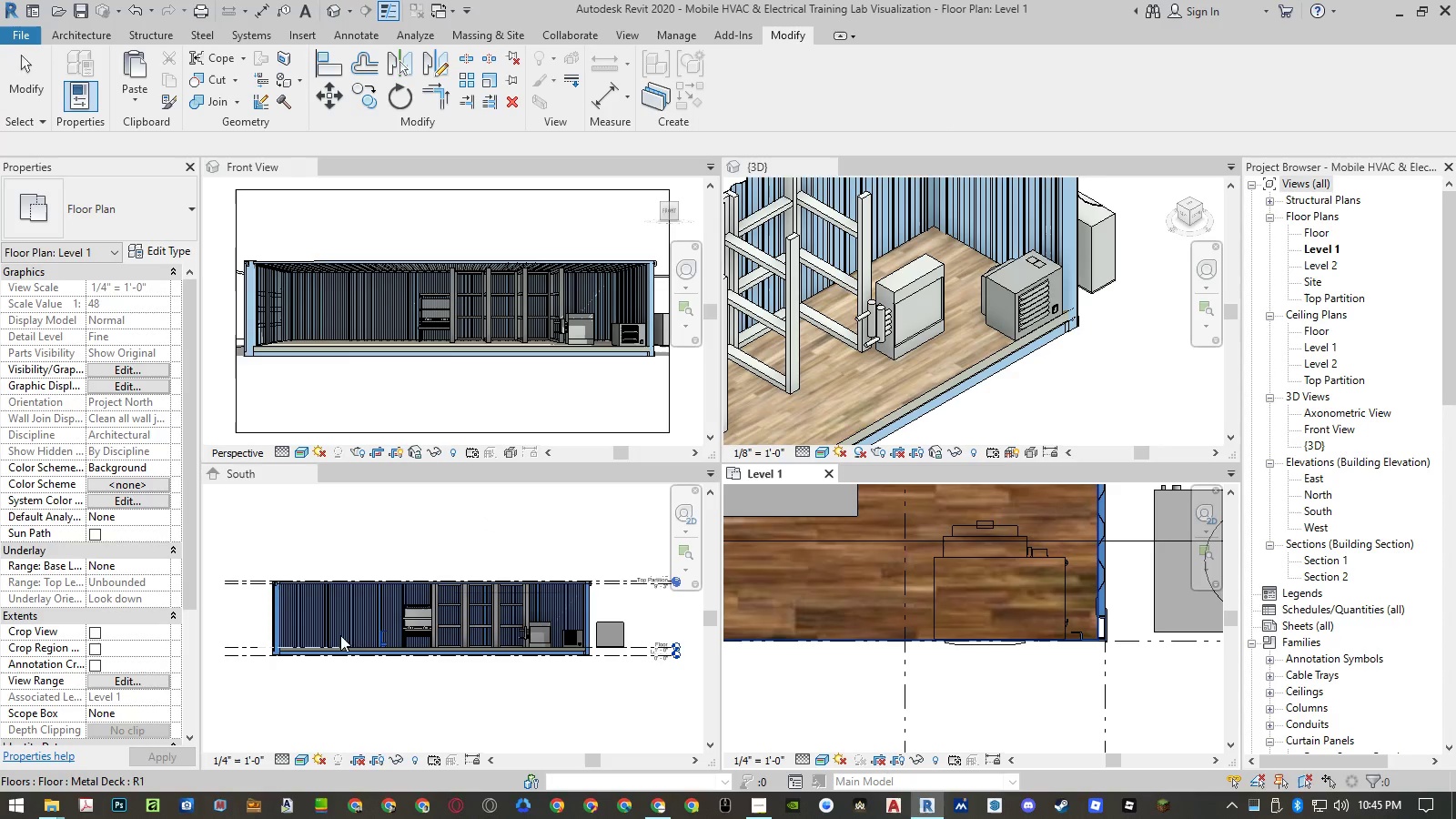 
left_click([48, 808])
 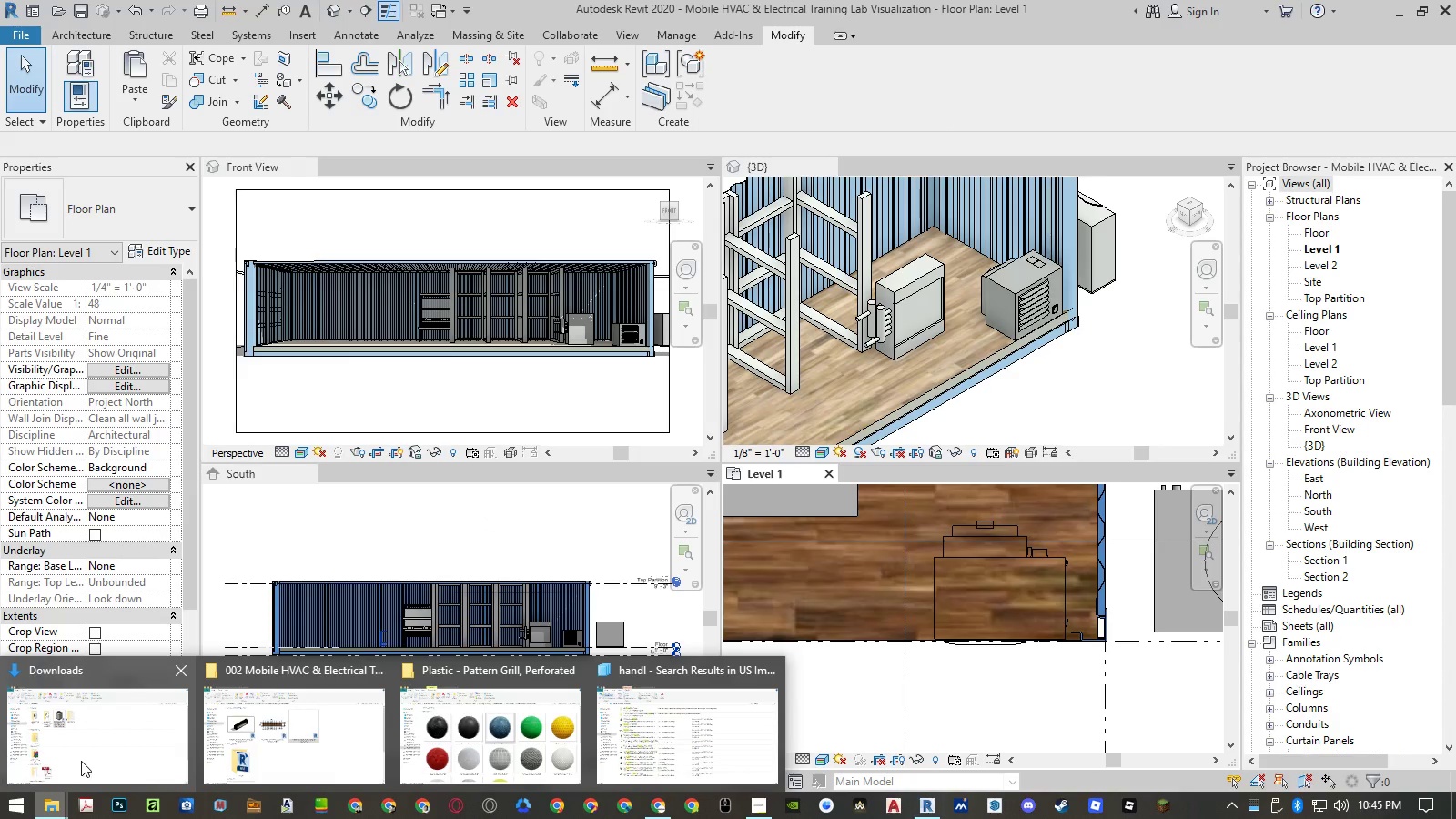 
left_click([81, 761])
 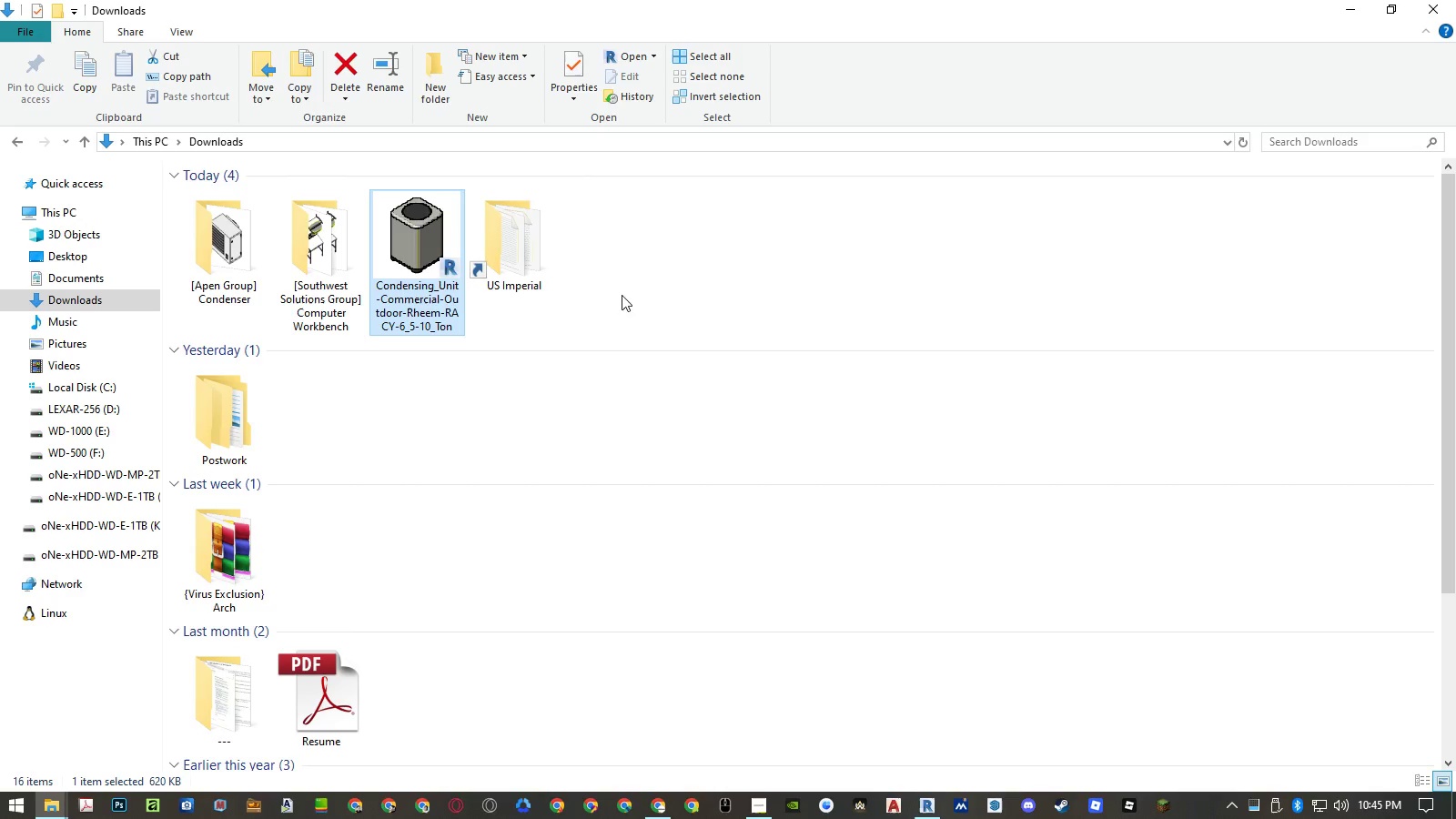 
right_click([626, 285])
 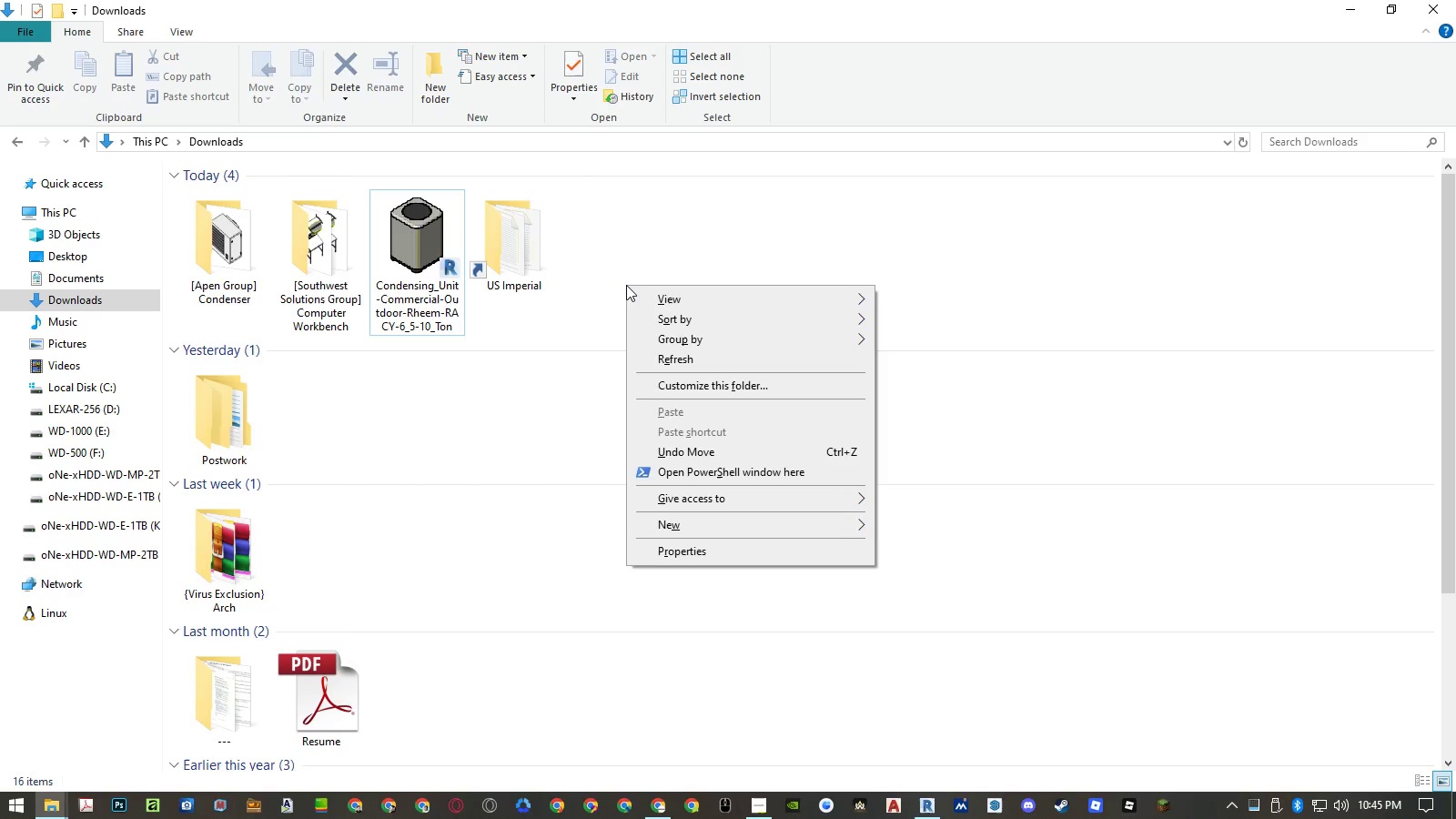 
key(W)
 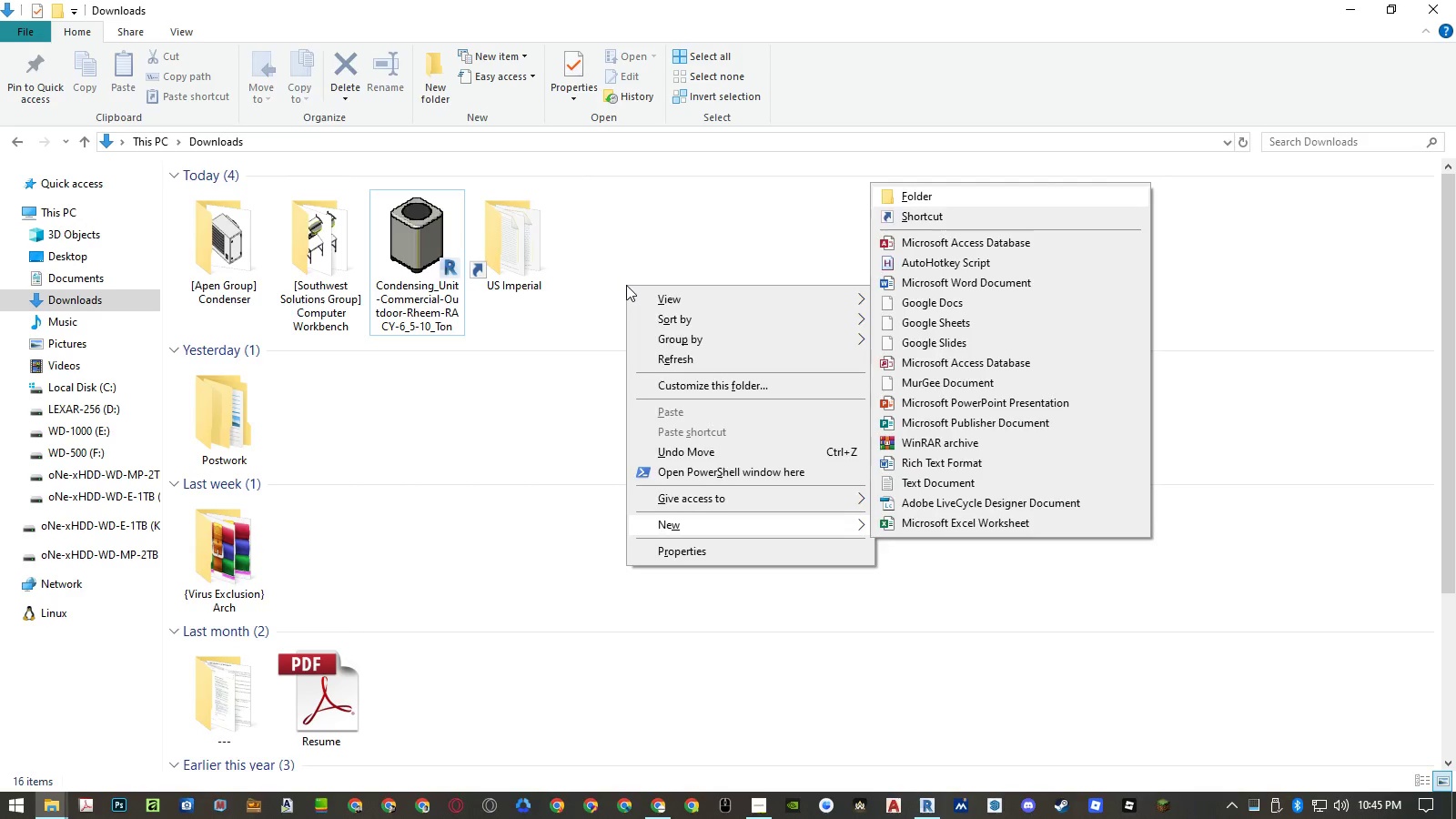 
key(Enter)
 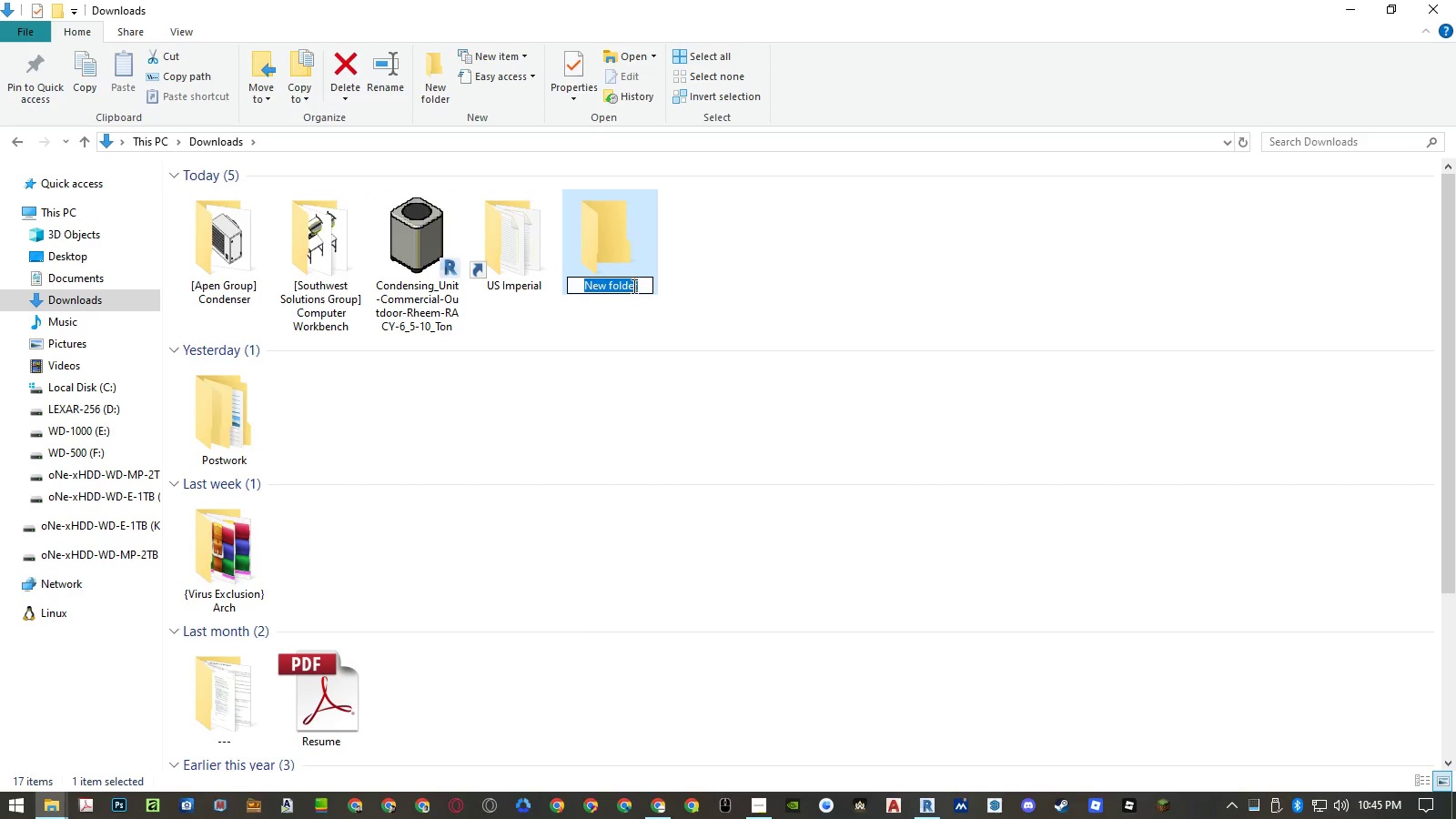 
key(BracketLeft)
 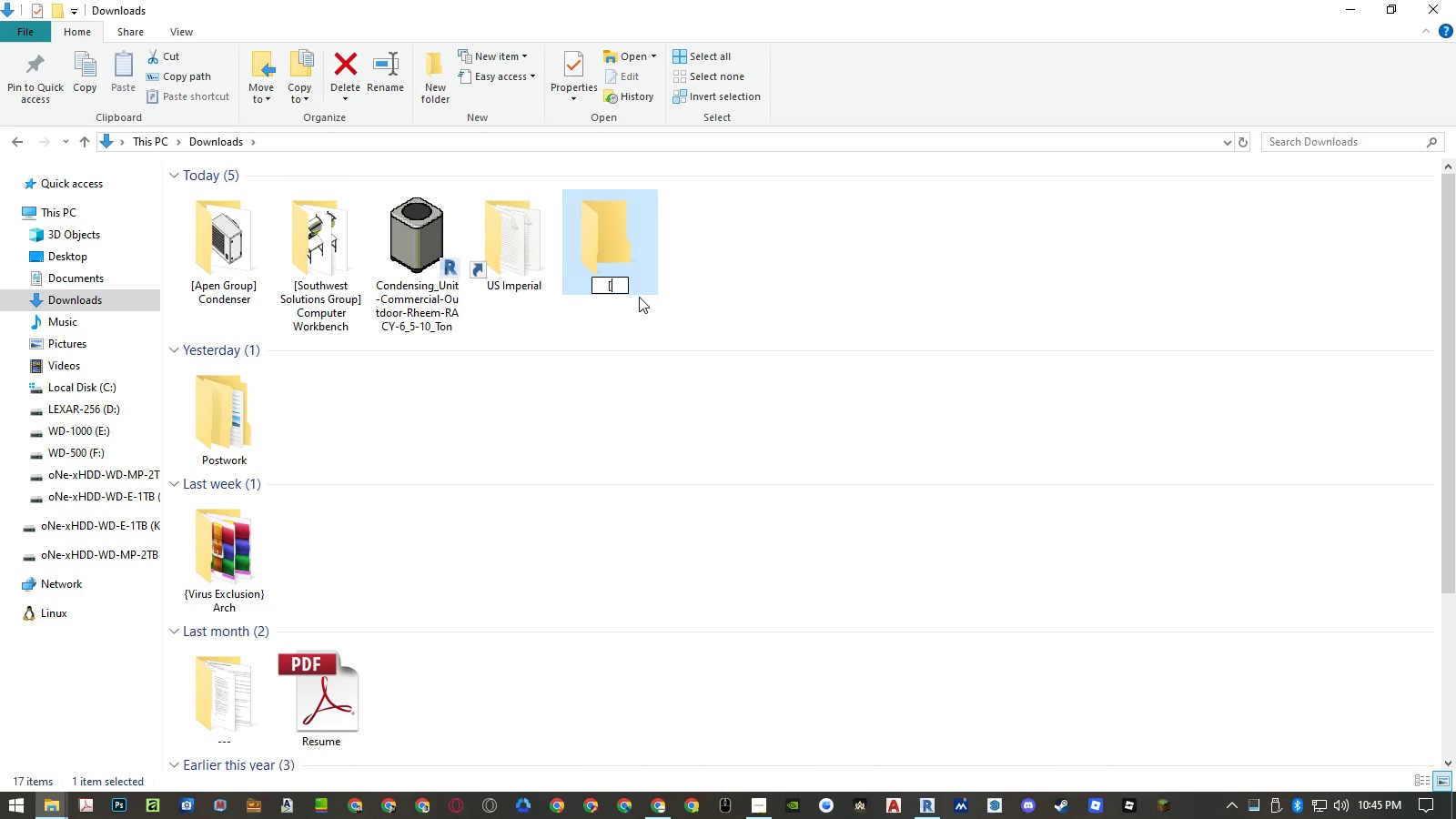 
key(Control+ControlLeft)
 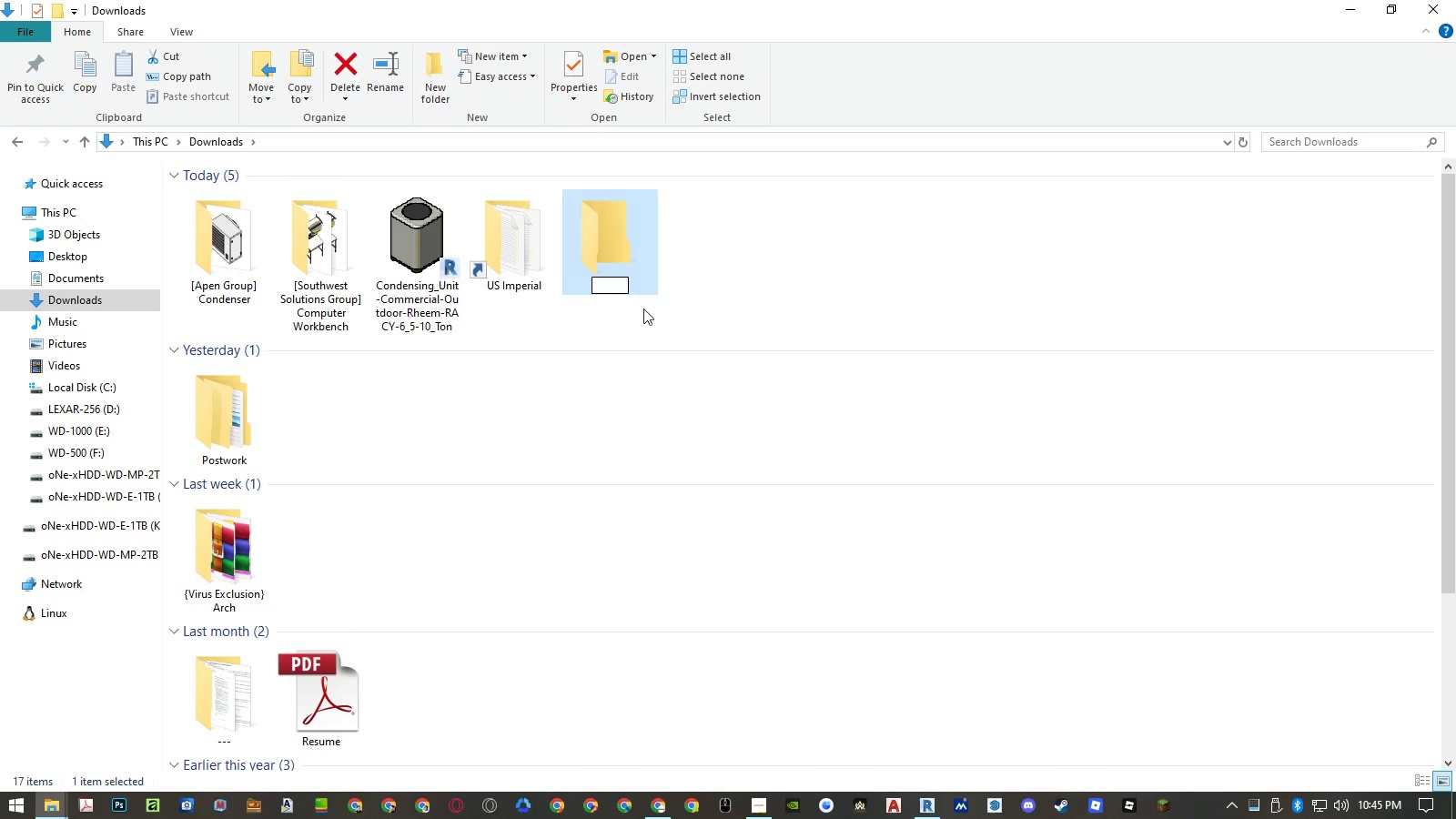 
key(Control+V)
 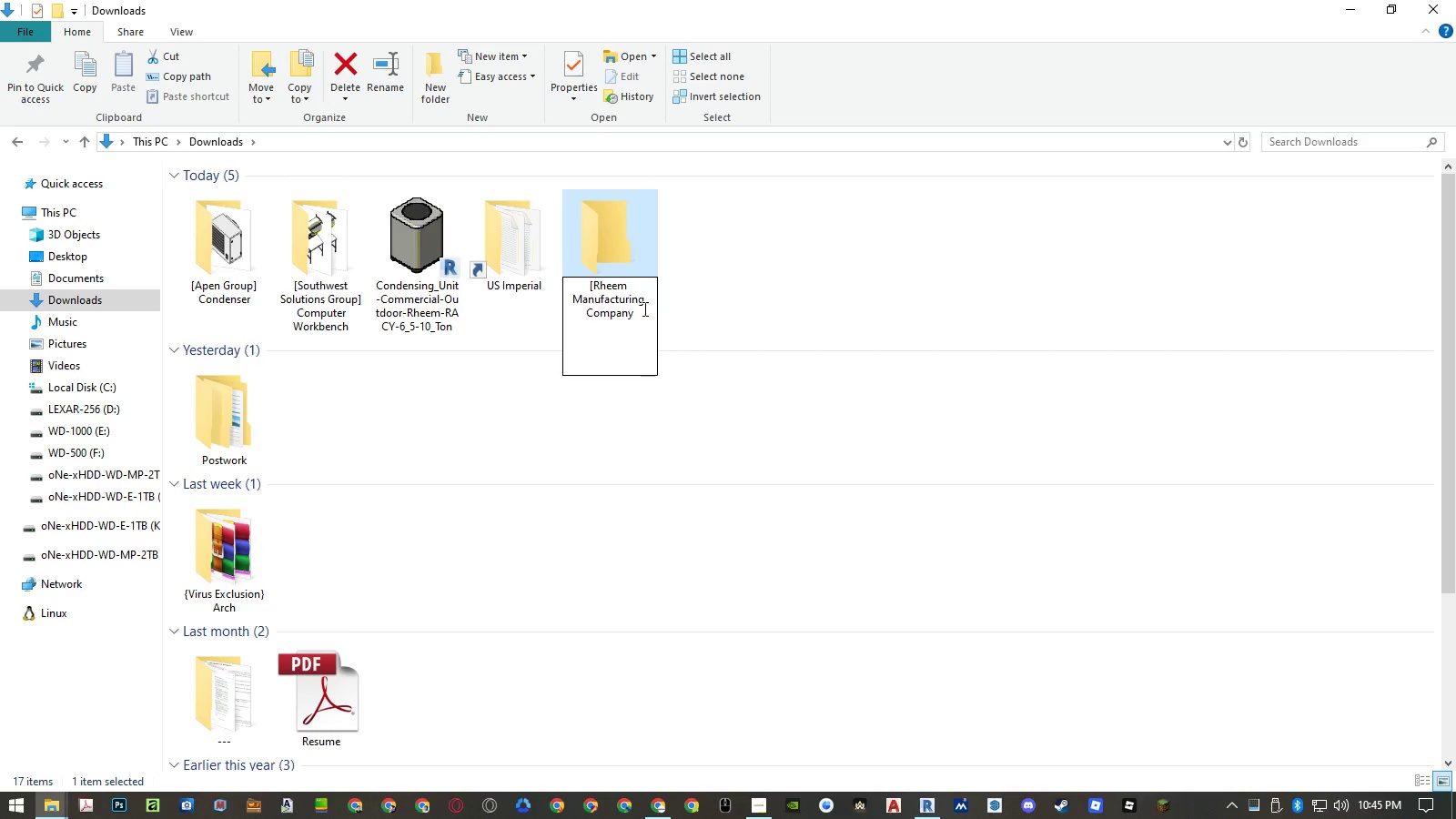 
key(BracketRight)
 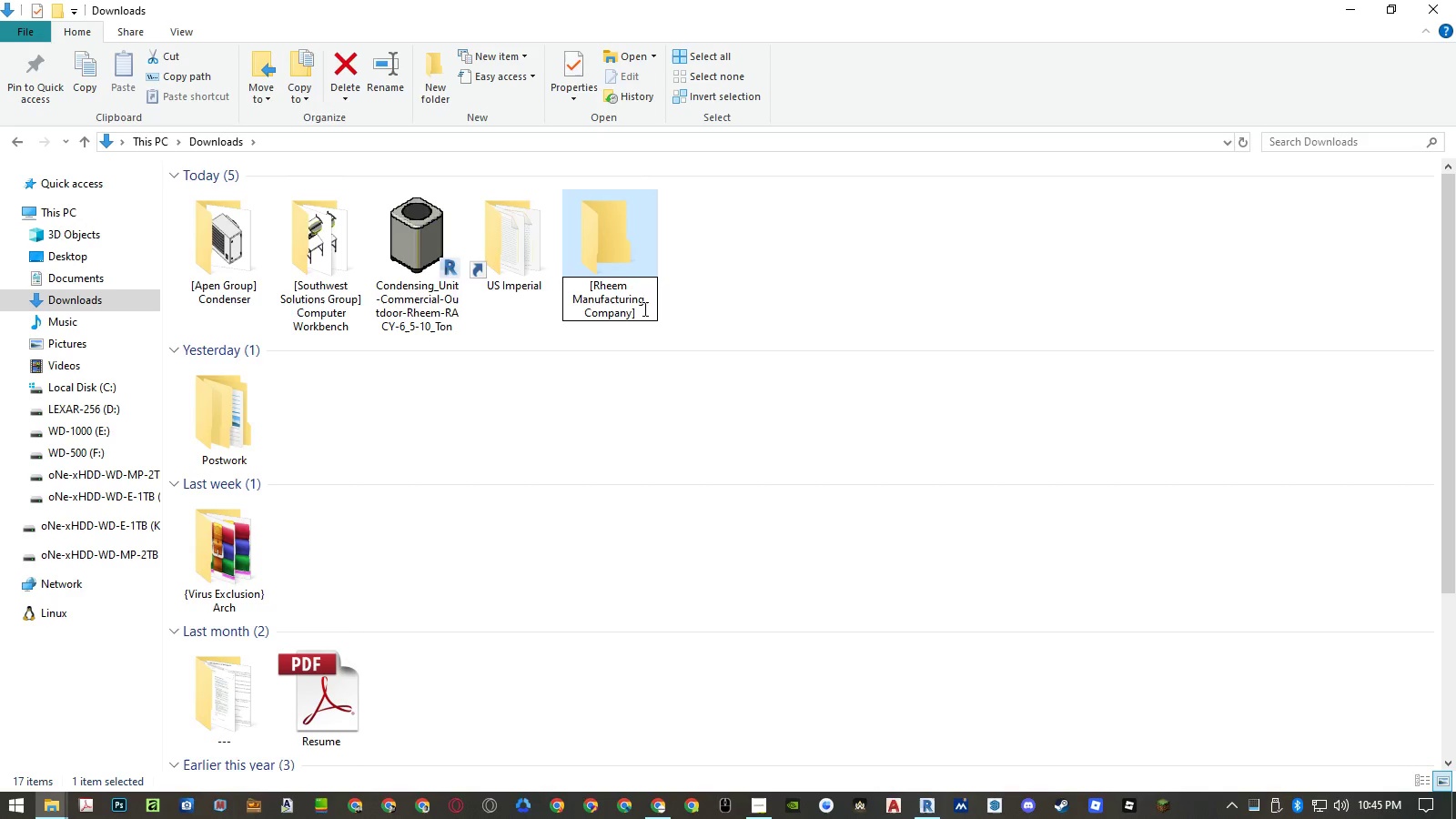 
key(Space)
 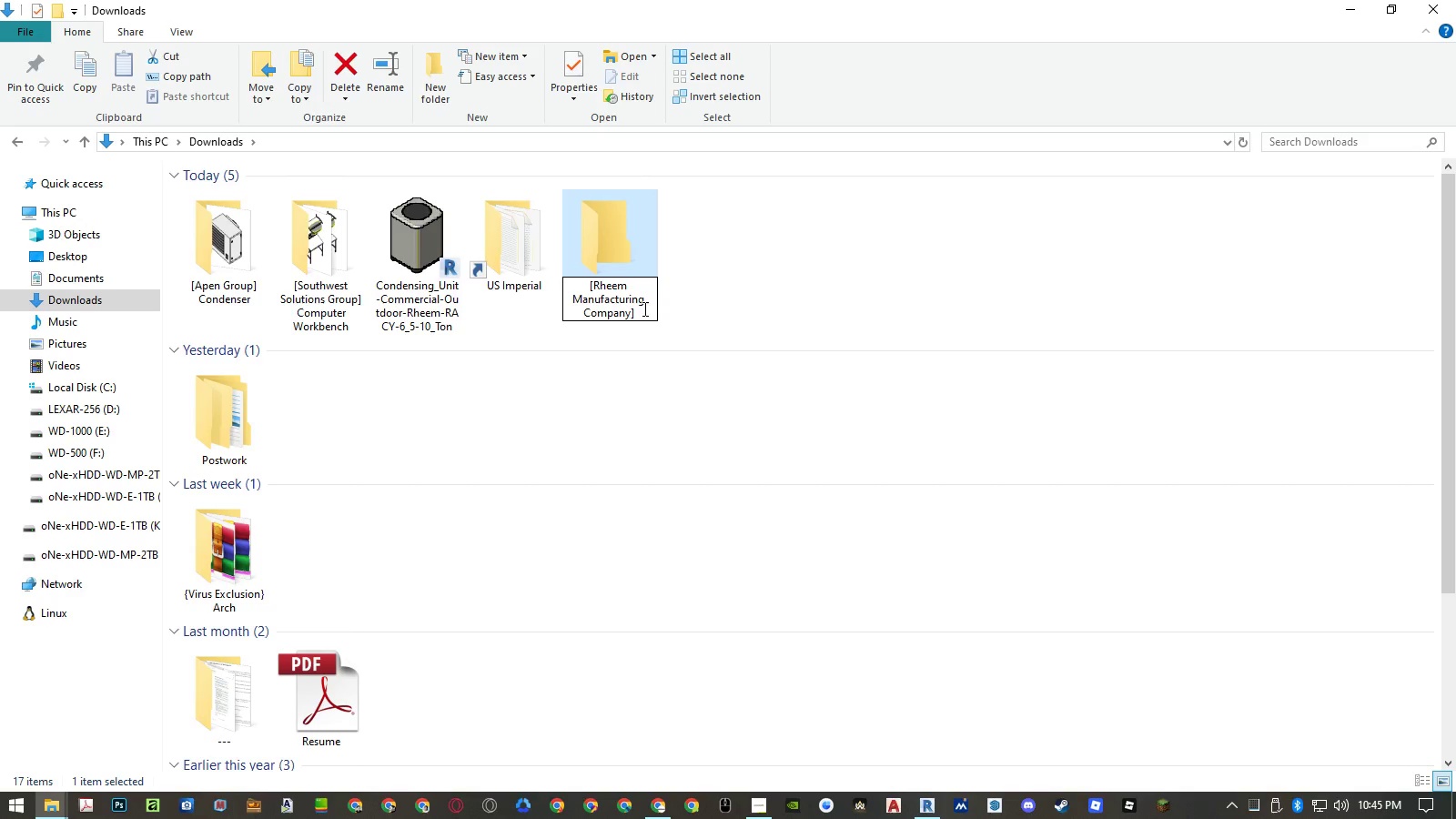 
wait(5.62)
 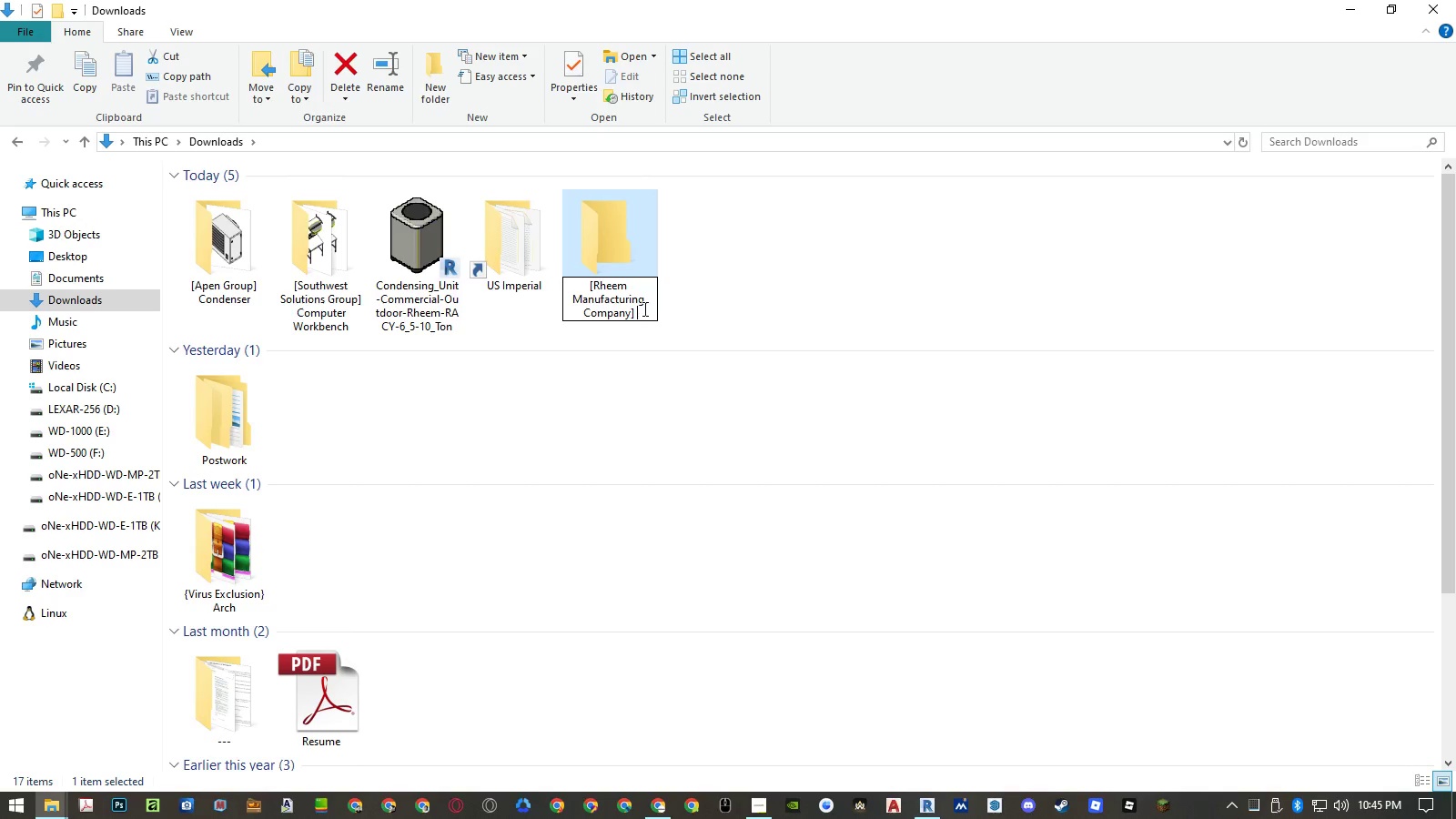 
type(Condenser)
 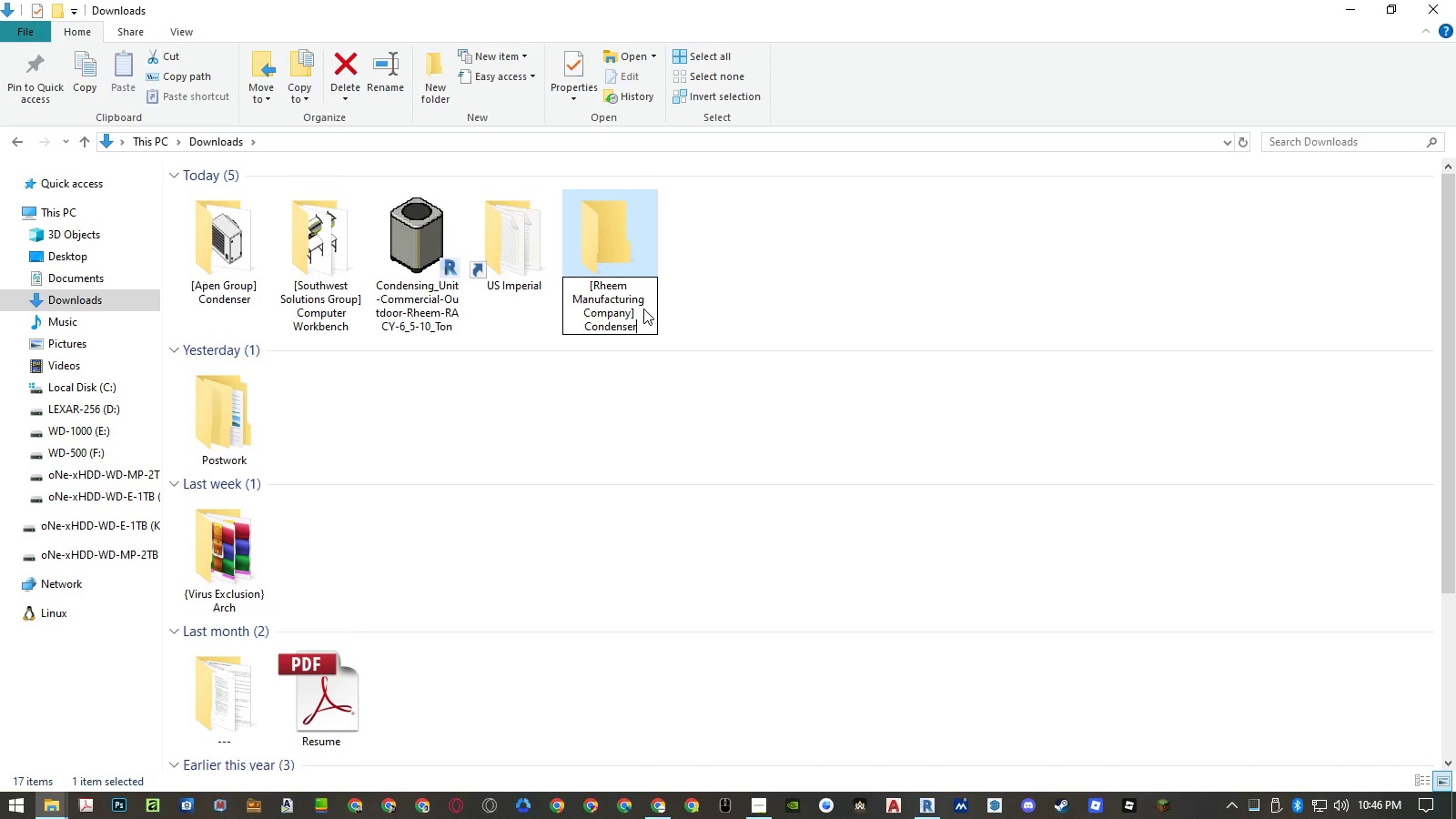 
key(Enter)
 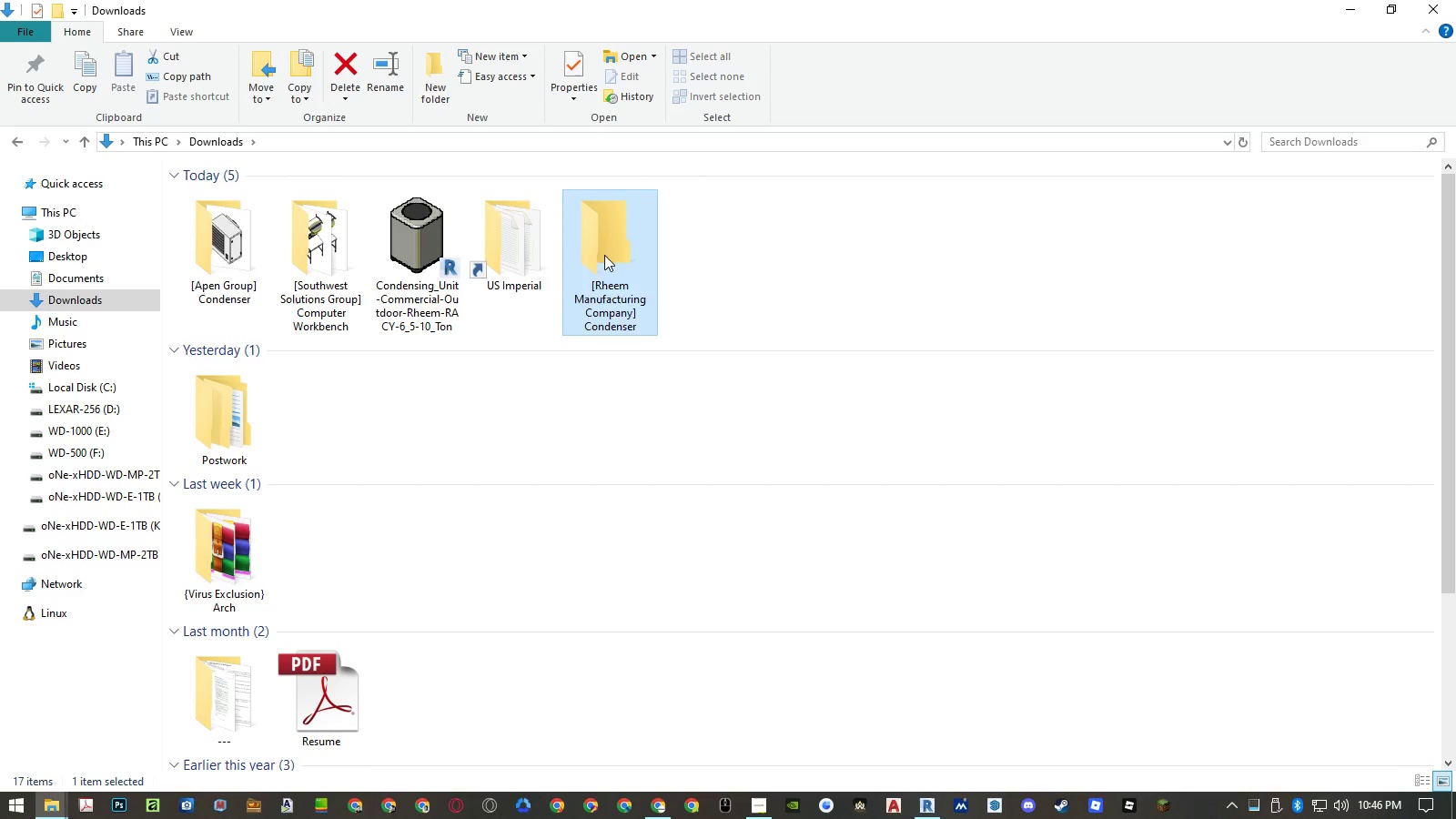 
left_click([439, 233])
 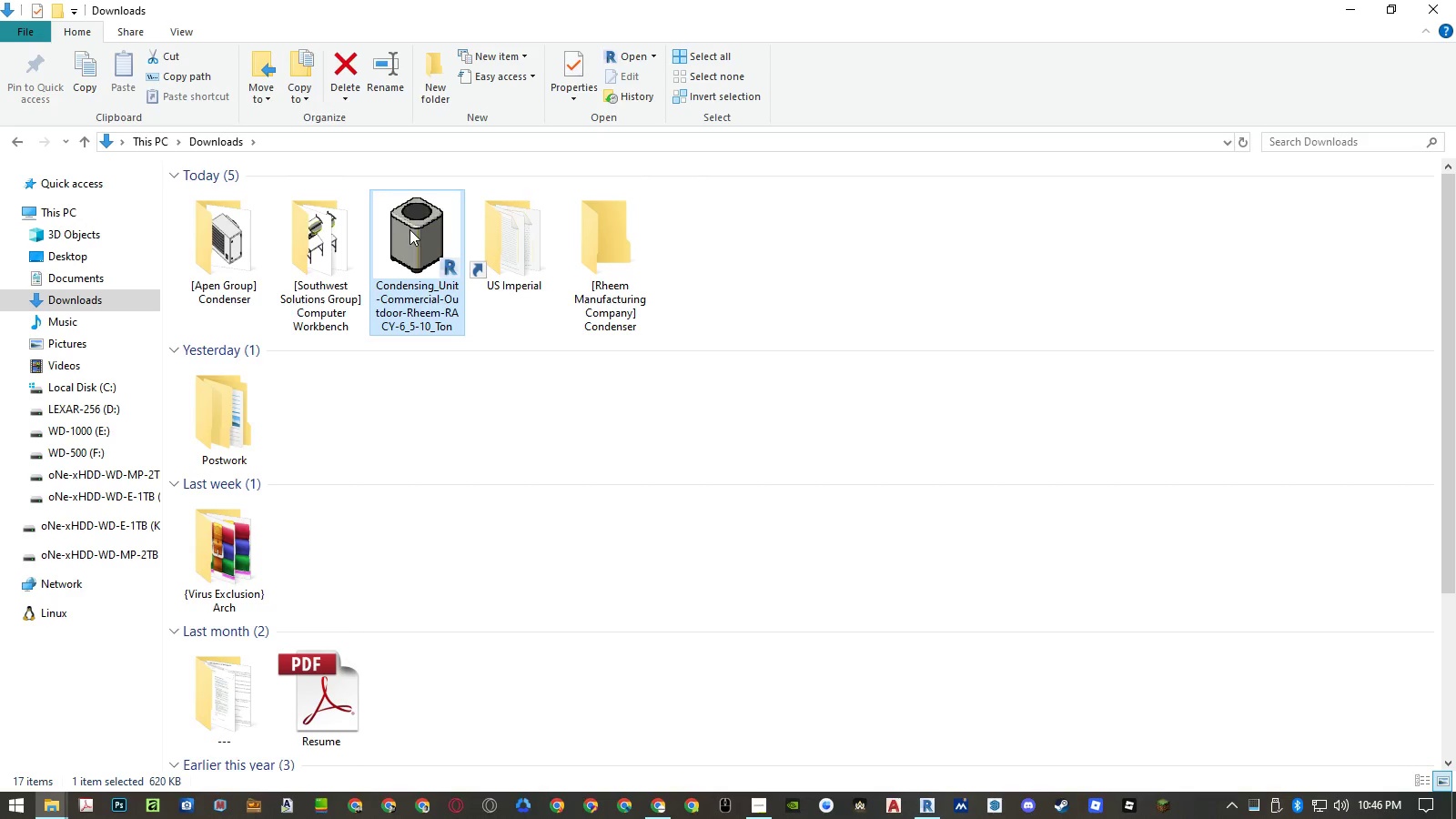 
left_click_drag(start_coordinate=[410, 229], to_coordinate=[559, 232])
 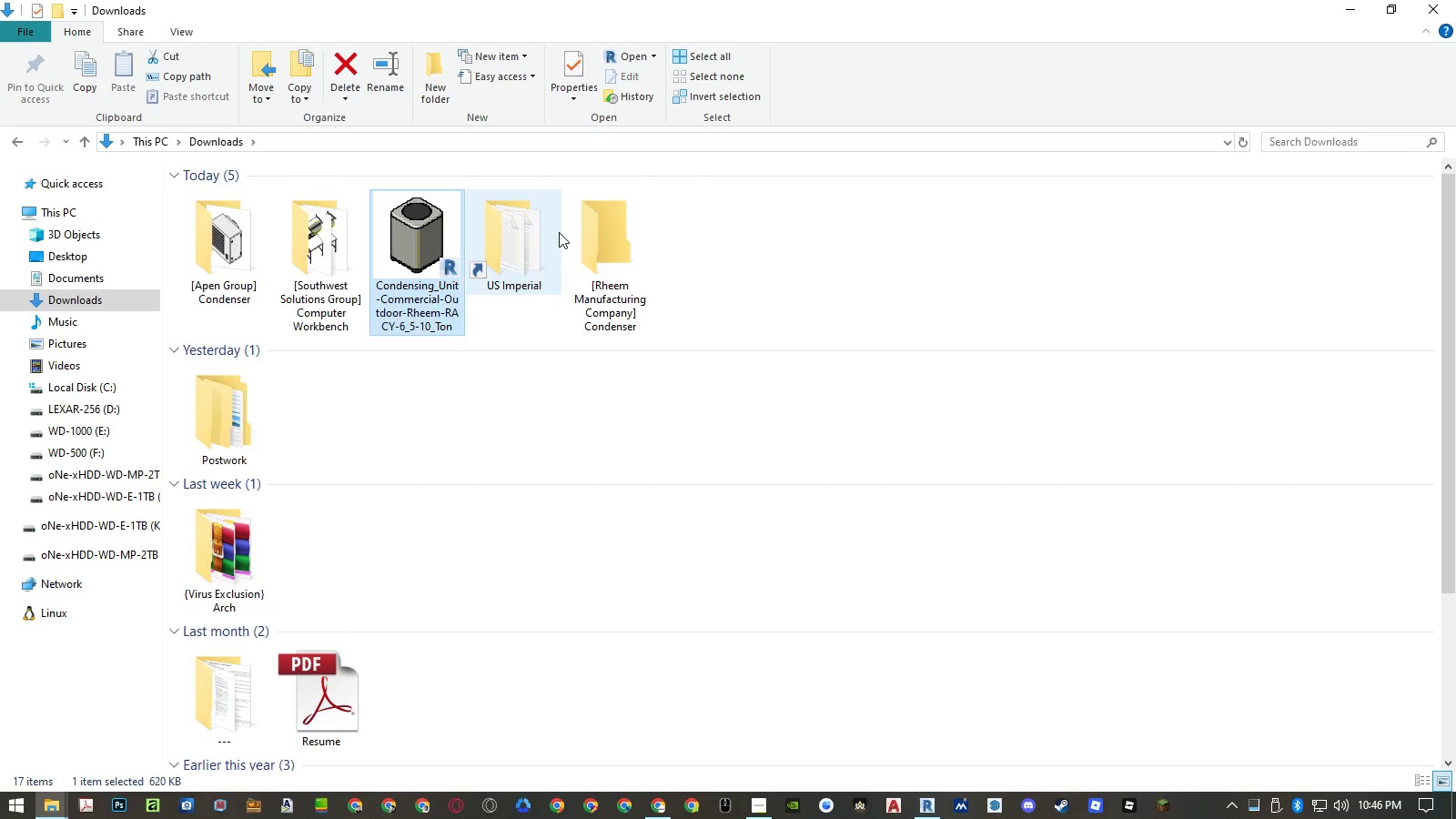 
left_click([559, 232])
 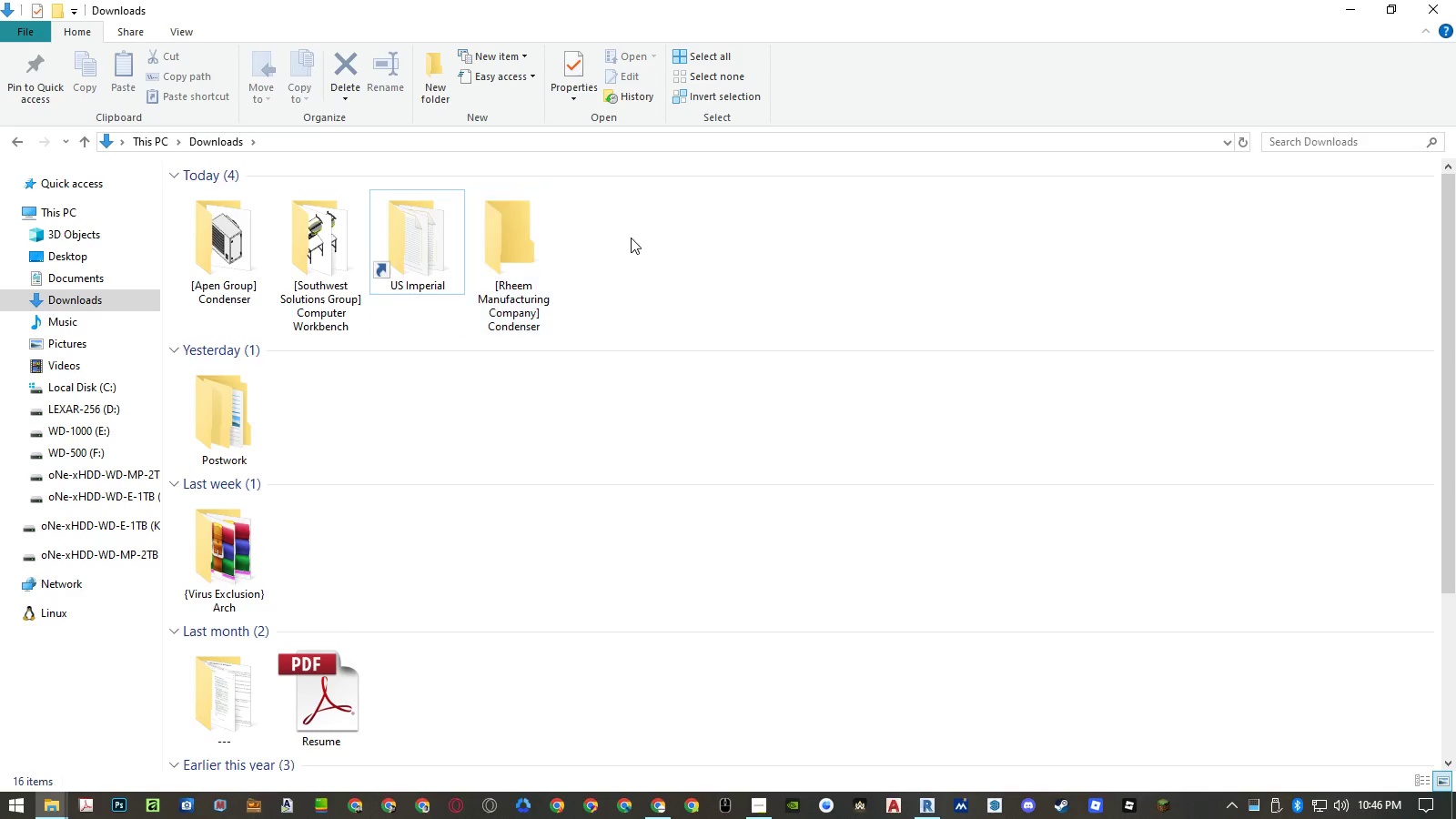 
left_click([631, 238])
 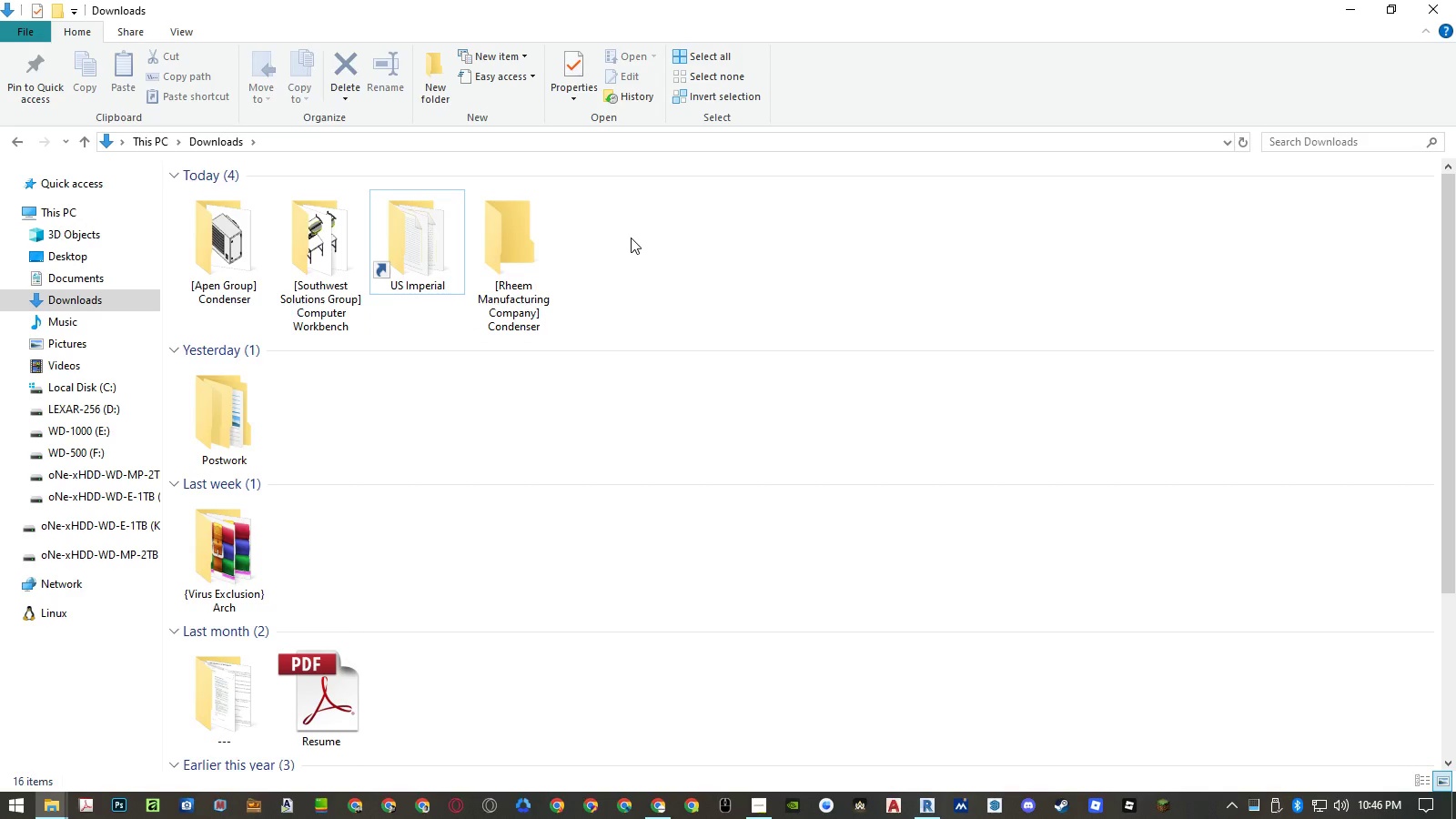 
key(Control+ControlLeft)
 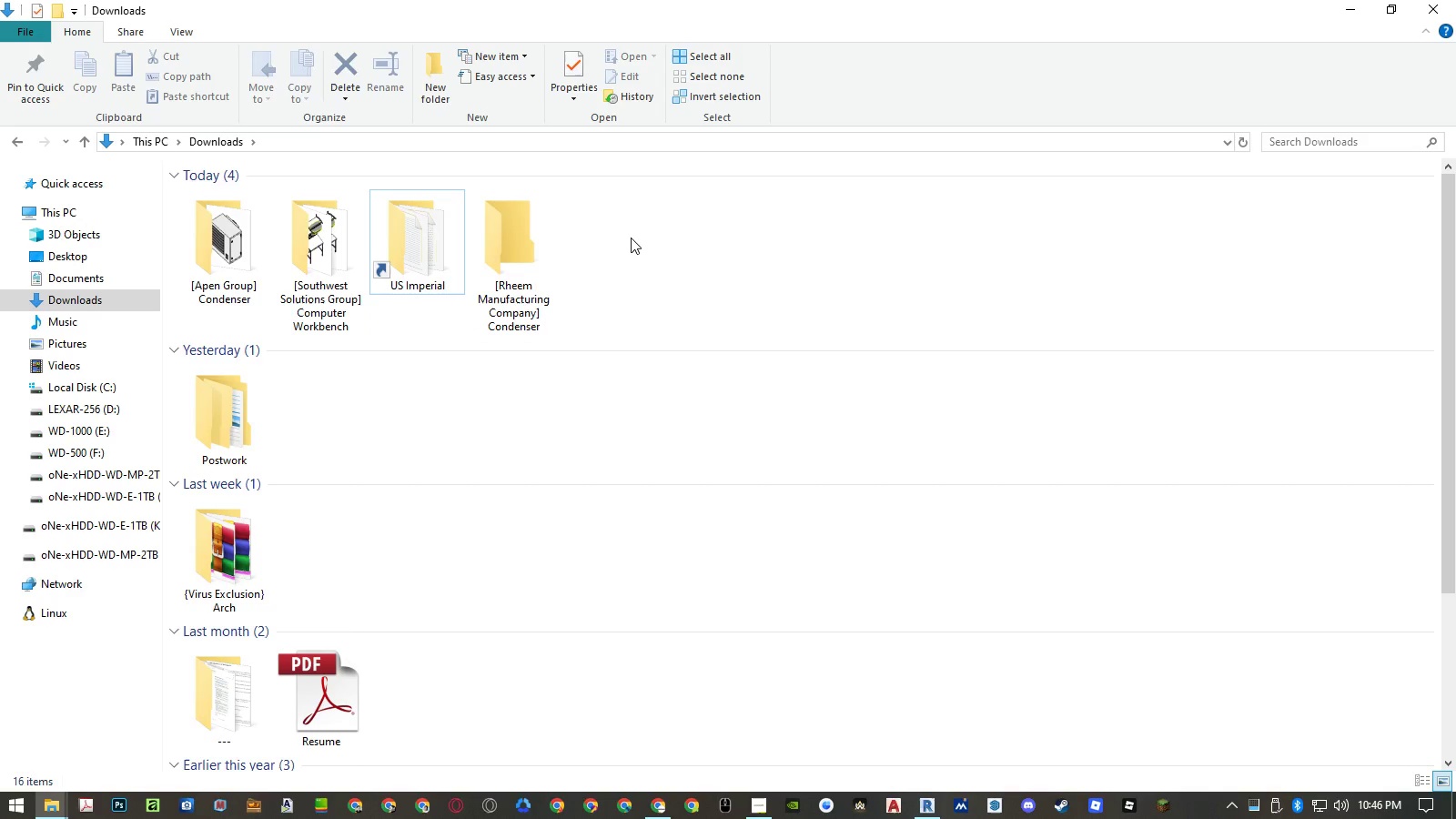 
key(Control+Z)
 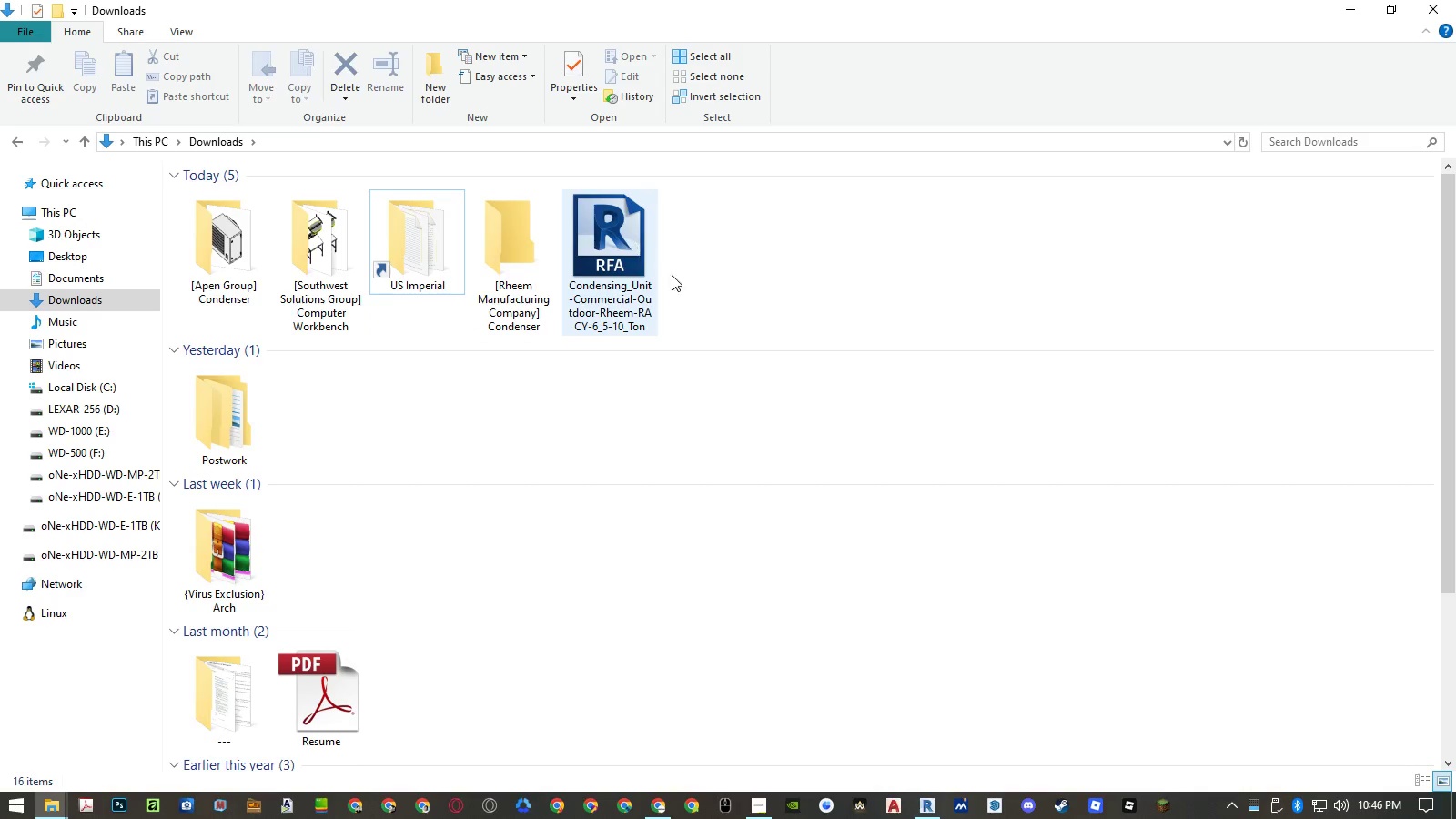 
left_click([780, 282])
 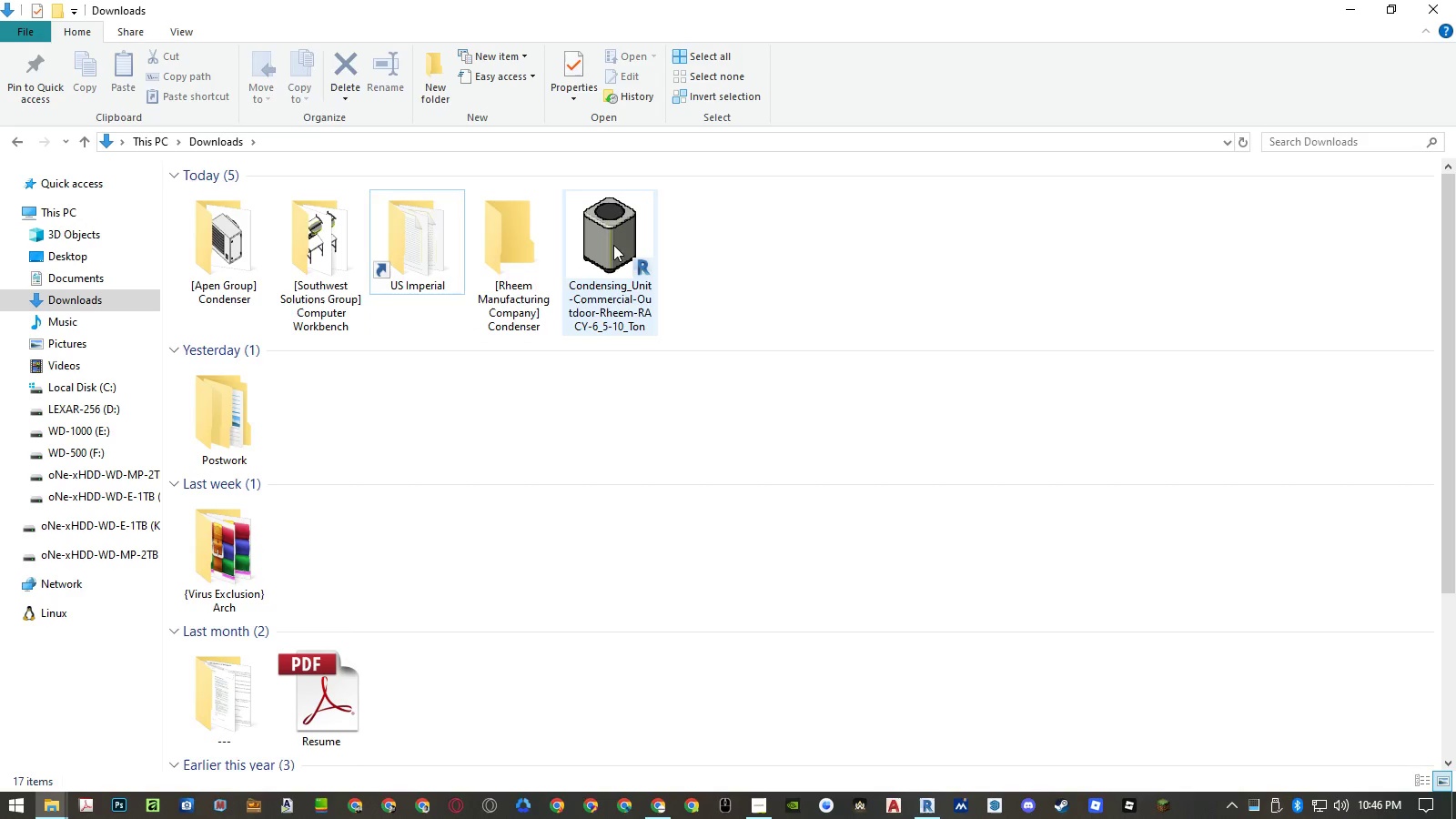 
left_click_drag(start_coordinate=[608, 241], to_coordinate=[522, 248])
 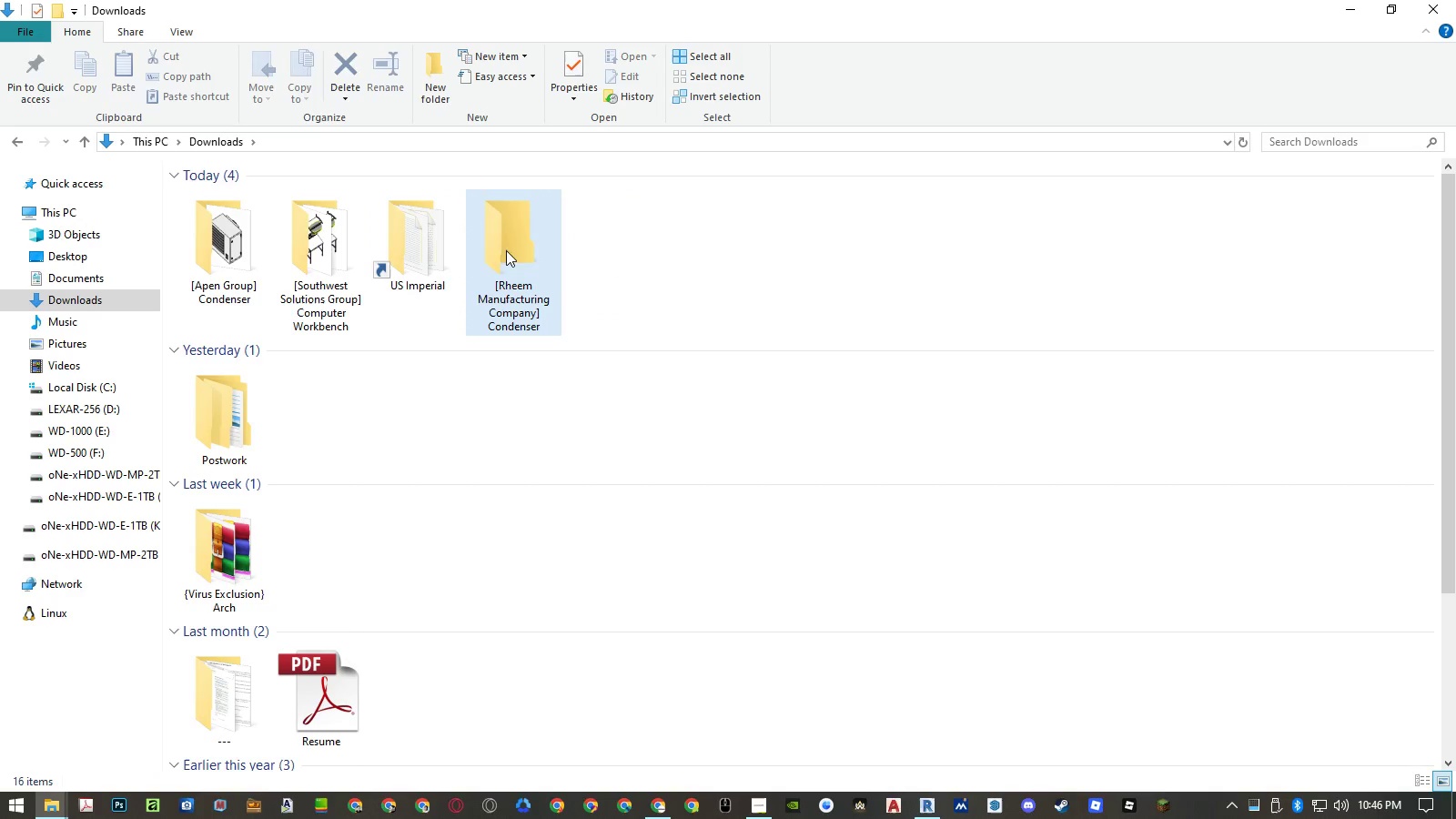 
left_click([663, 254])
 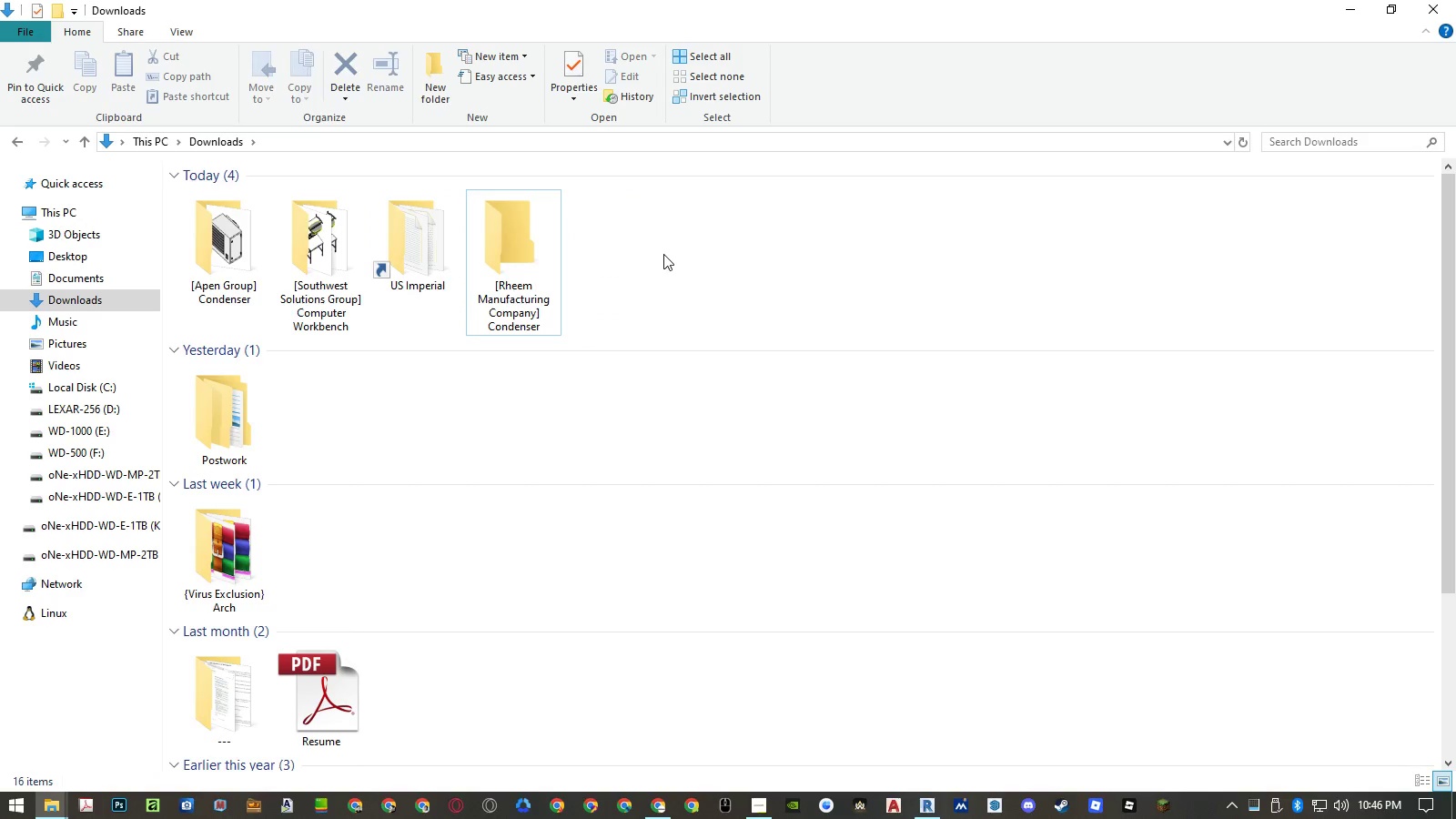 
key(F5)
 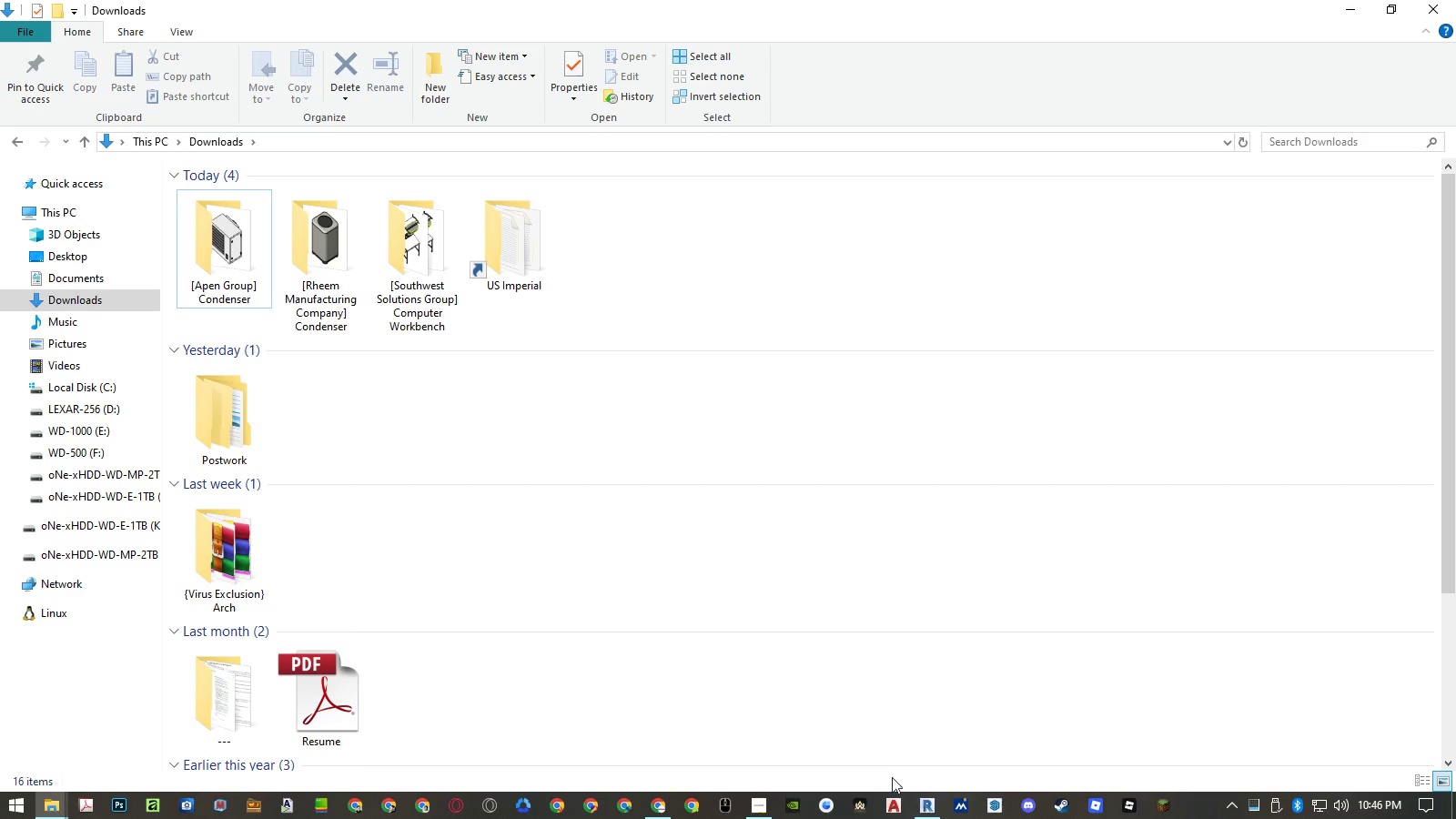 
left_click([928, 798])
 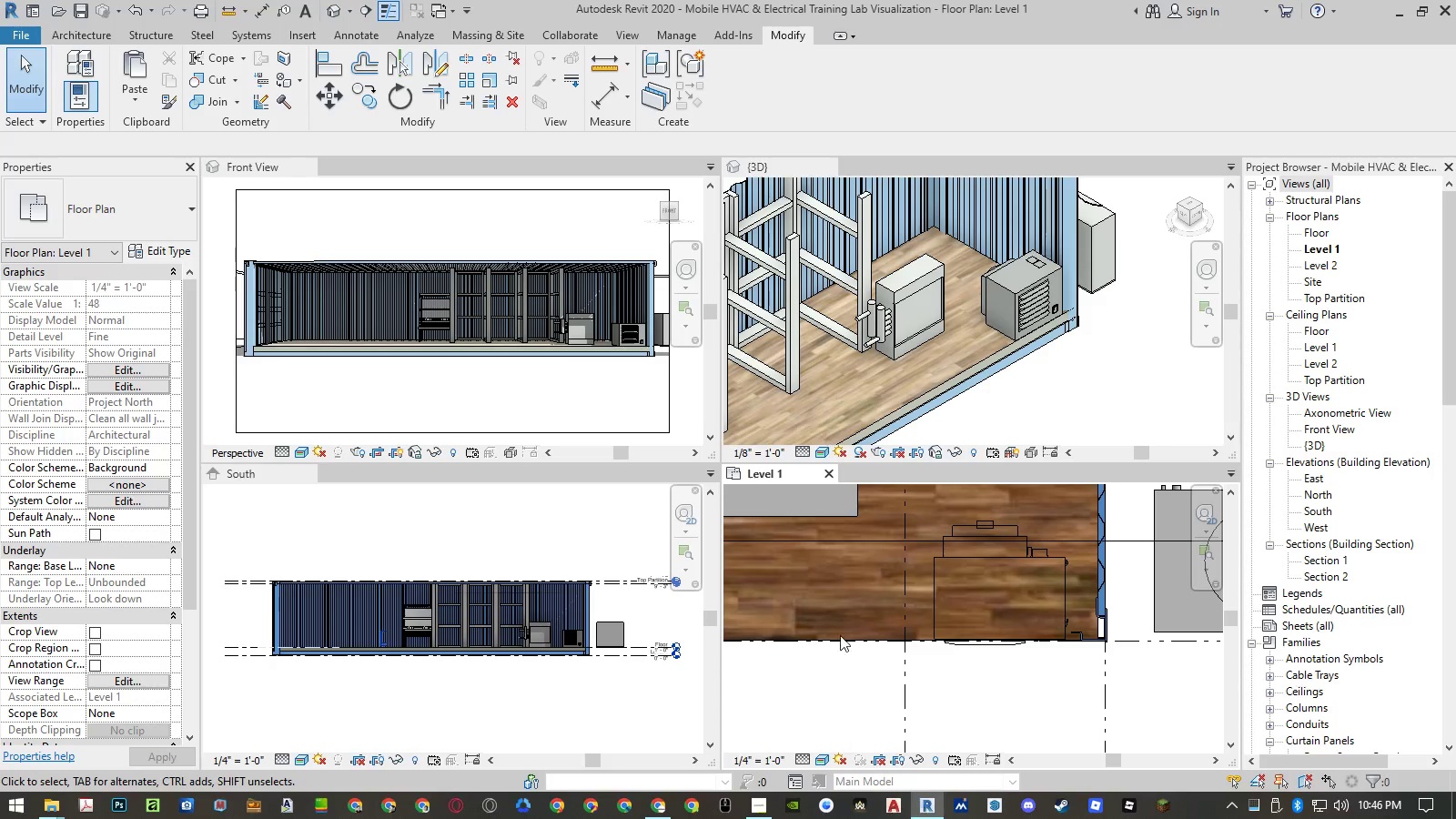 
left_click([839, 678])
 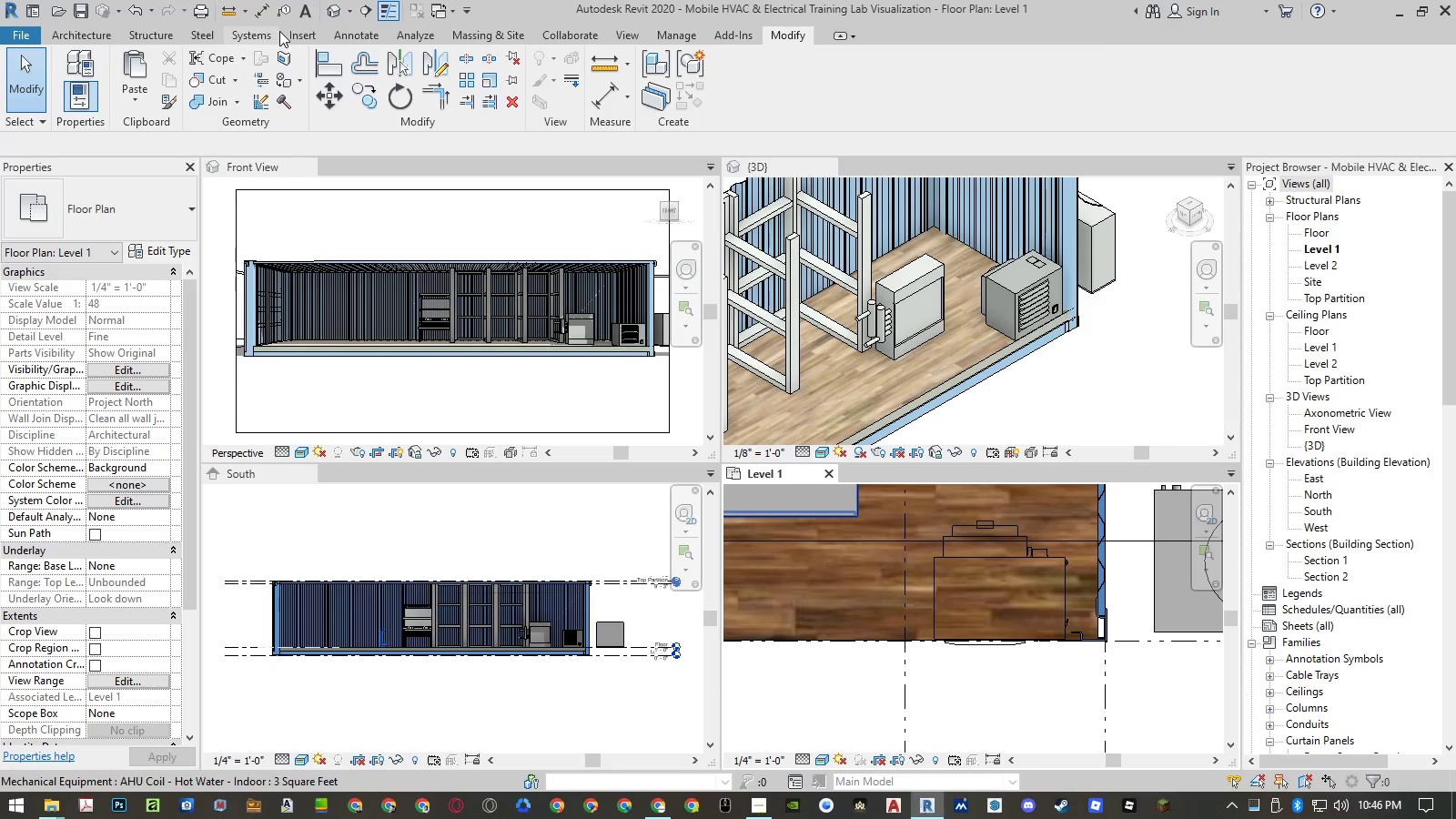 
double_click([293, 31])
 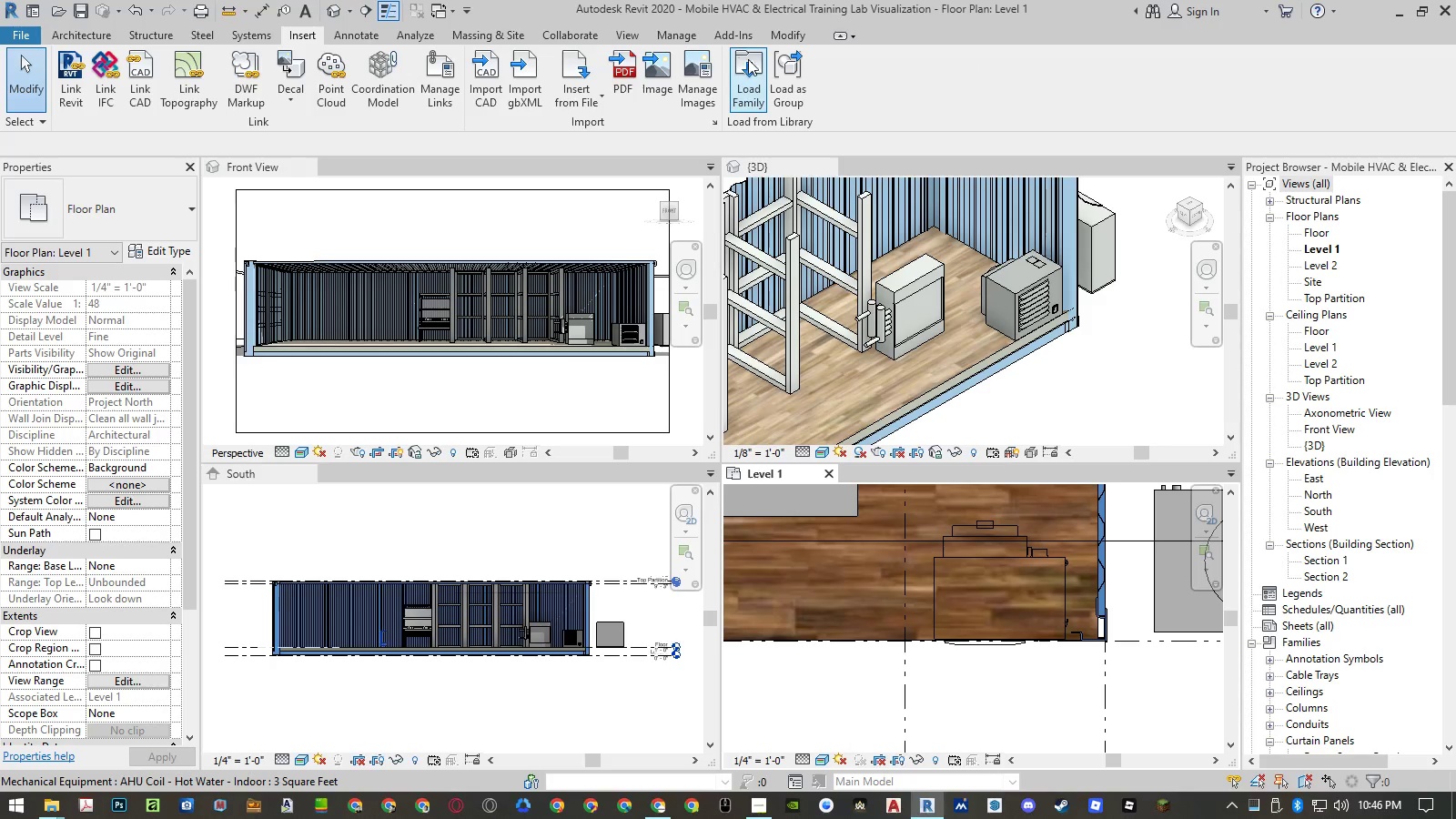 
left_click([757, 60])
 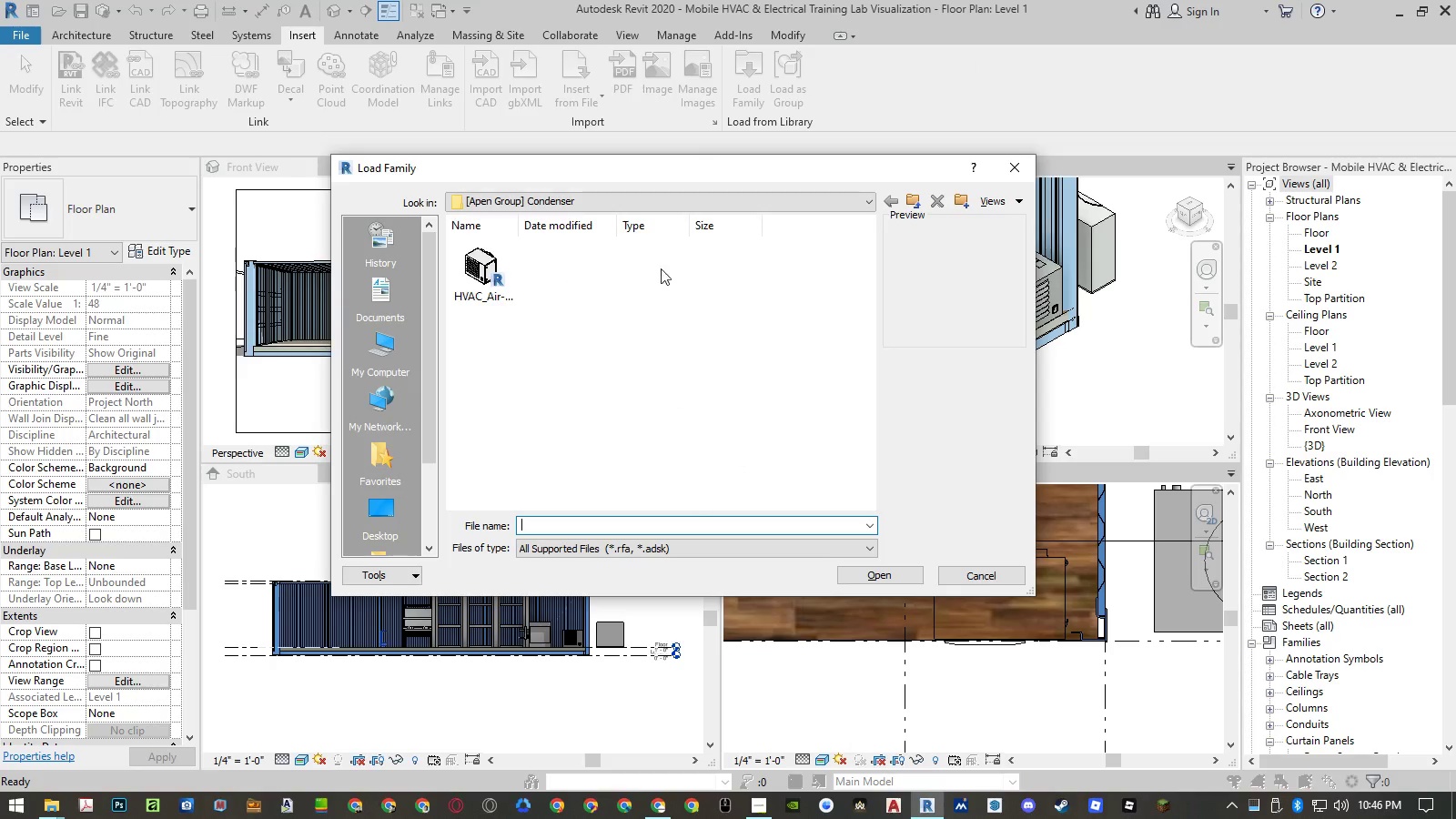 
left_click([907, 201])
 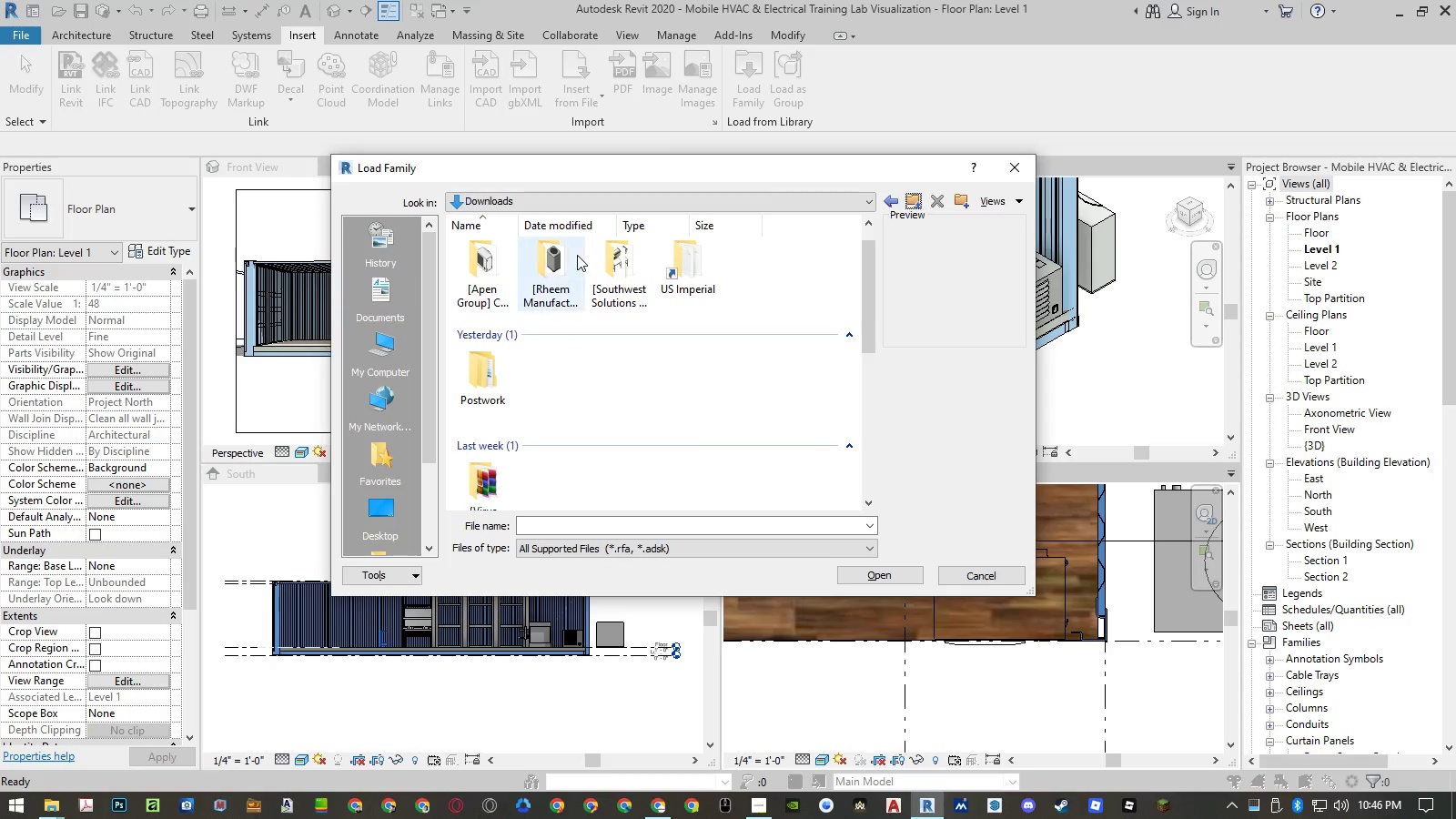 
left_click([563, 258])
 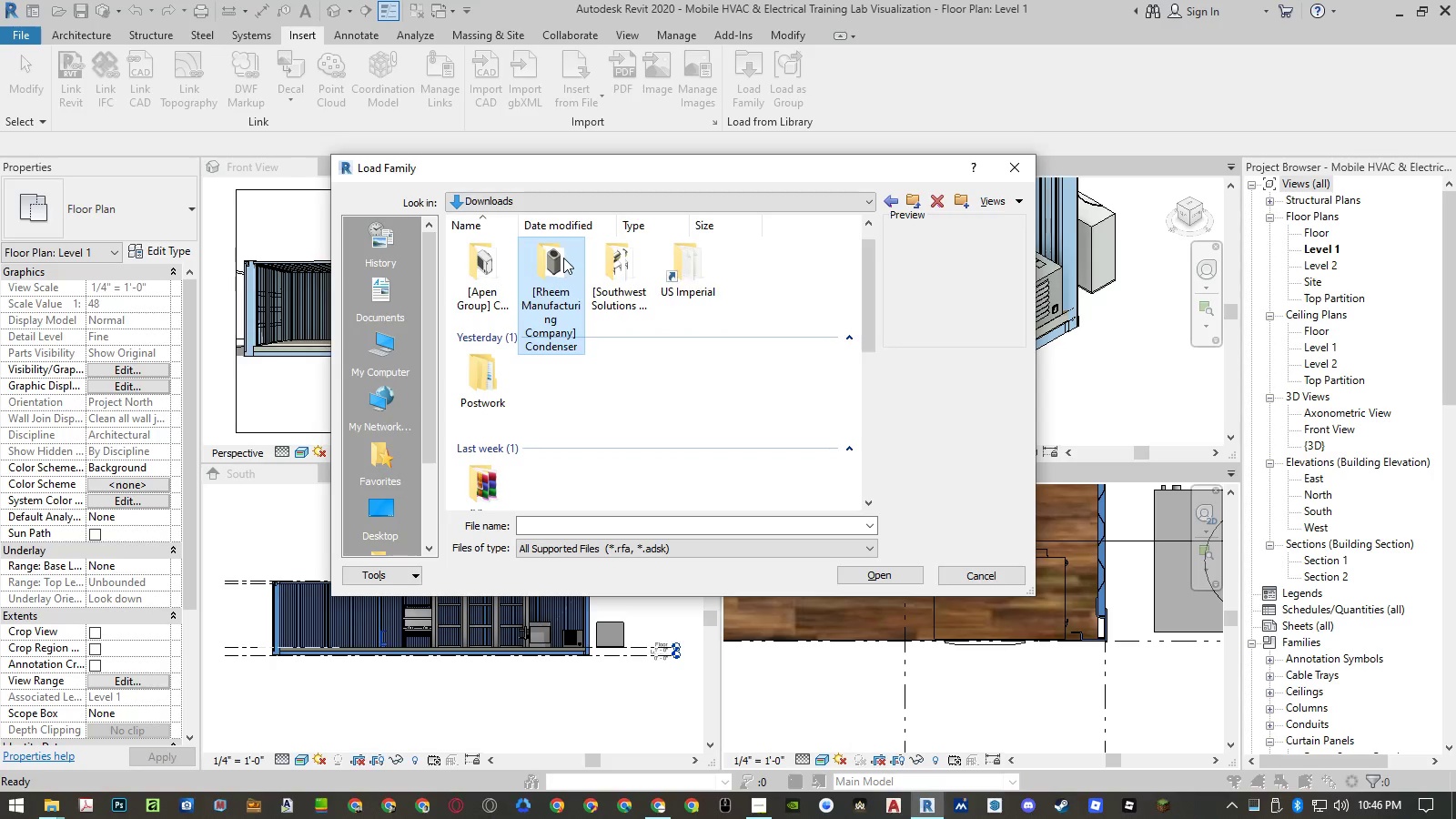 
double_click([563, 258])
 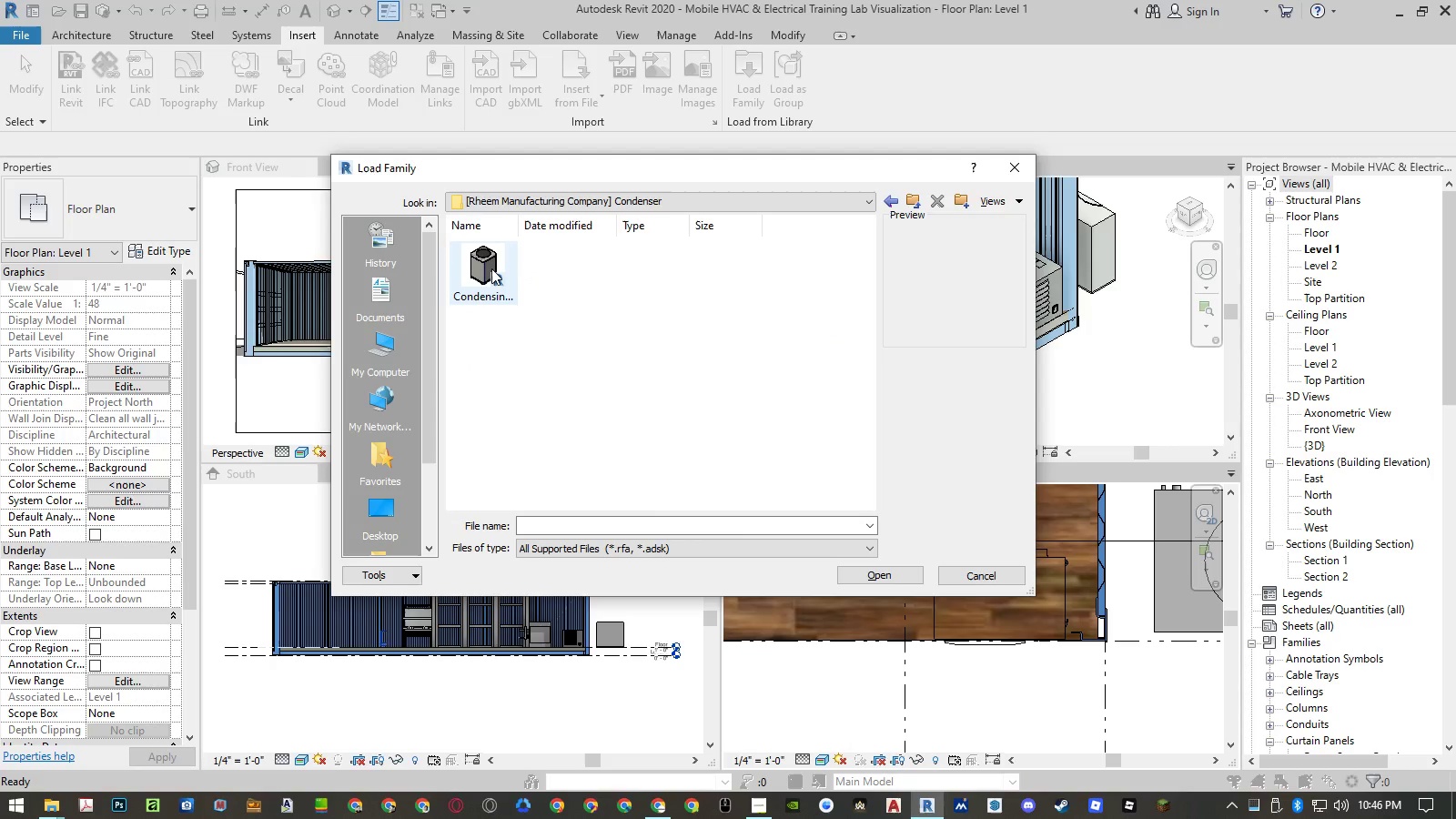 
double_click([490, 268])
 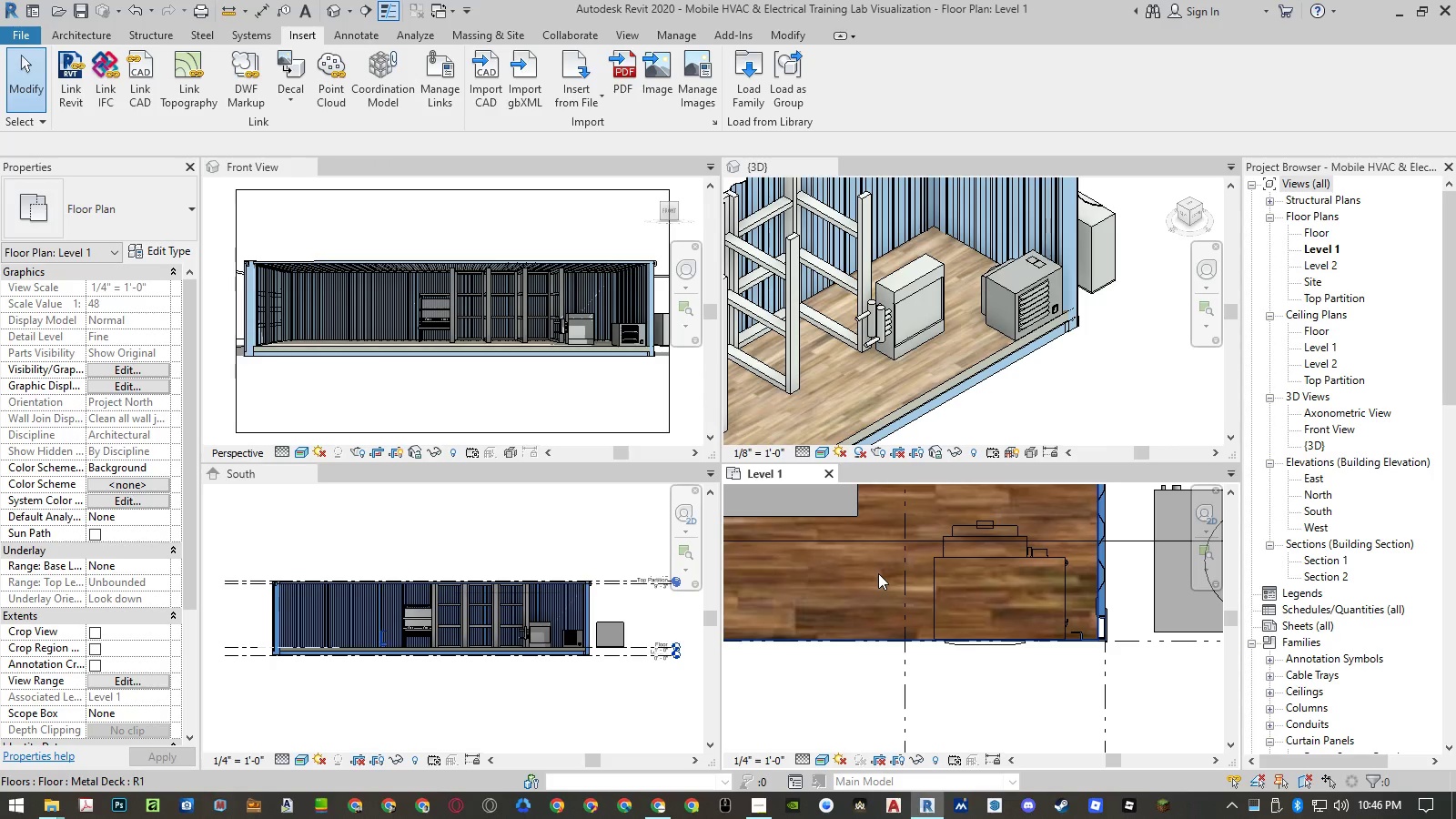 
left_click([96, 38])
 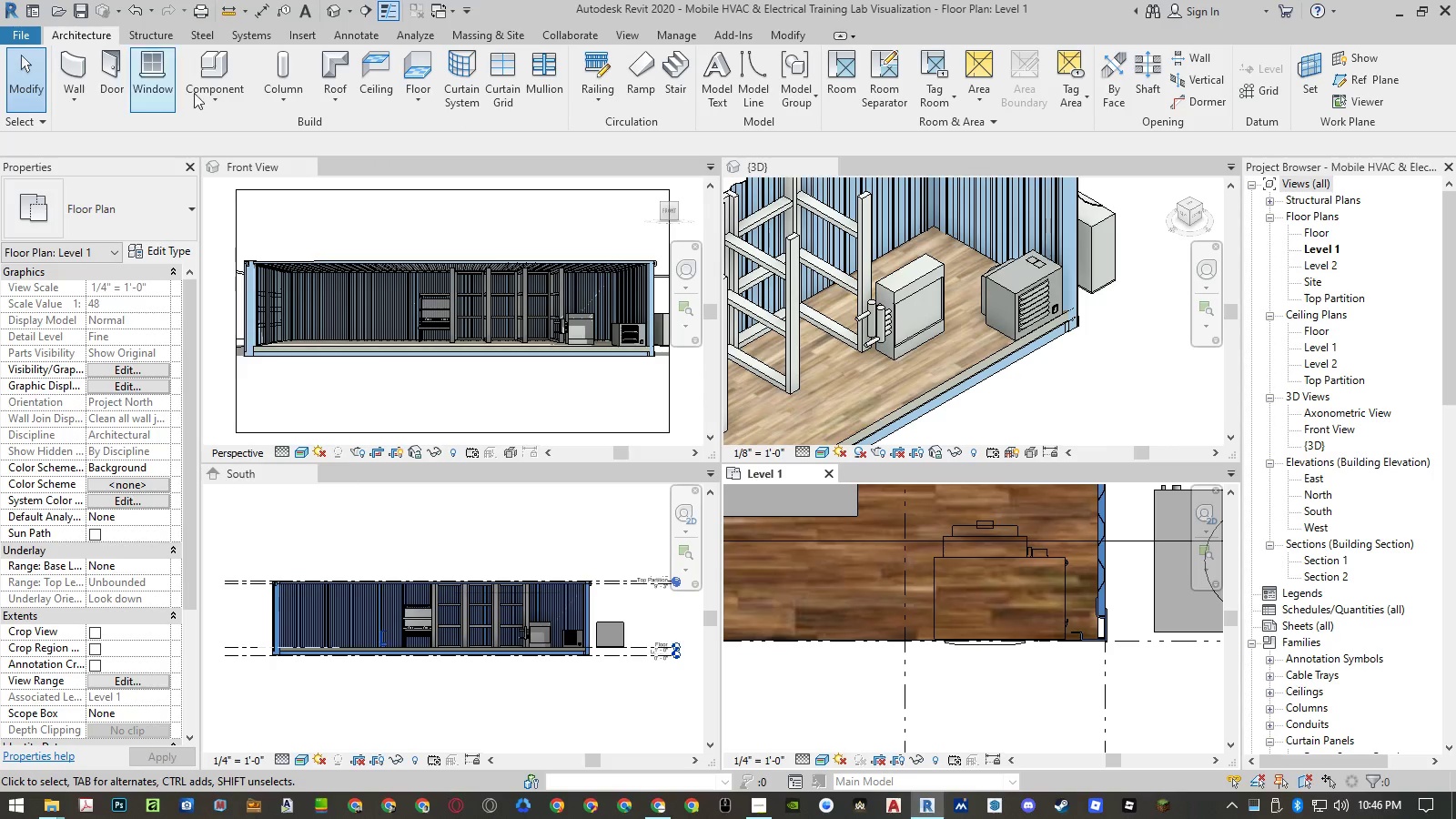 
left_click([216, 68])
 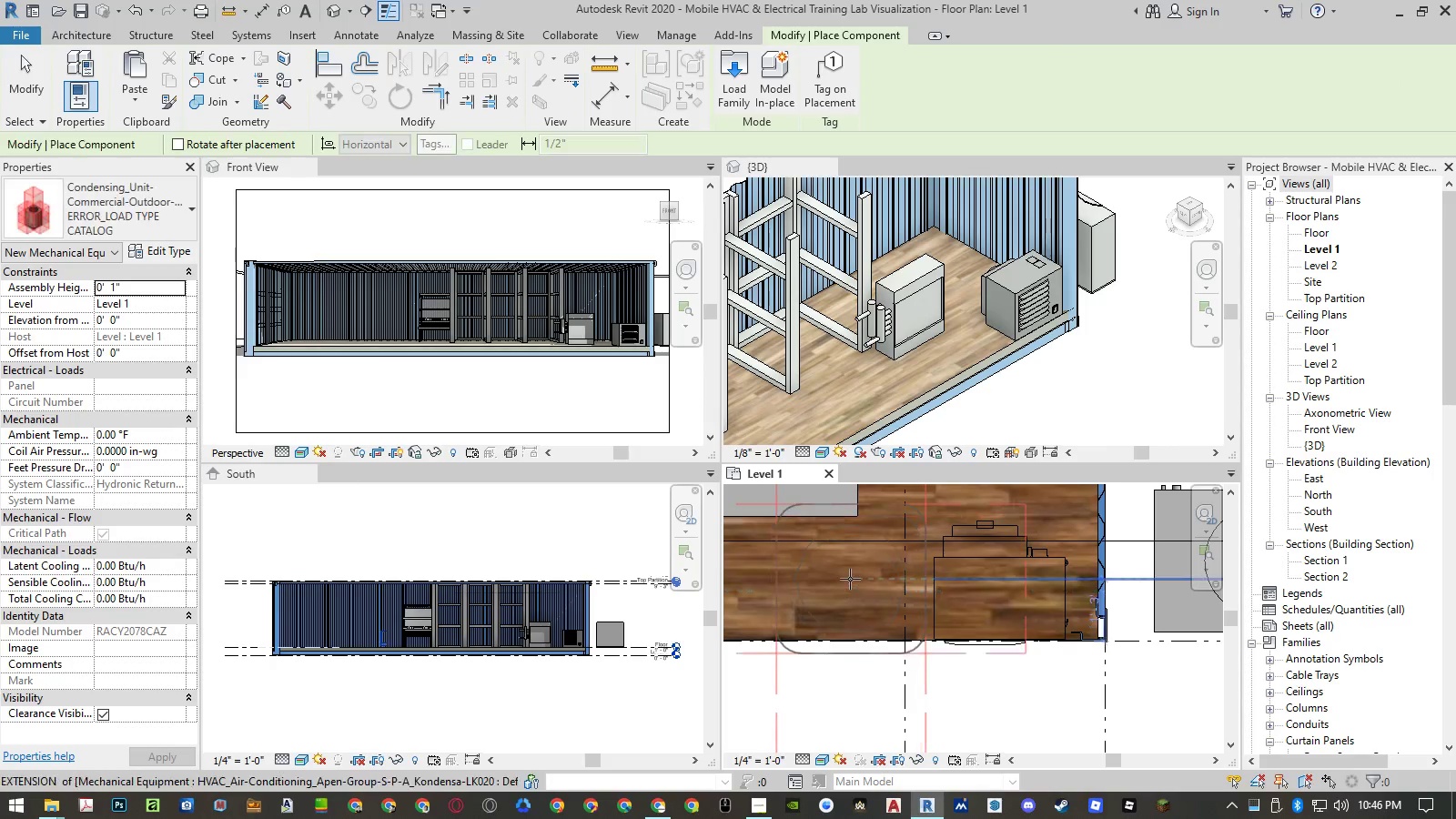 
left_click([850, 577])
 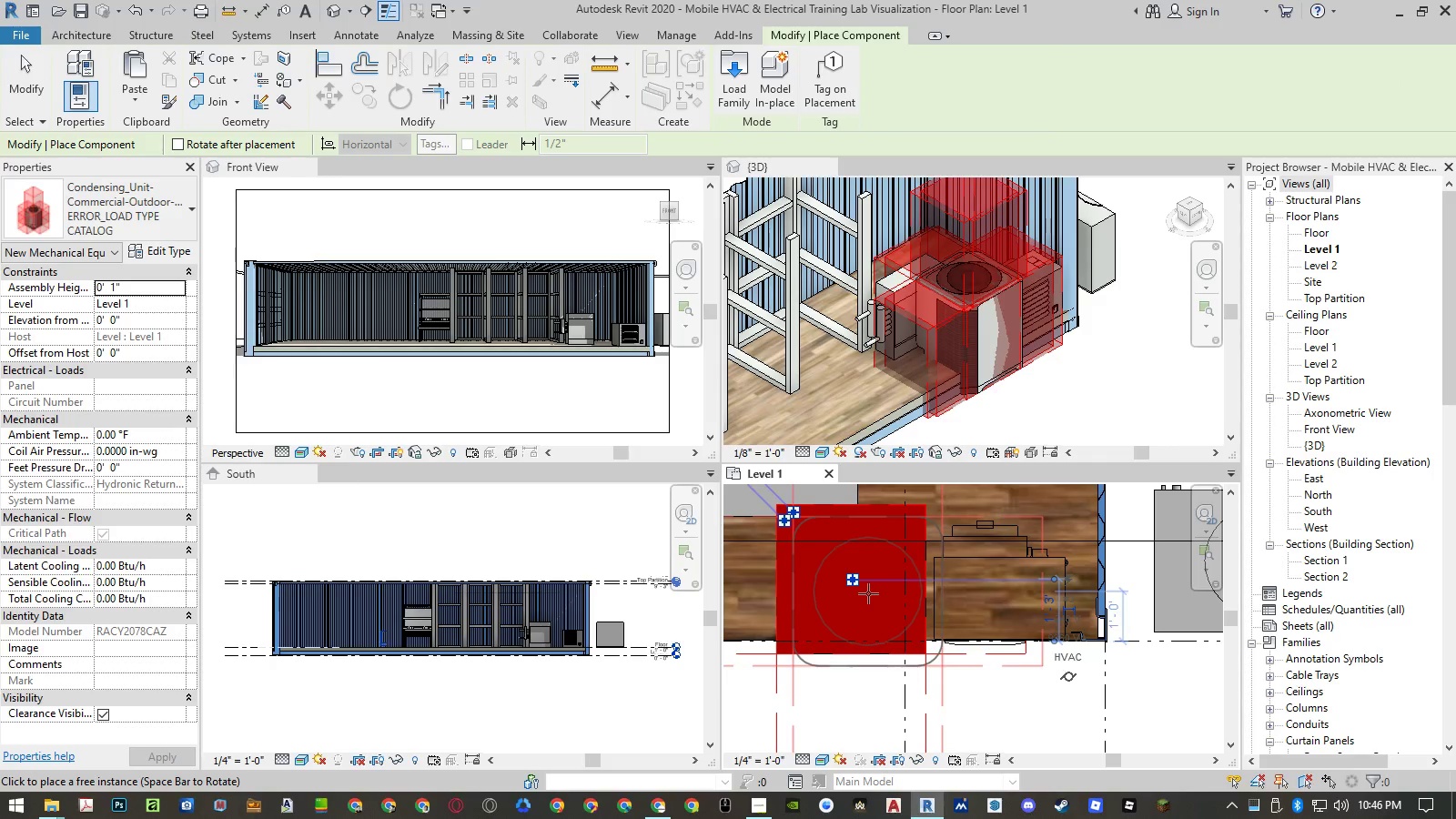 
key(Escape)
 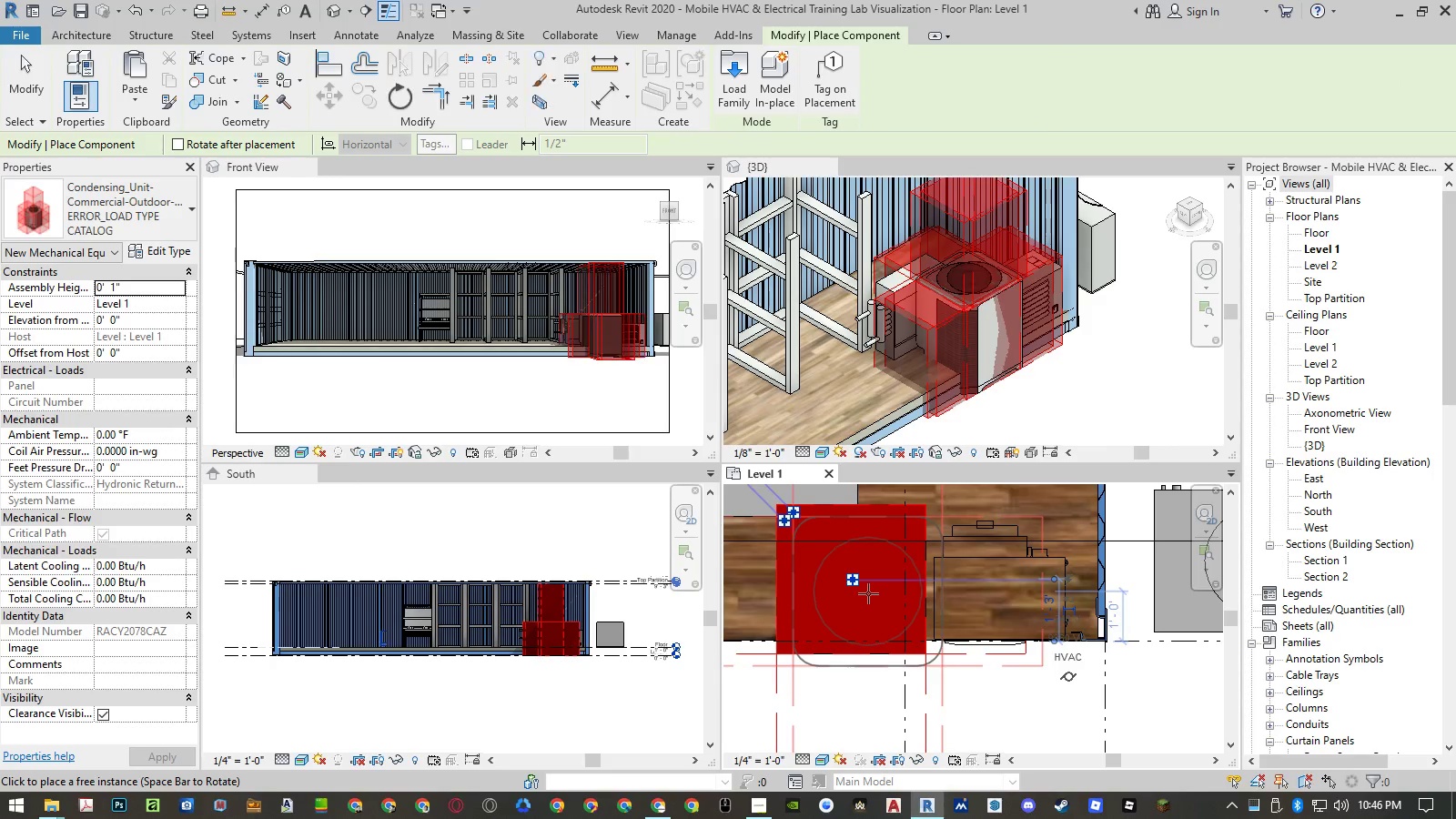 
key(Escape)
 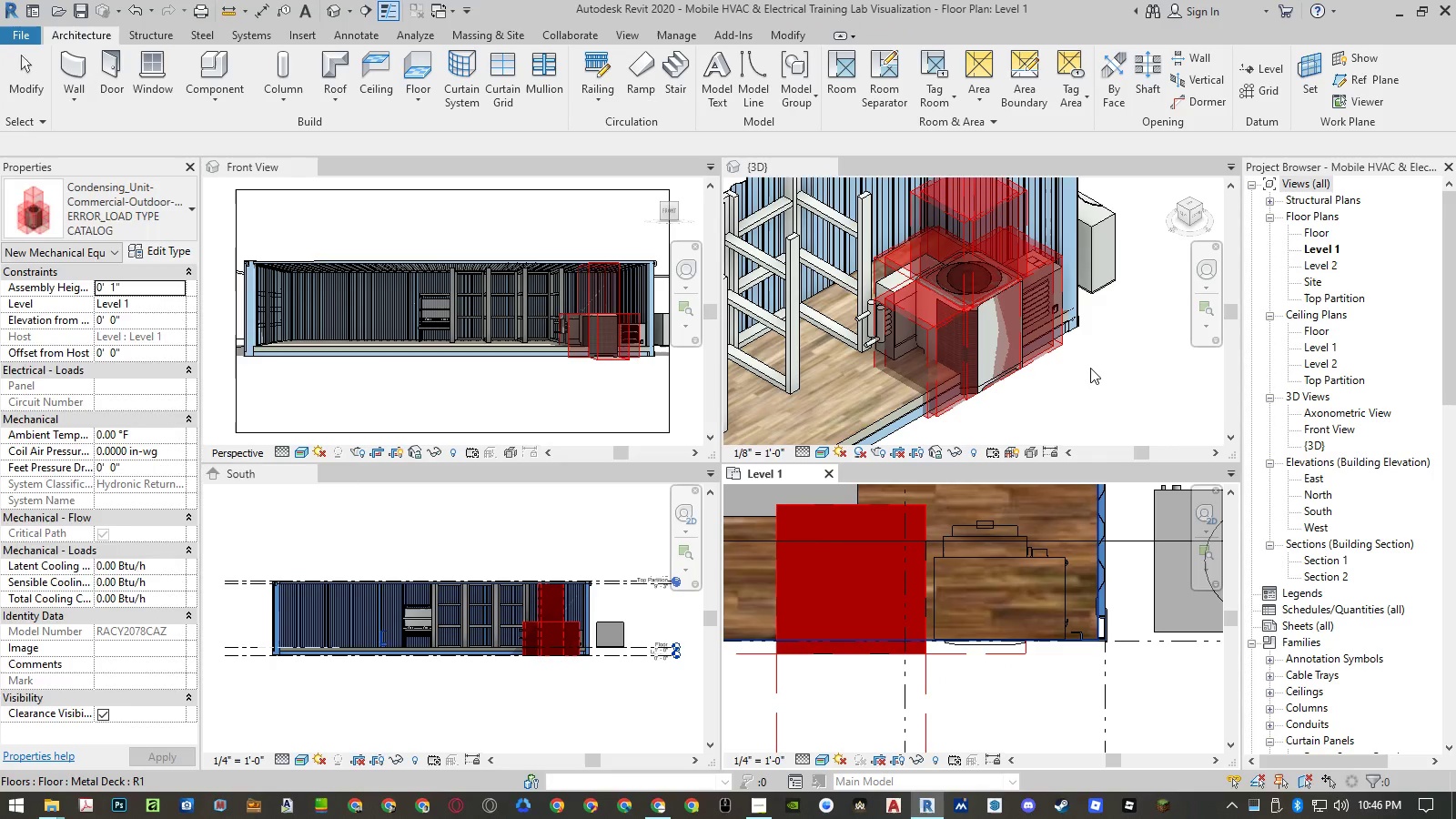 
left_click([1151, 367])
 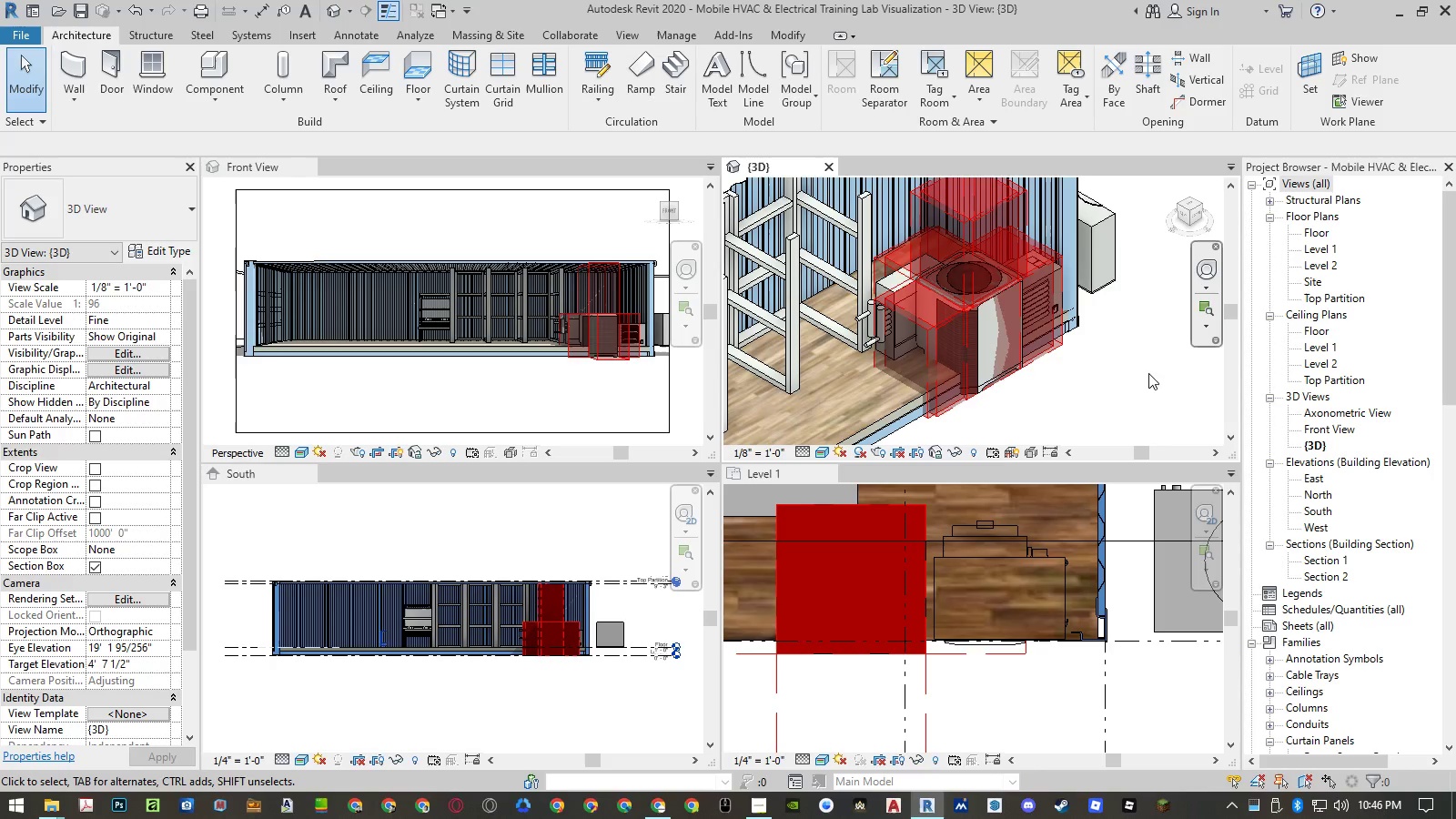 
left_click([1138, 397])
 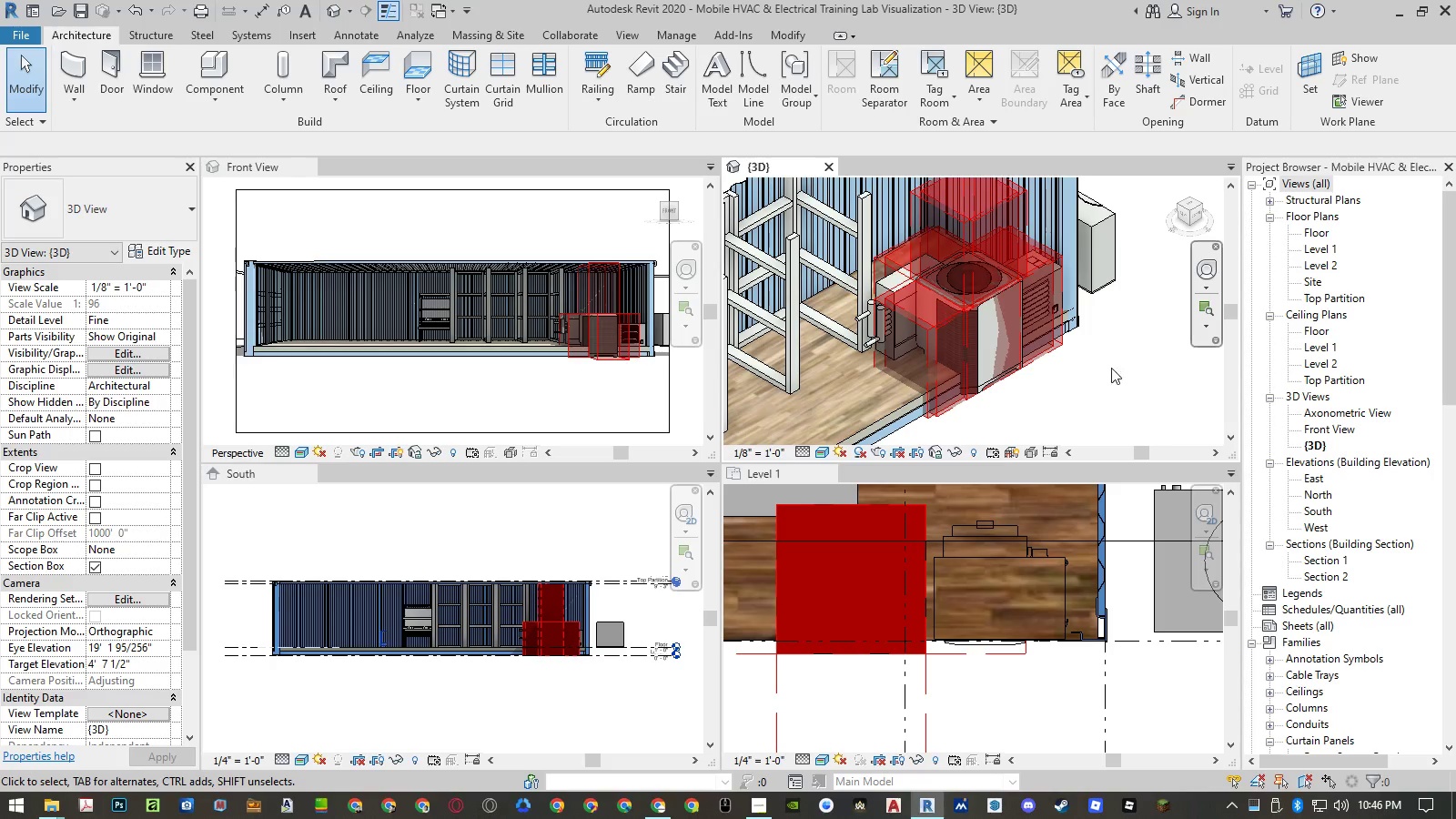 
scroll: coordinate [1024, 314], scroll_direction: up, amount: 1.0
 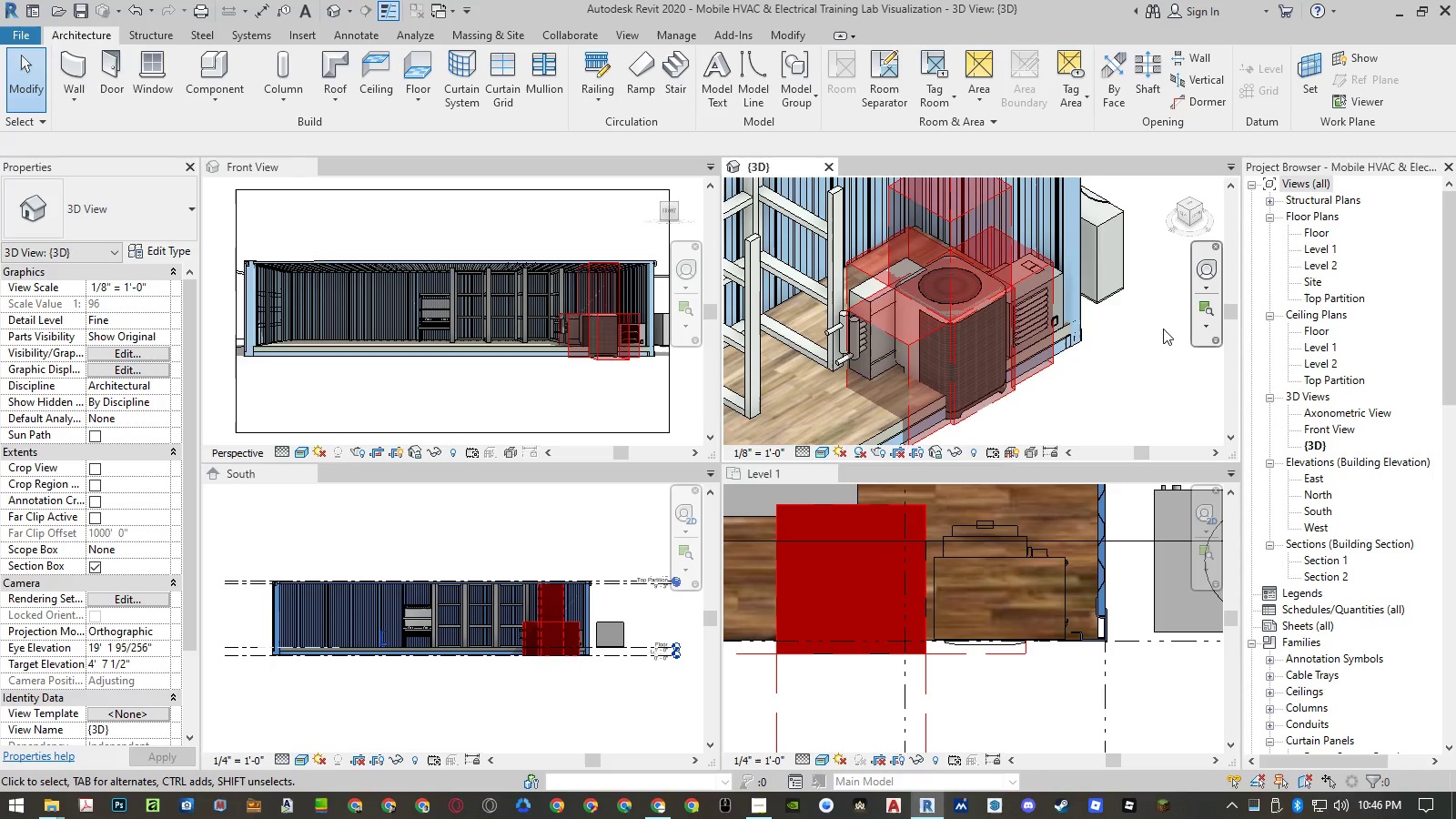 
left_click([1164, 329])
 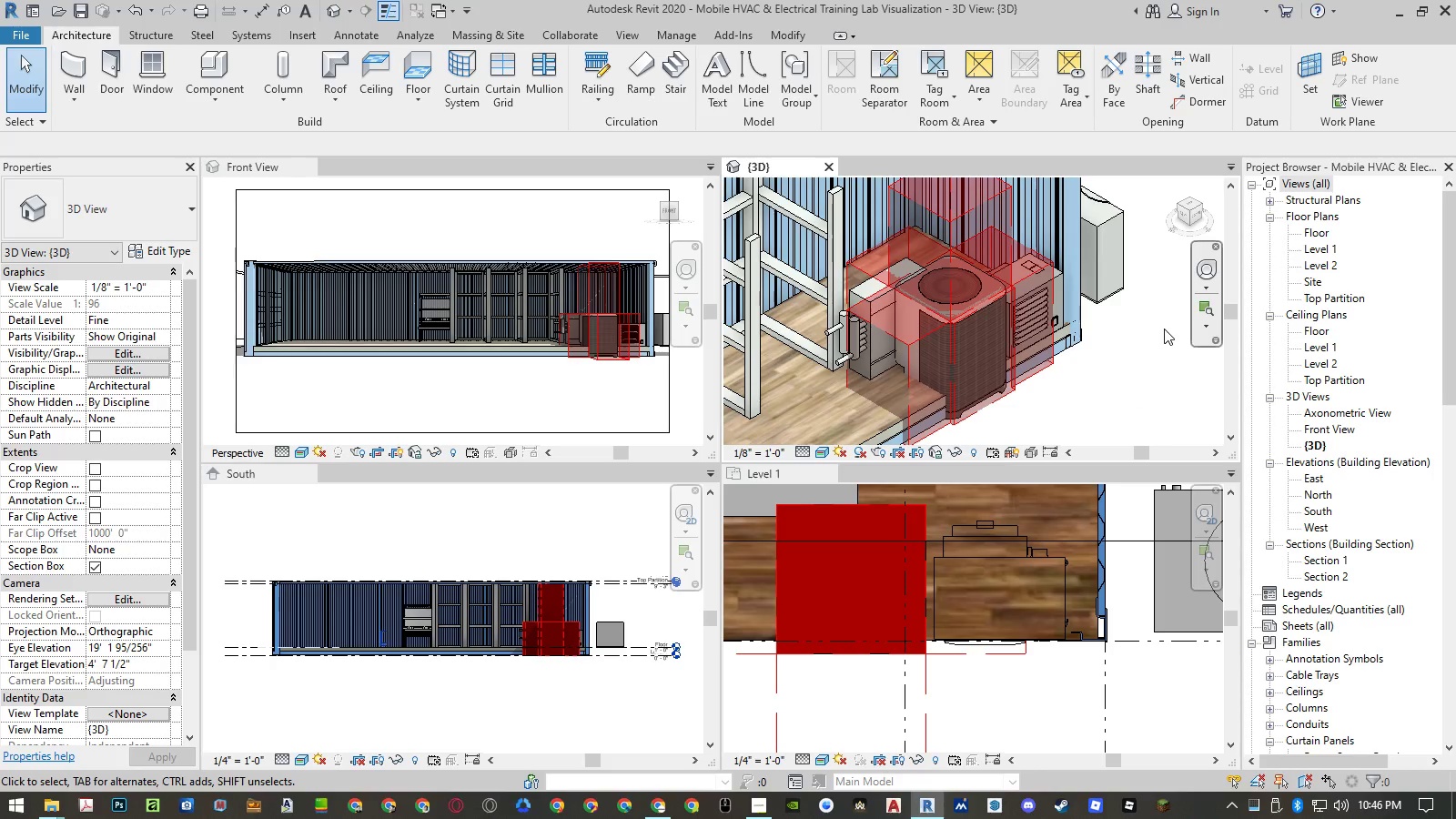 
key(Control+Z)
 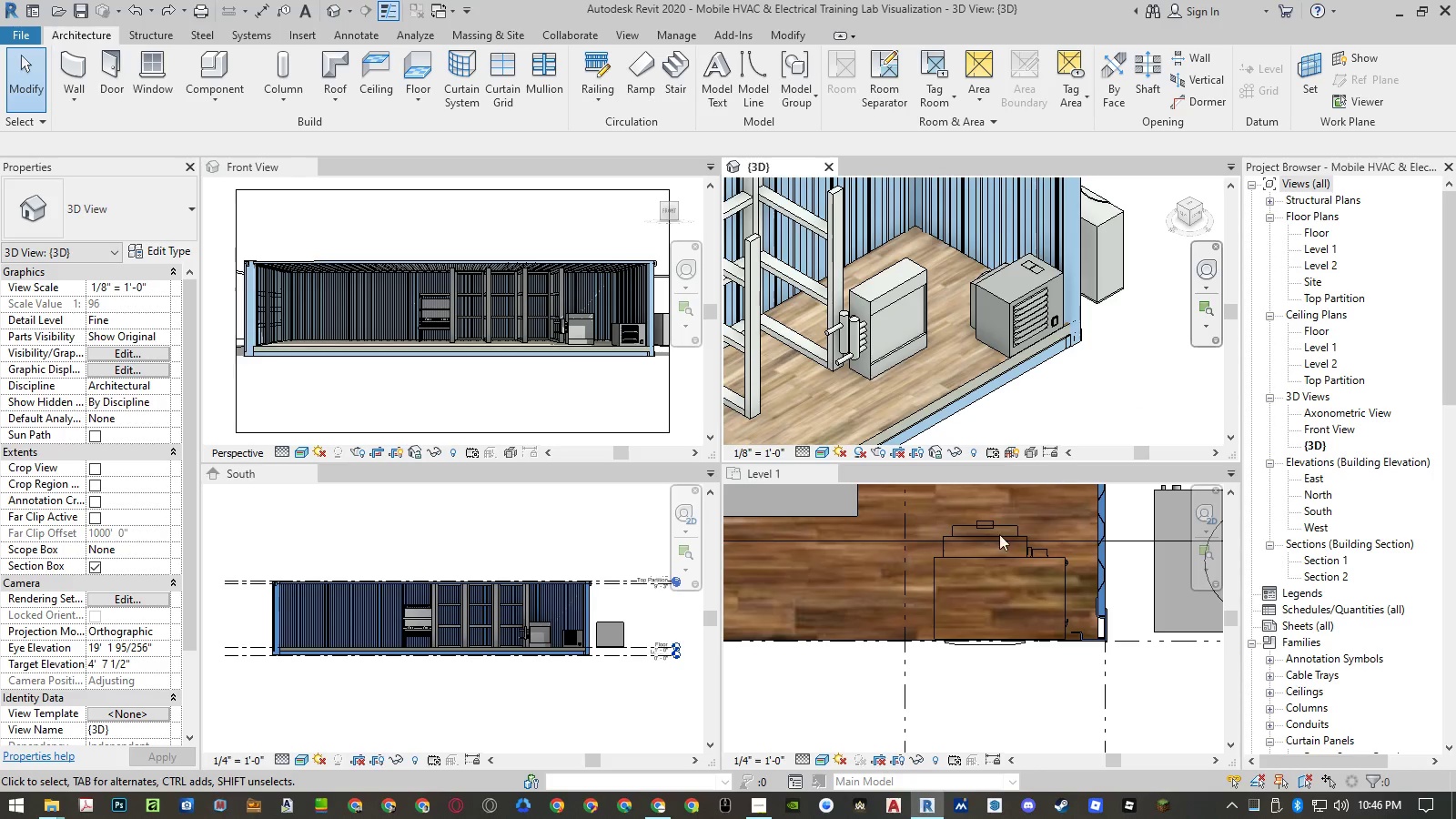 
left_click([844, 711])
 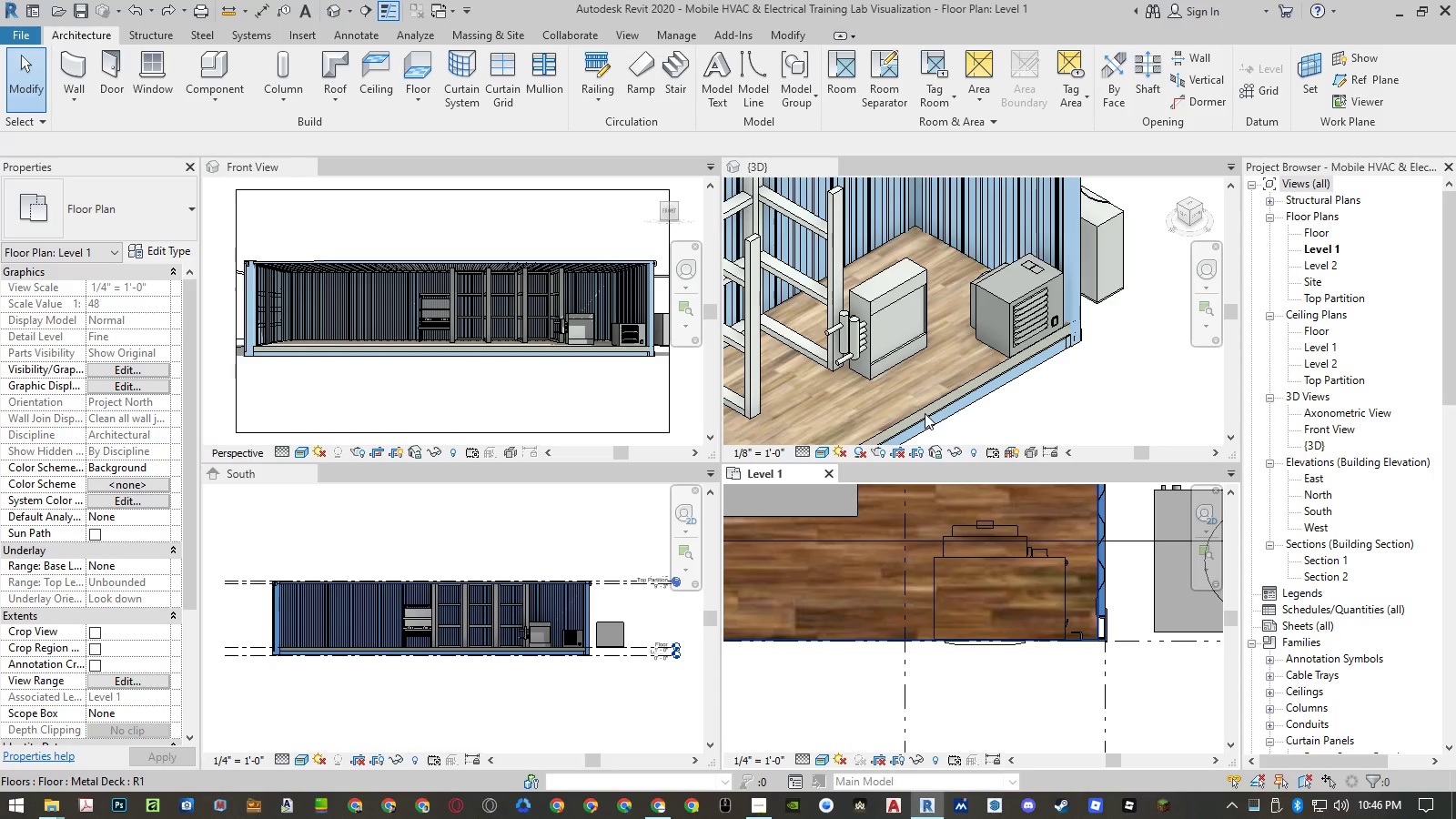 
wait(5.56)
 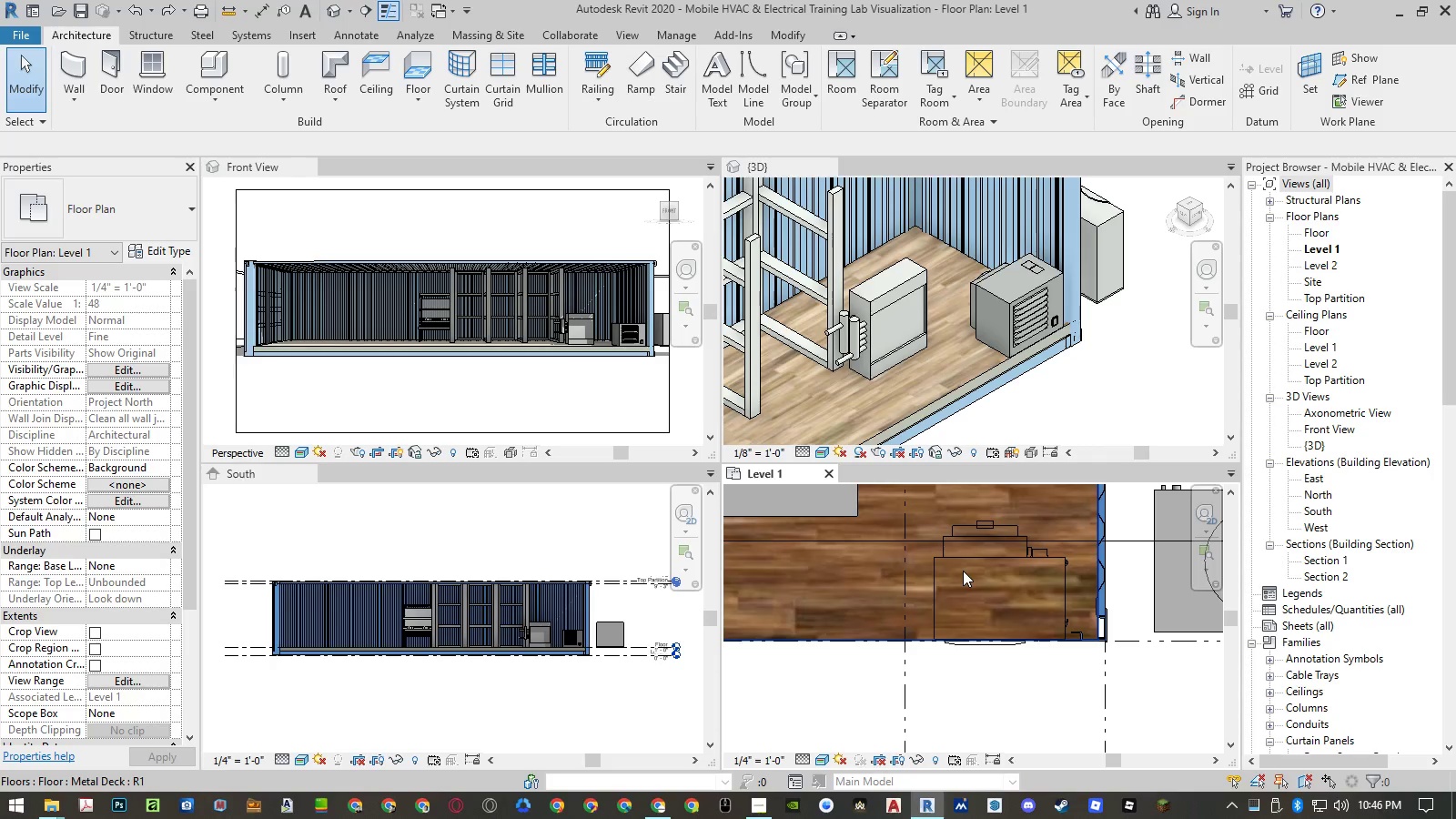 
left_click([578, 389])
 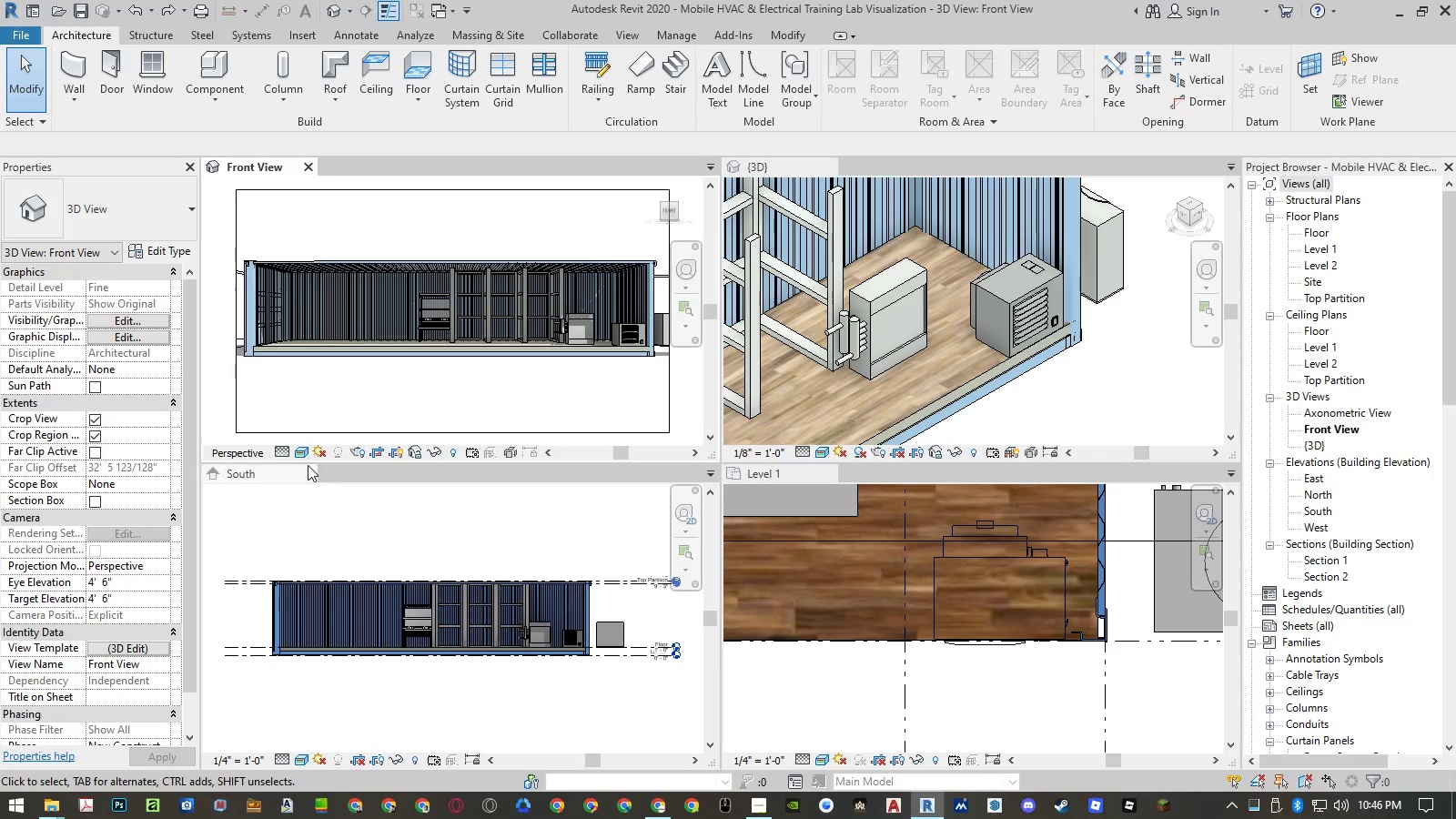 
left_click([298, 456])
 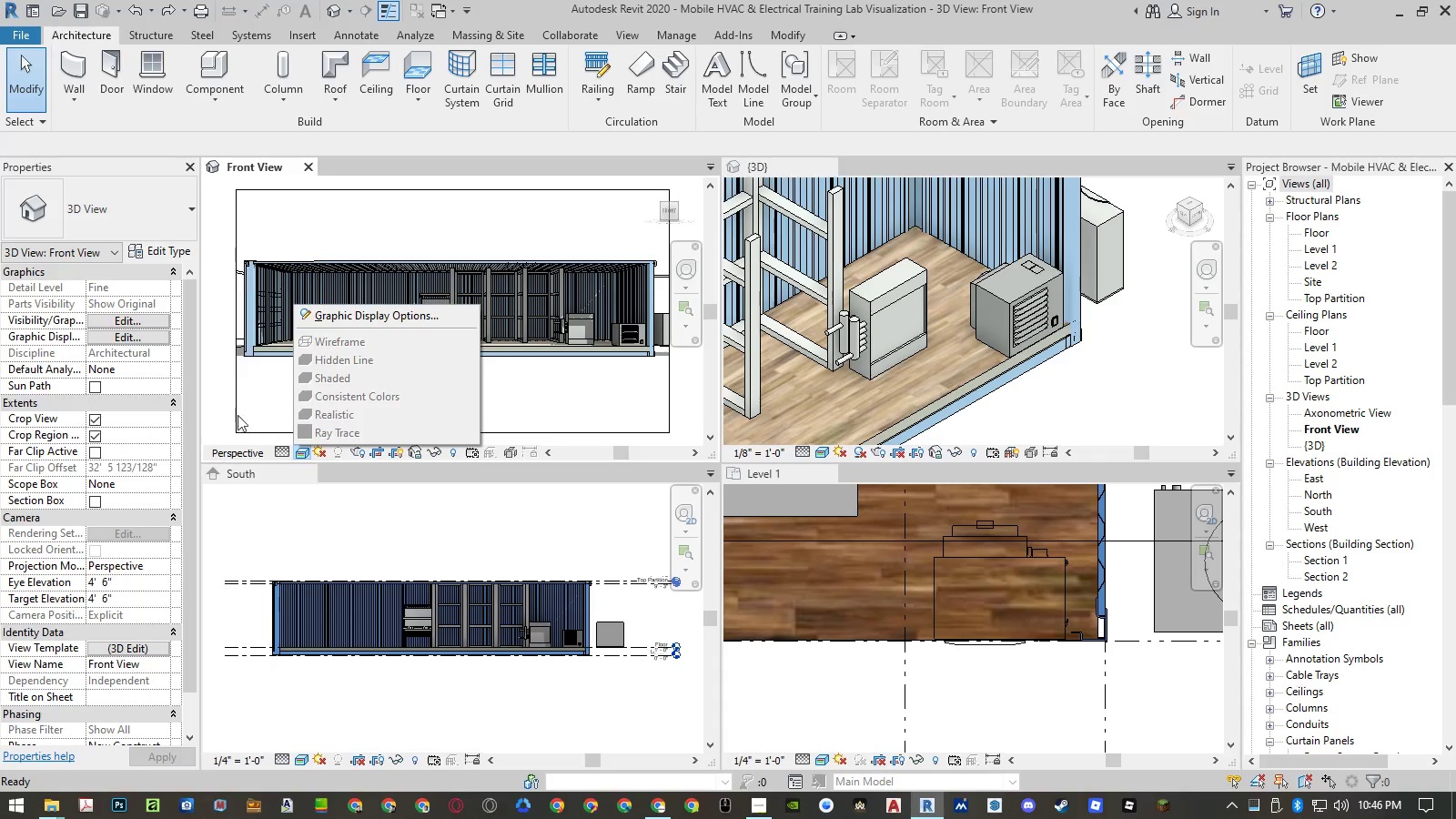 
left_click([211, 405])
 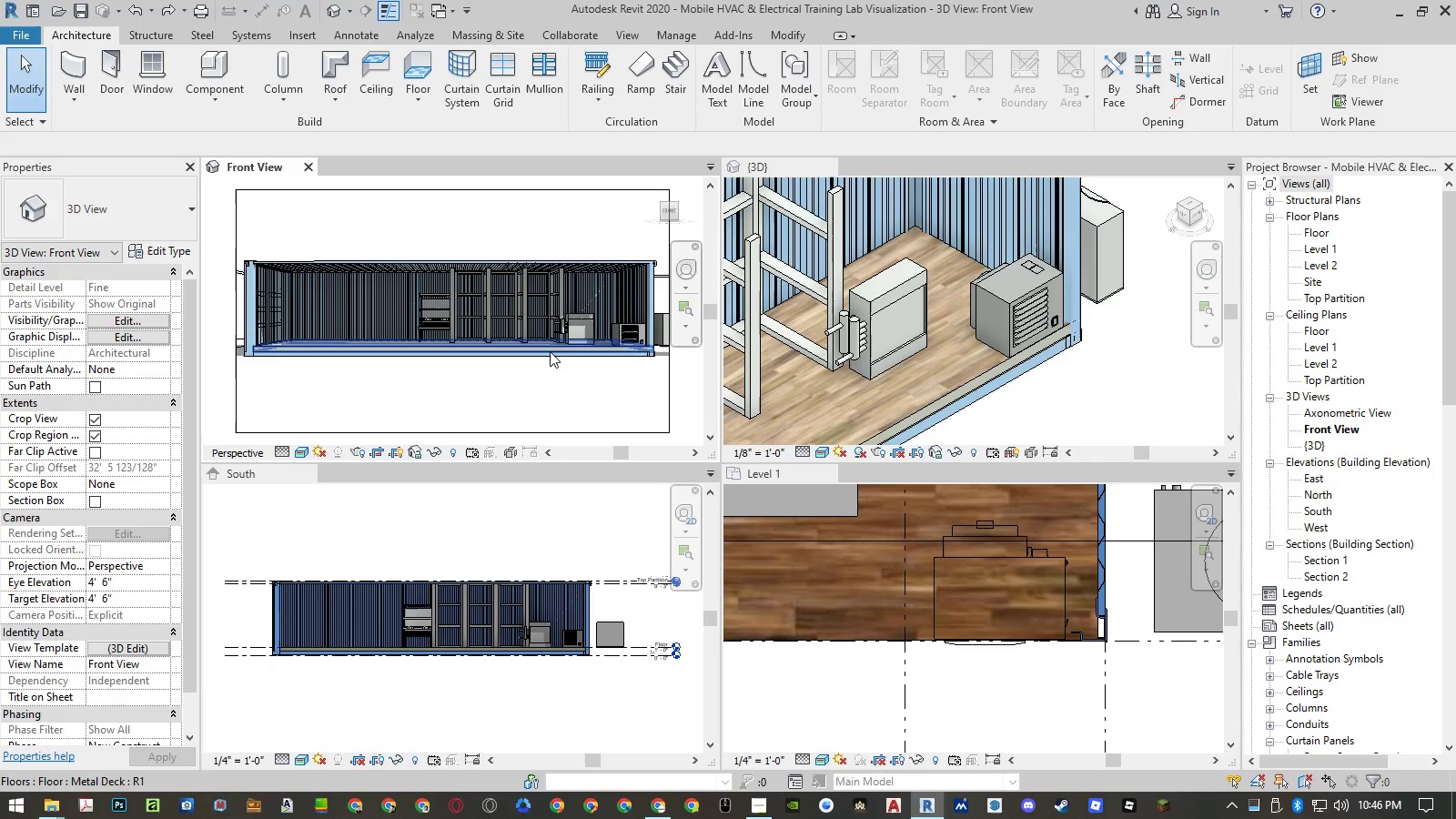 
scroll: coordinate [640, 323], scroll_direction: up, amount: 9.0
 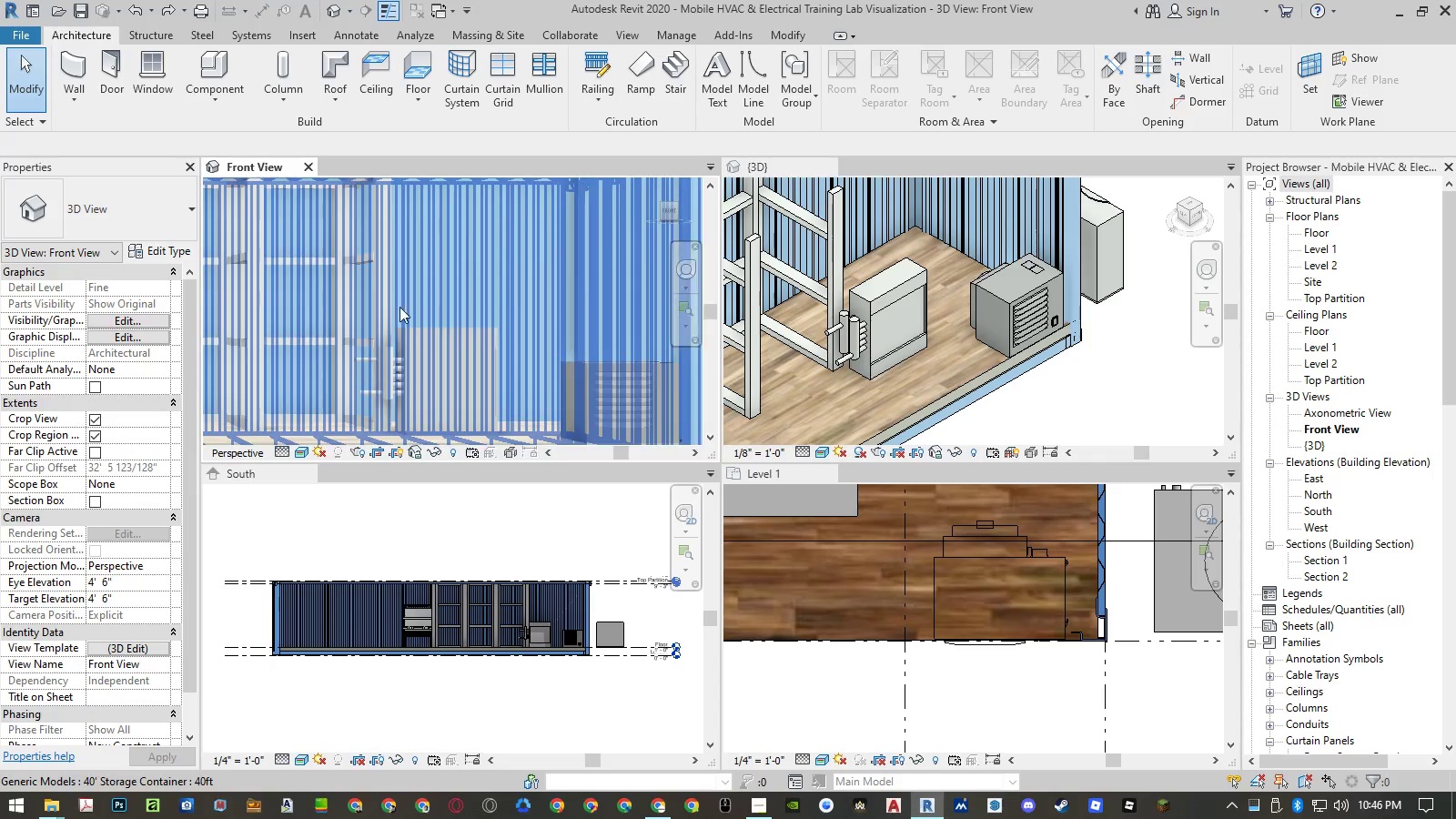 
scroll: coordinate [381, 300], scroll_direction: down, amount: 3.0
 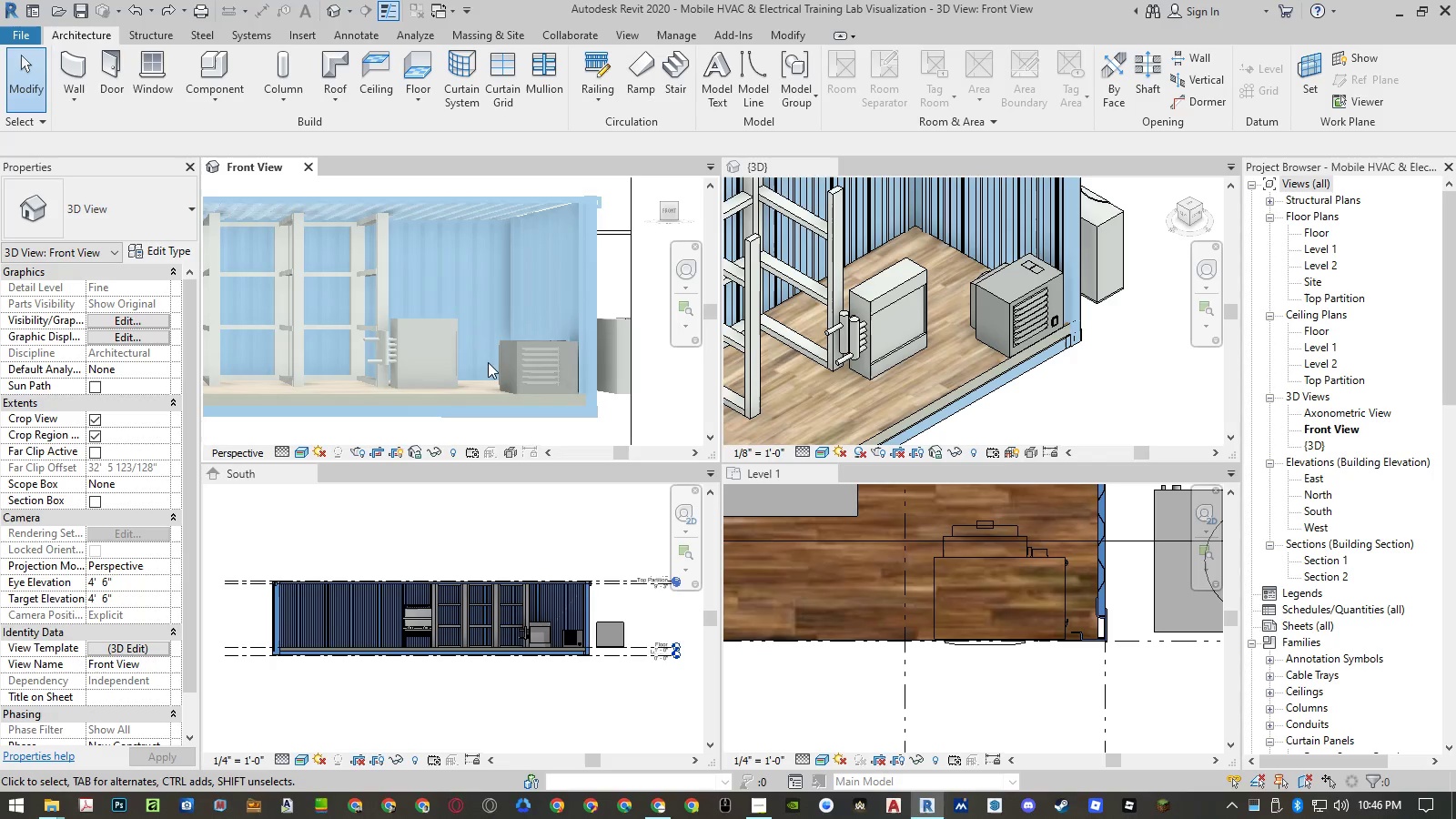 
scroll: coordinate [509, 364], scroll_direction: up, amount: 2.0
 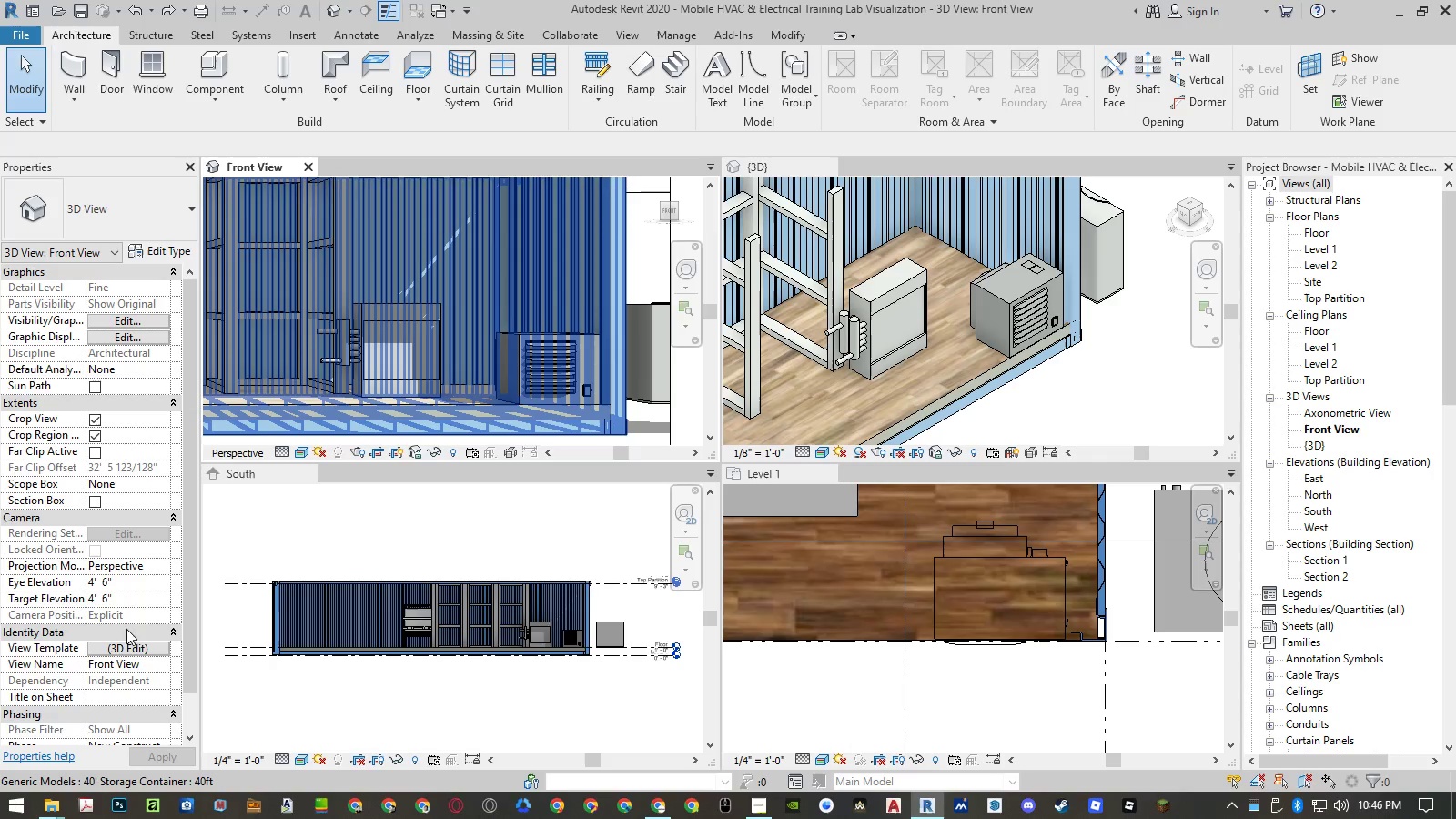 
left_click([125, 645])
 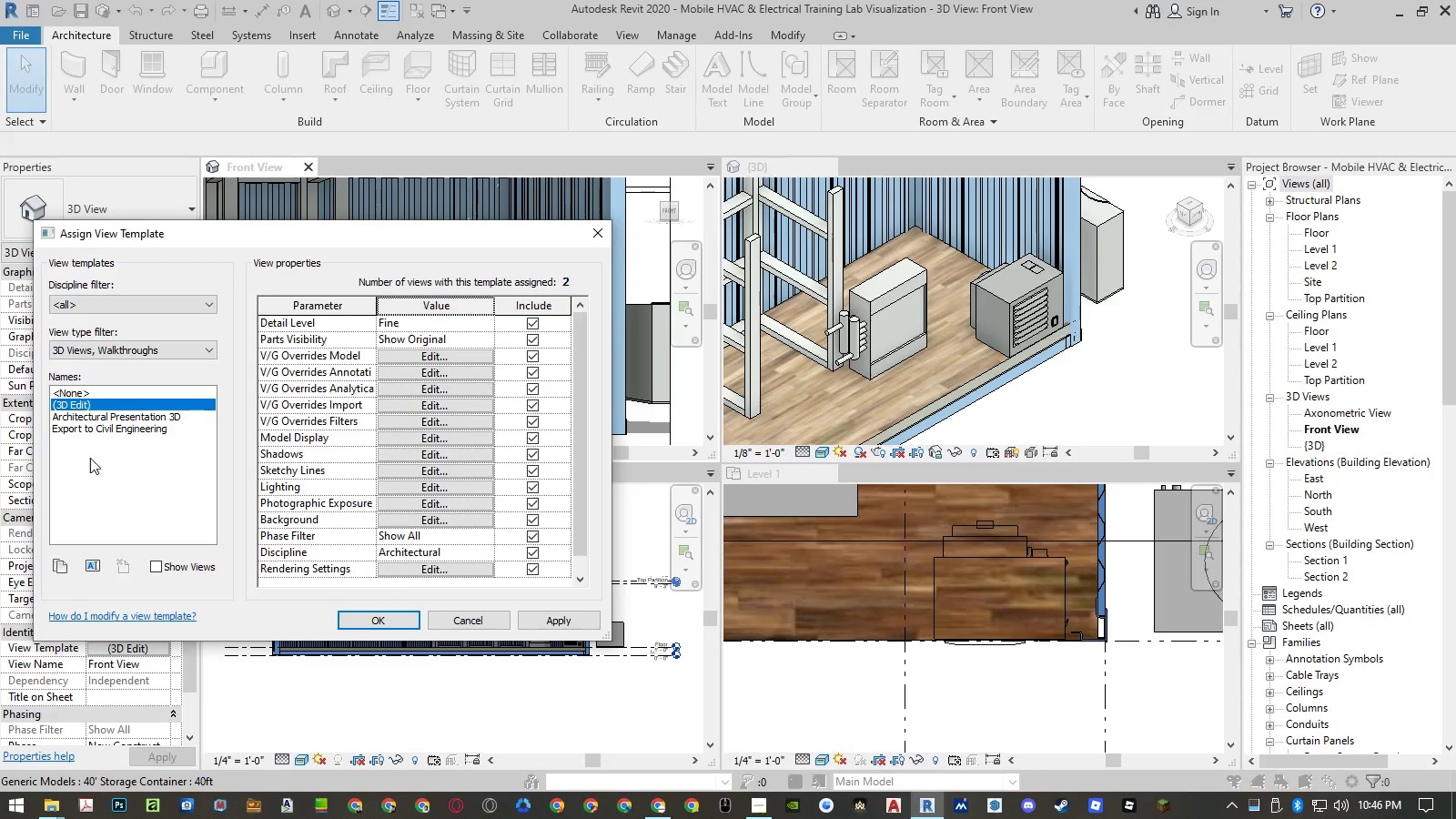 
double_click([83, 395])
 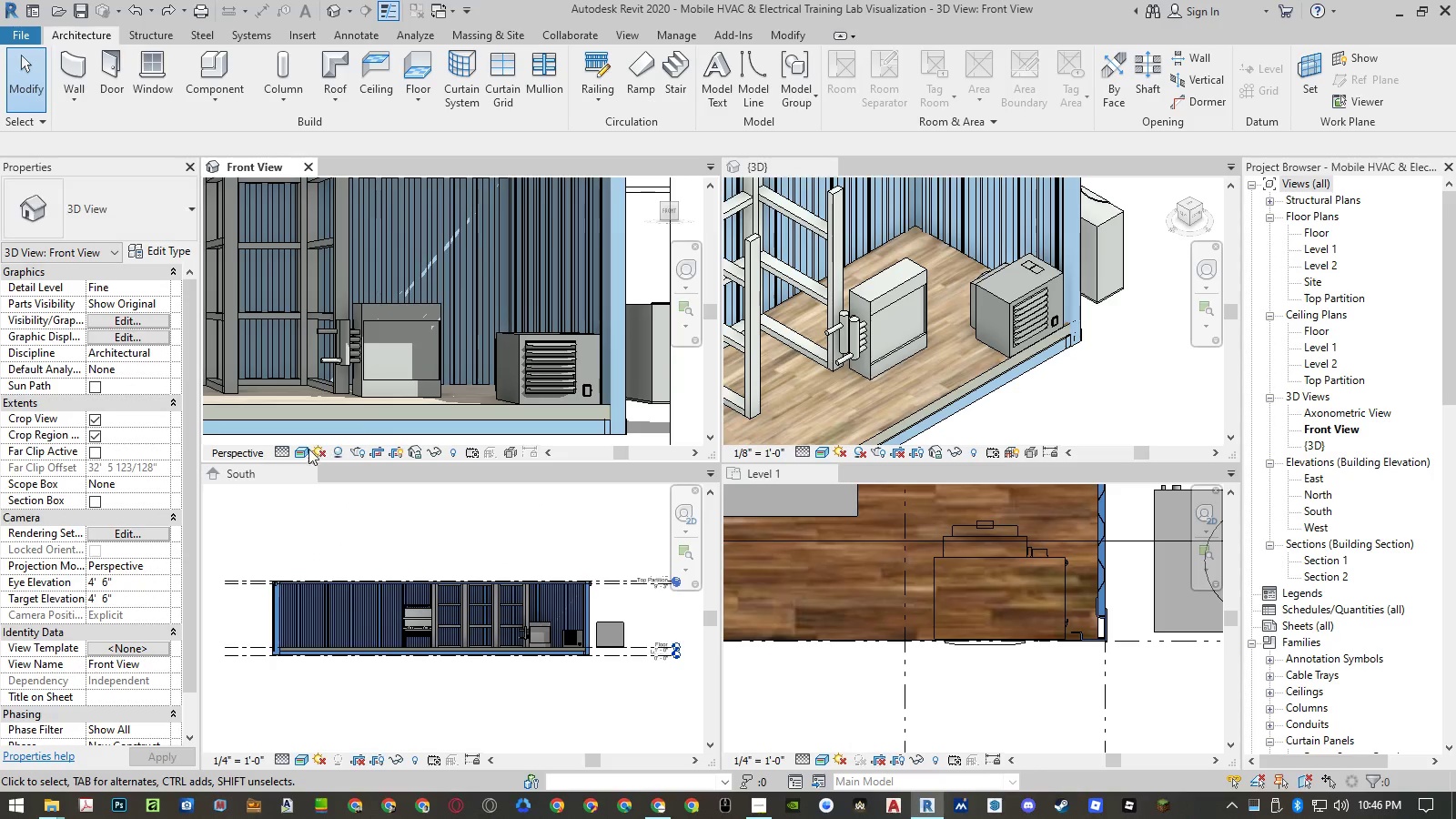 
left_click([305, 450])
 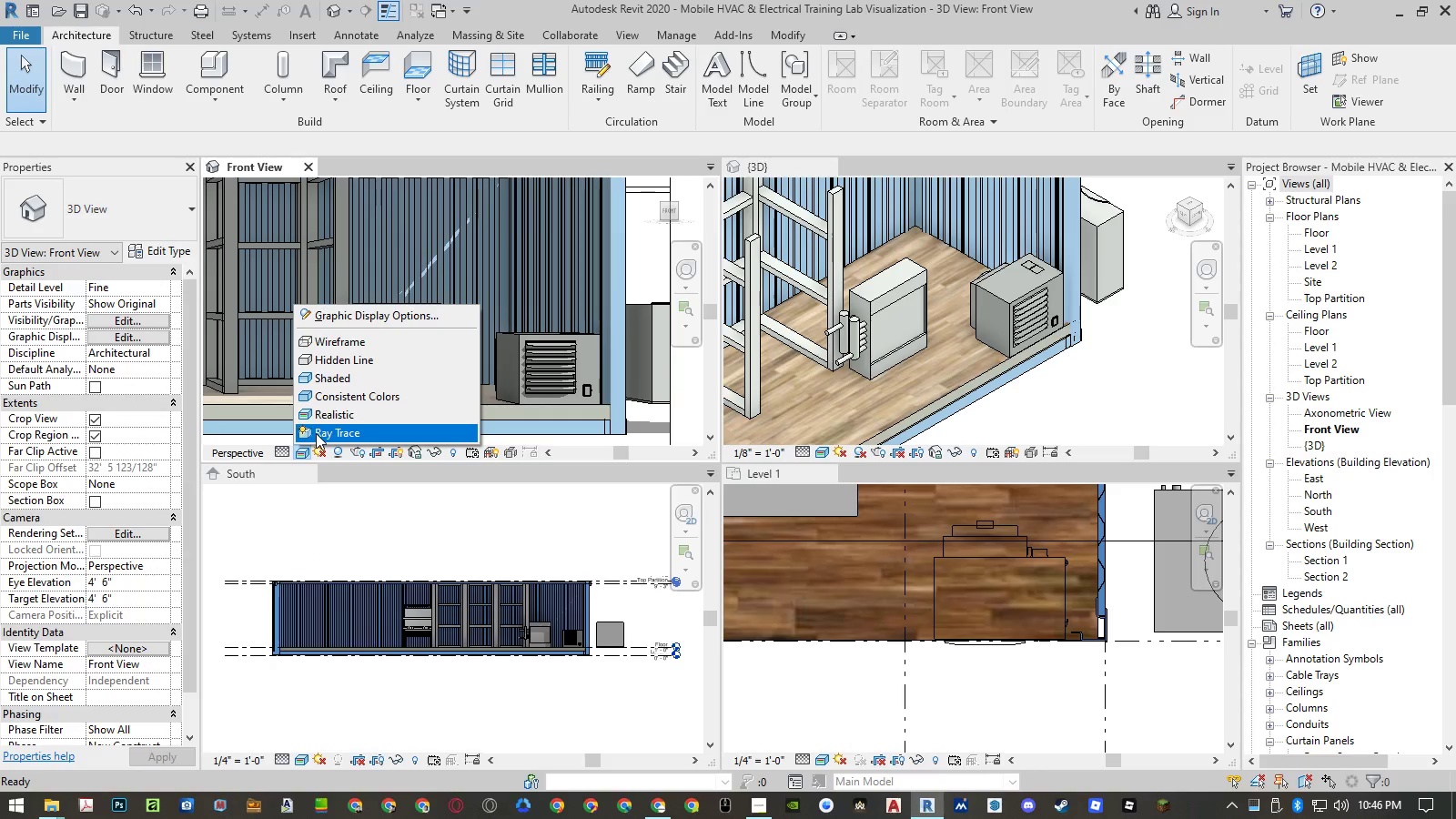 
left_click([316, 433])
 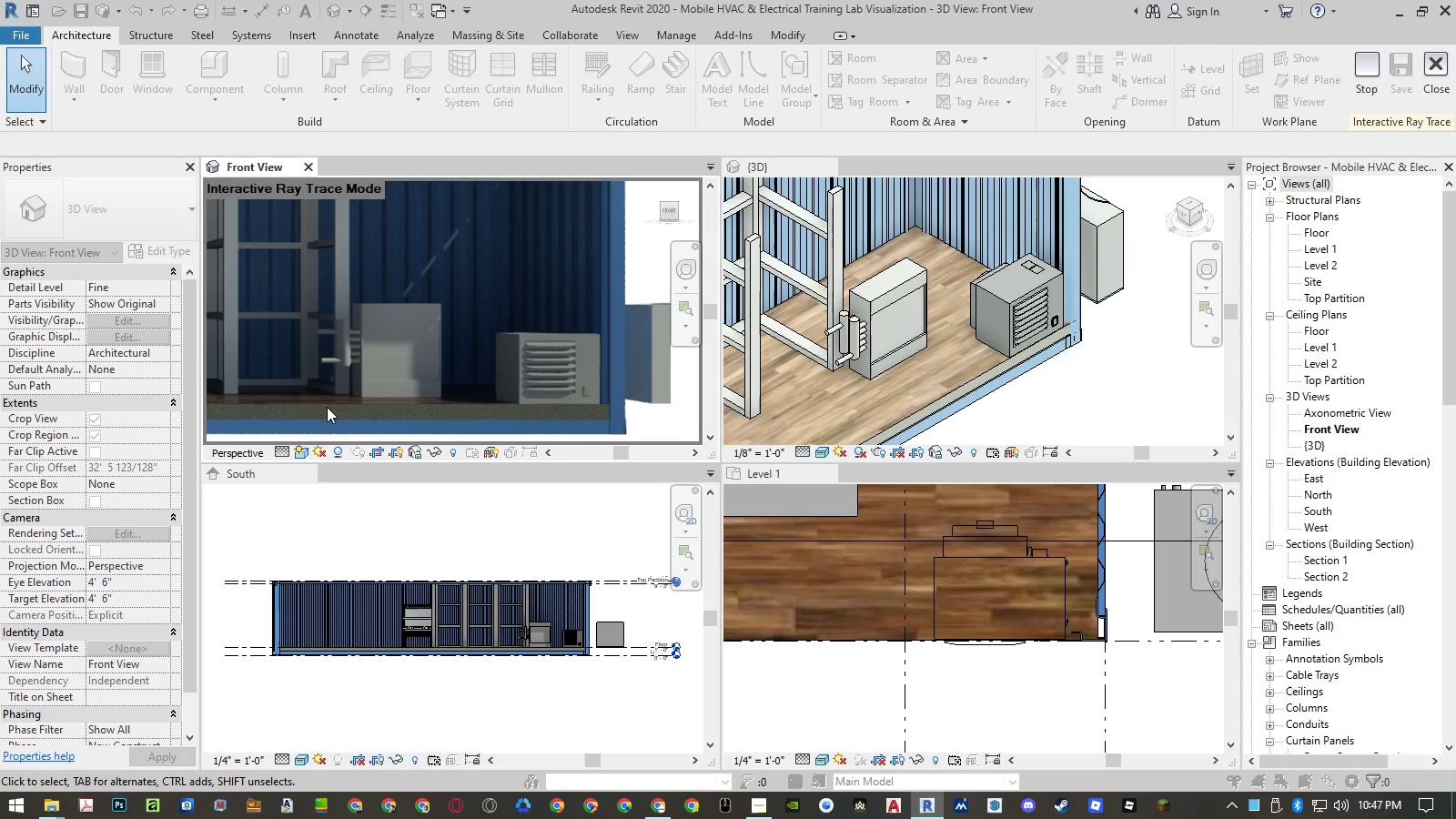 
wait(16.55)
 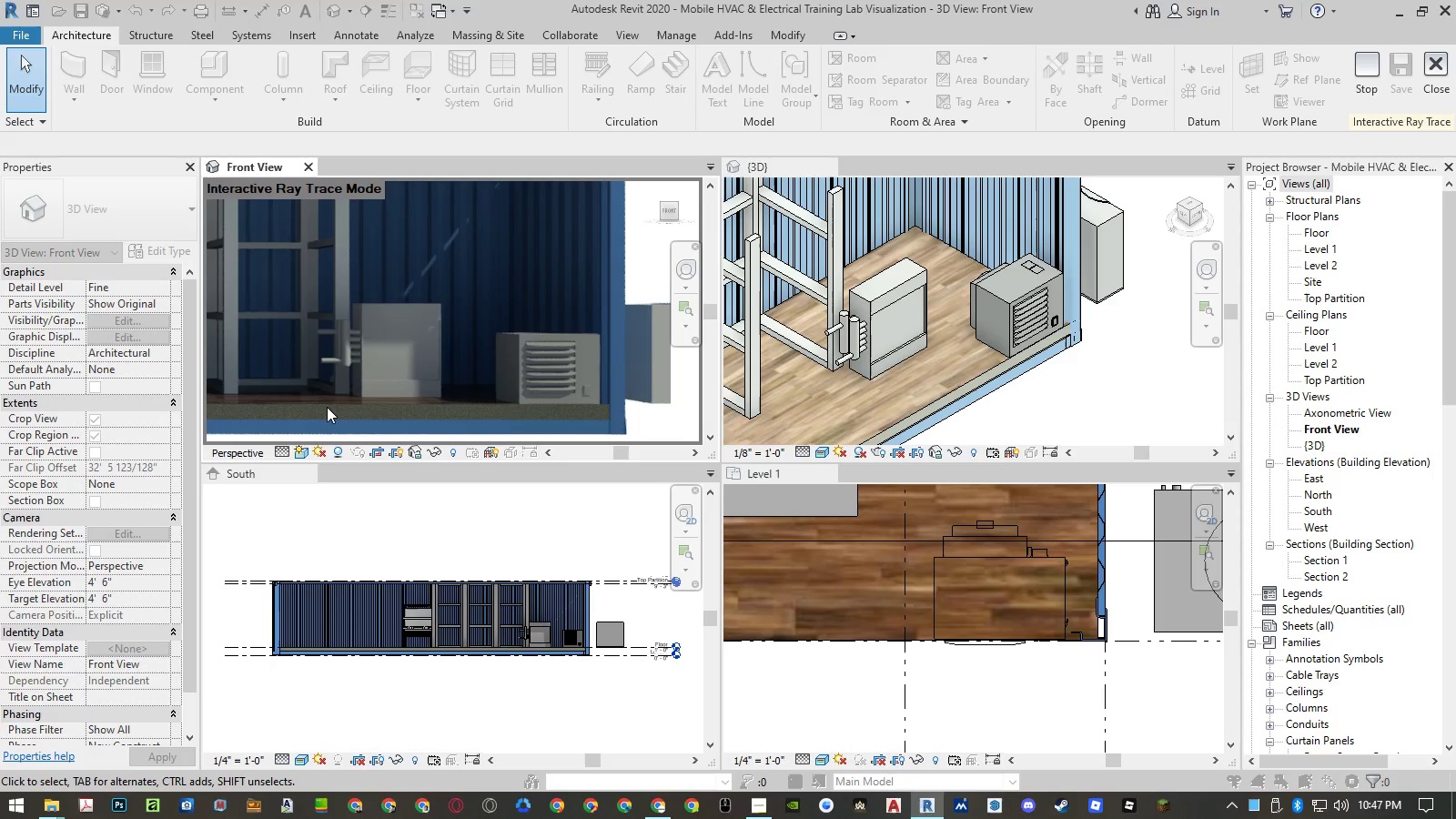 
left_click([299, 452])
 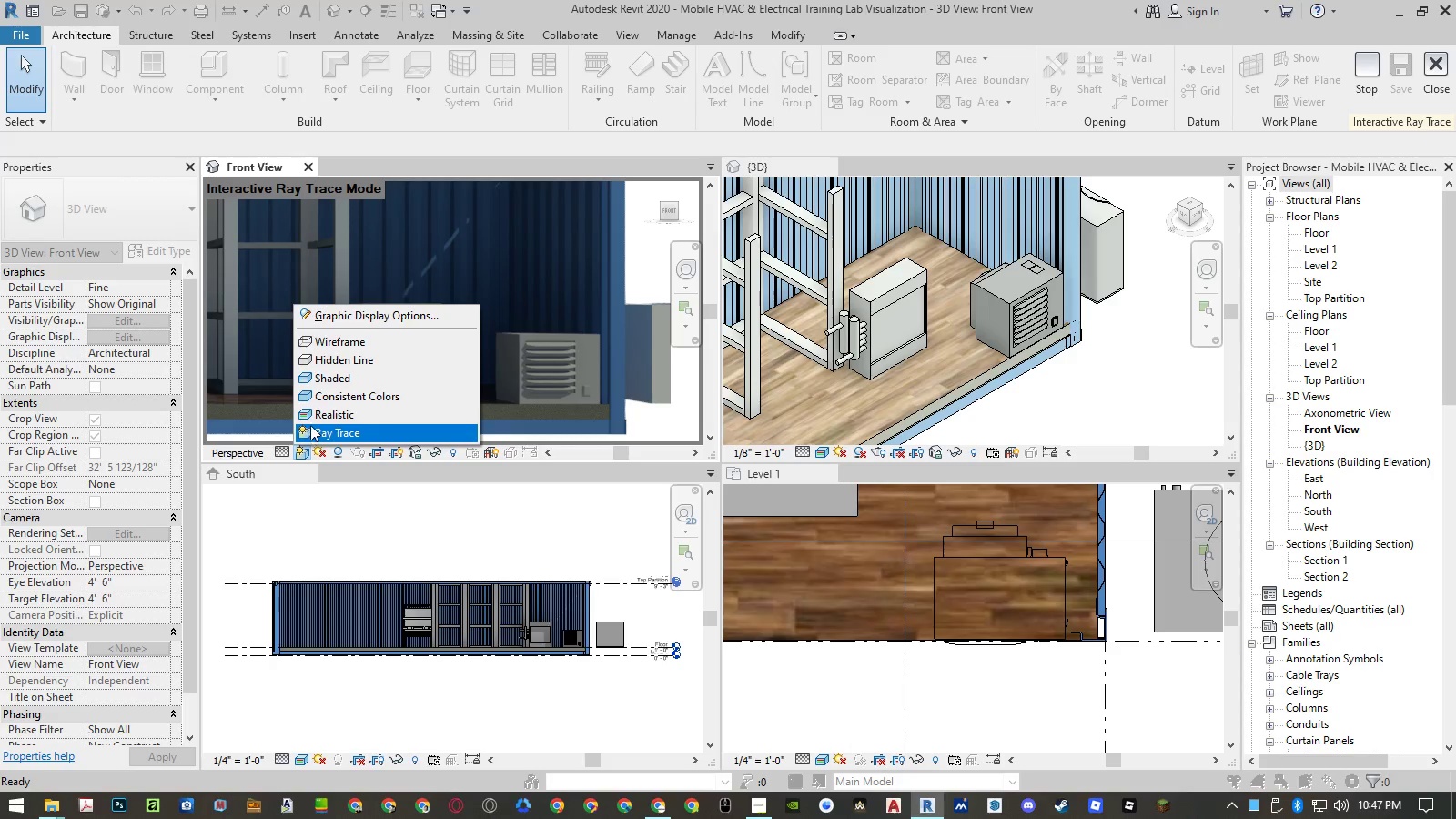 
left_click([313, 418])
 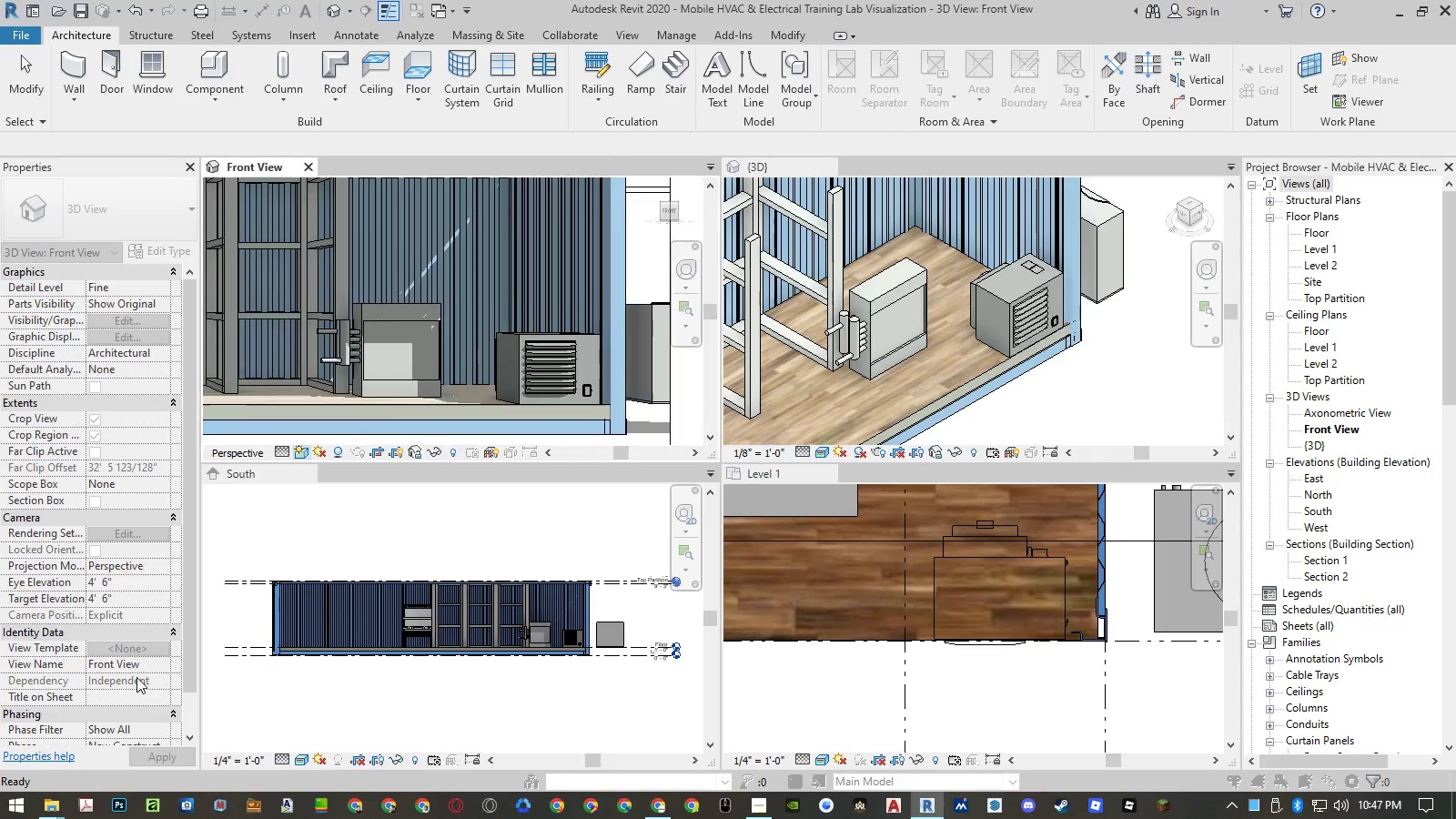 
left_click([141, 647])
 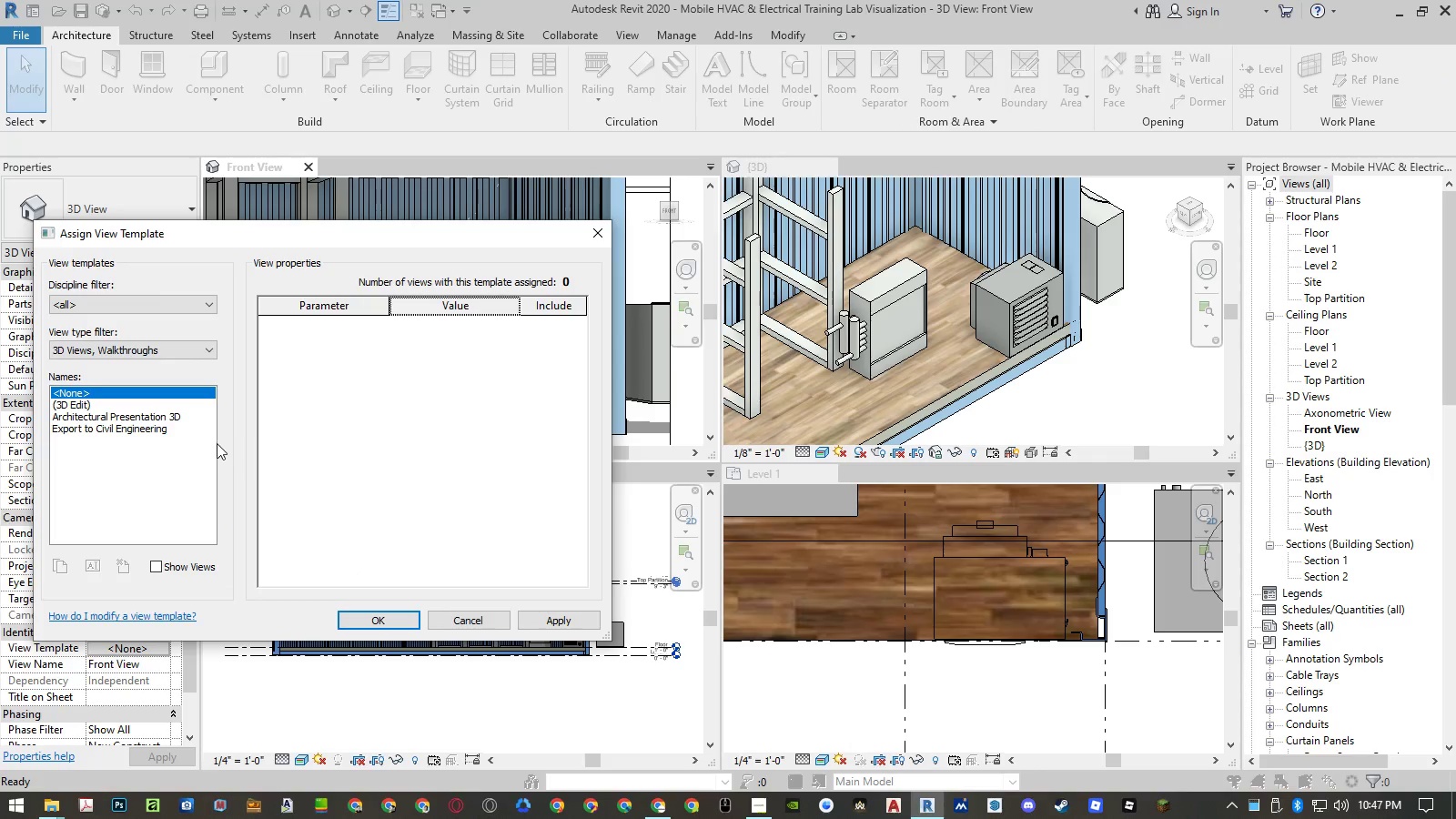 
double_click([135, 406])
 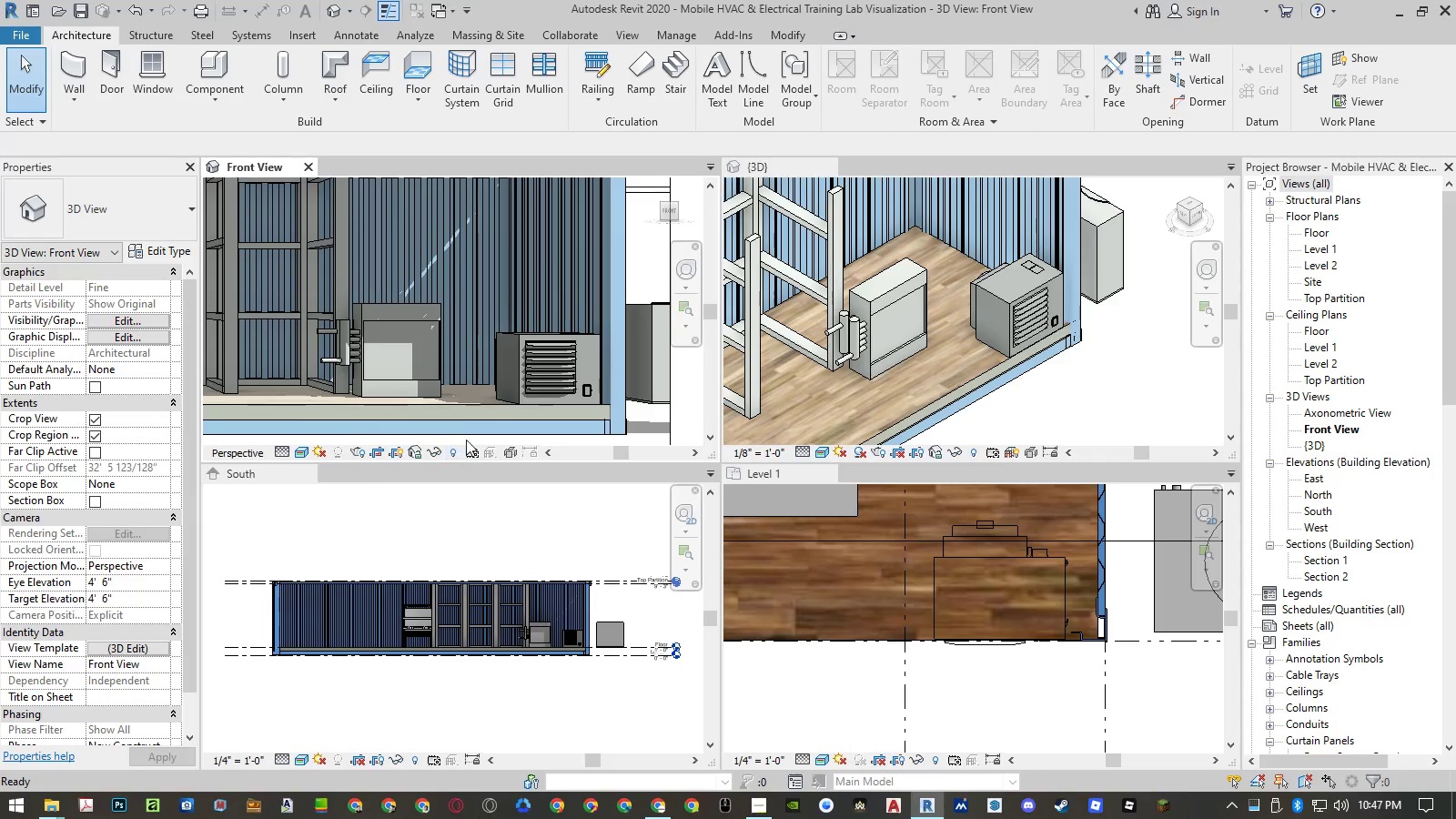 
scroll: coordinate [896, 589], scroll_direction: down, amount: 12.0
 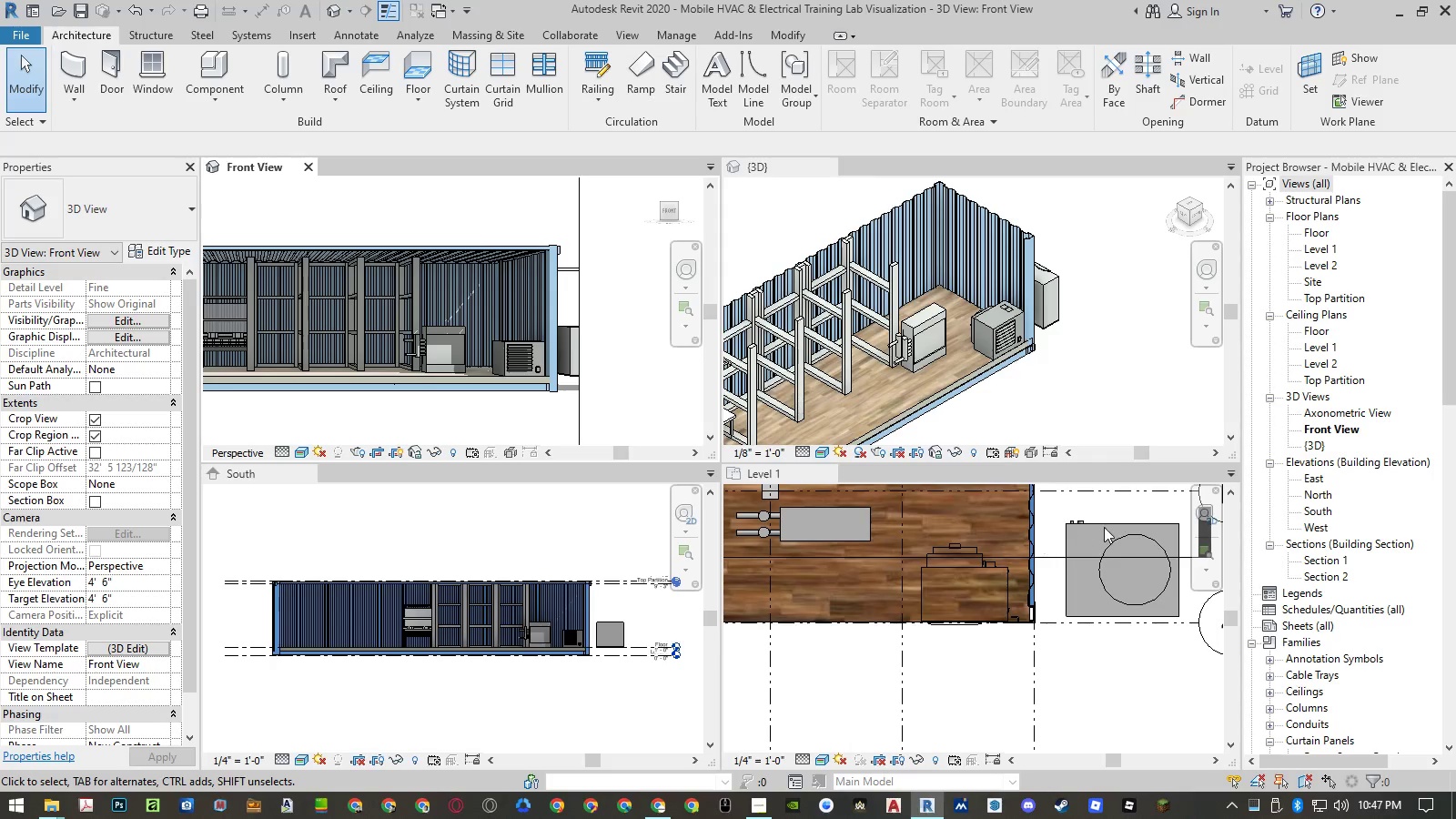 
left_click([1120, 523])
 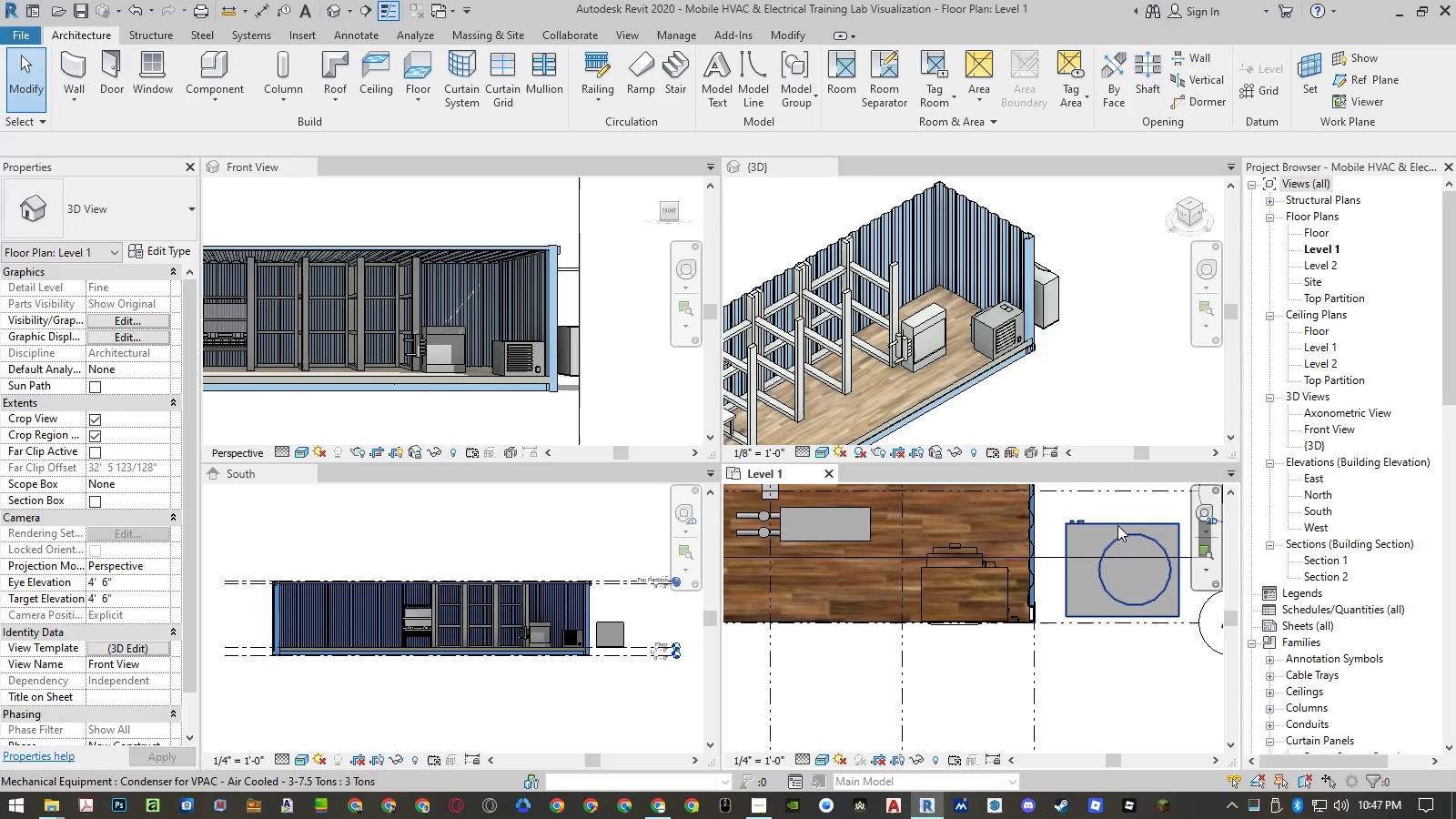 
left_click([1117, 525])
 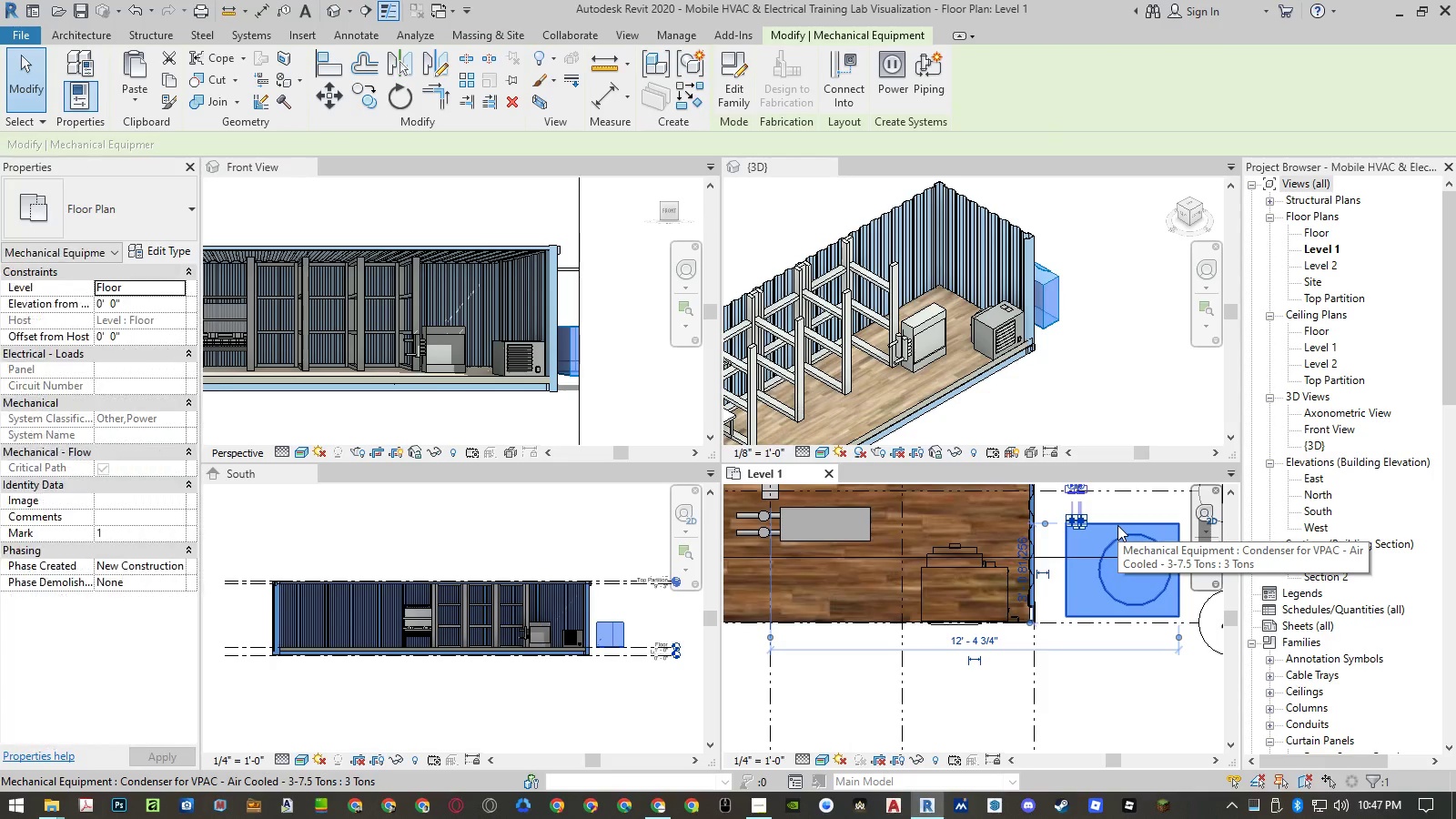 
key(Delete)
 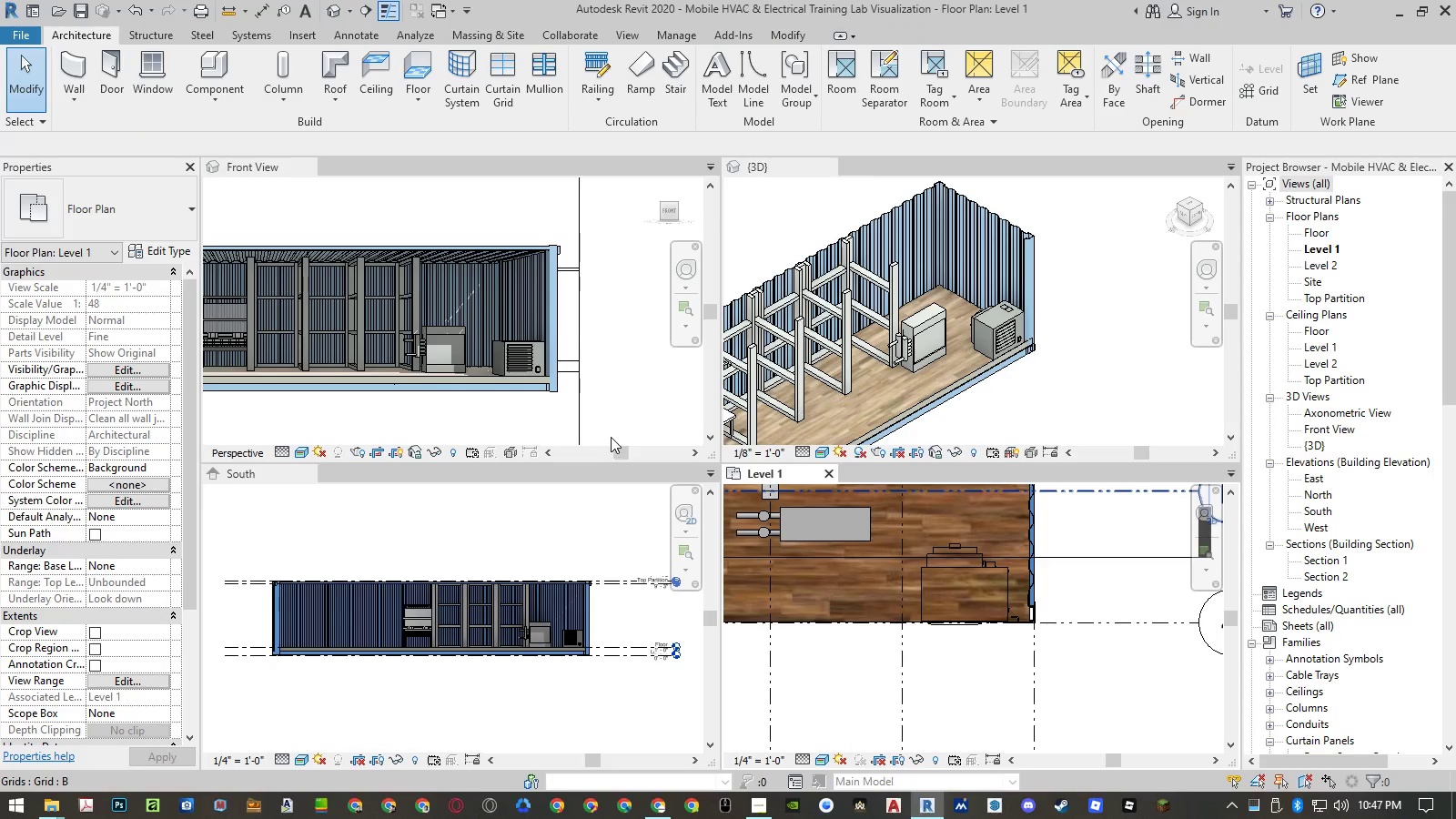 
double_click([627, 392])
 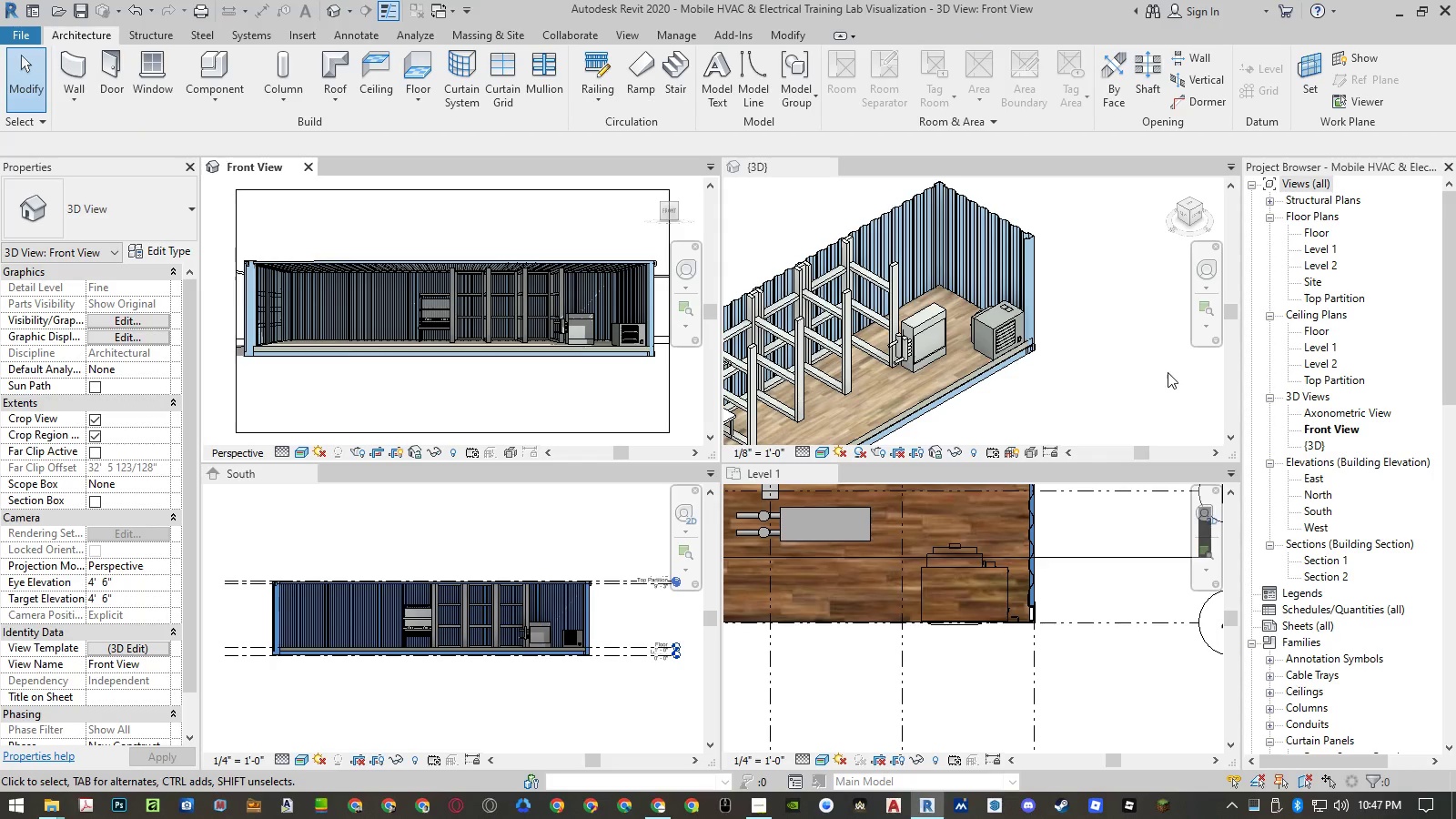 
left_click([1138, 369])
 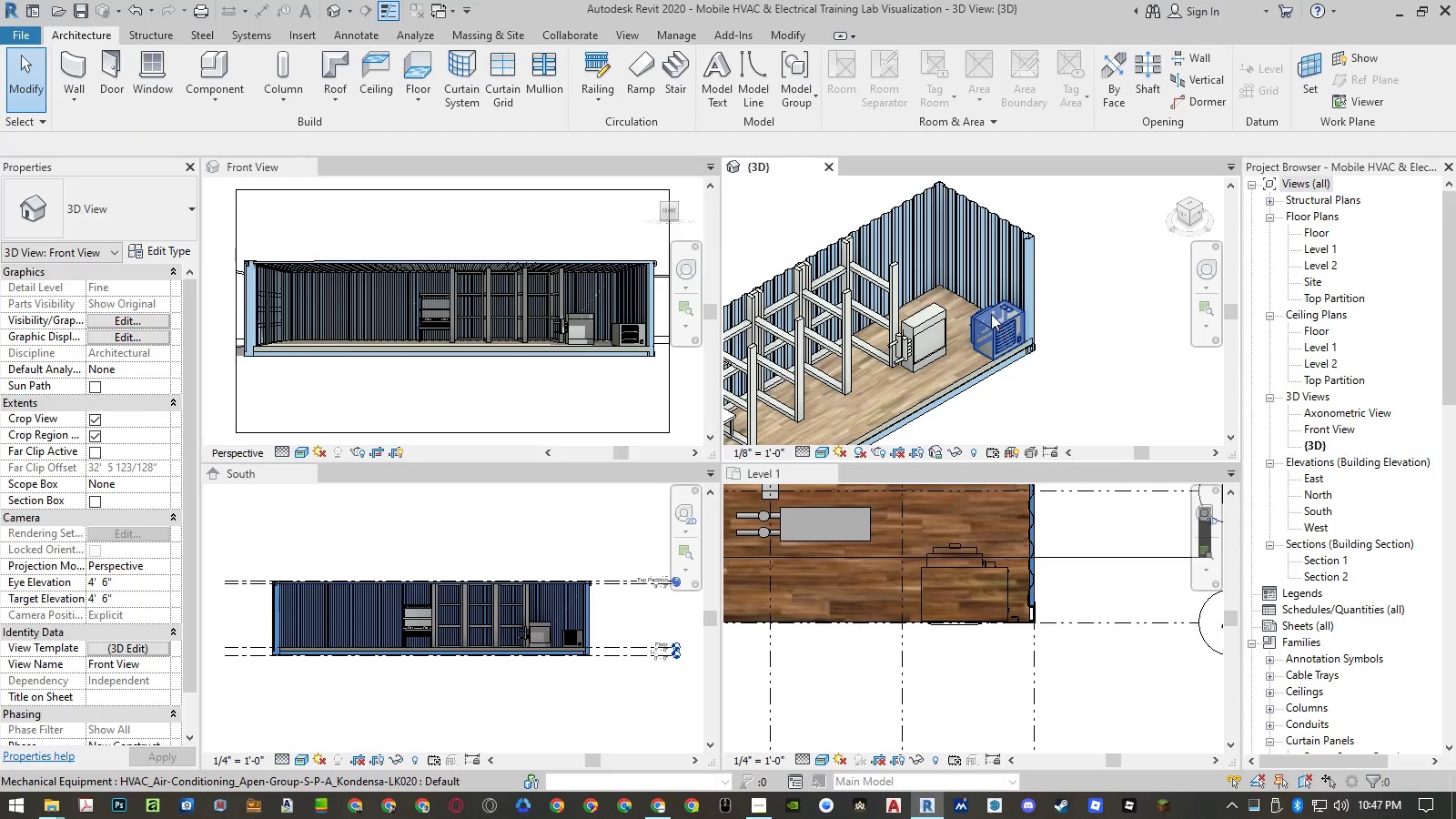 
scroll: coordinate [996, 307], scroll_direction: up, amount: 3.0
 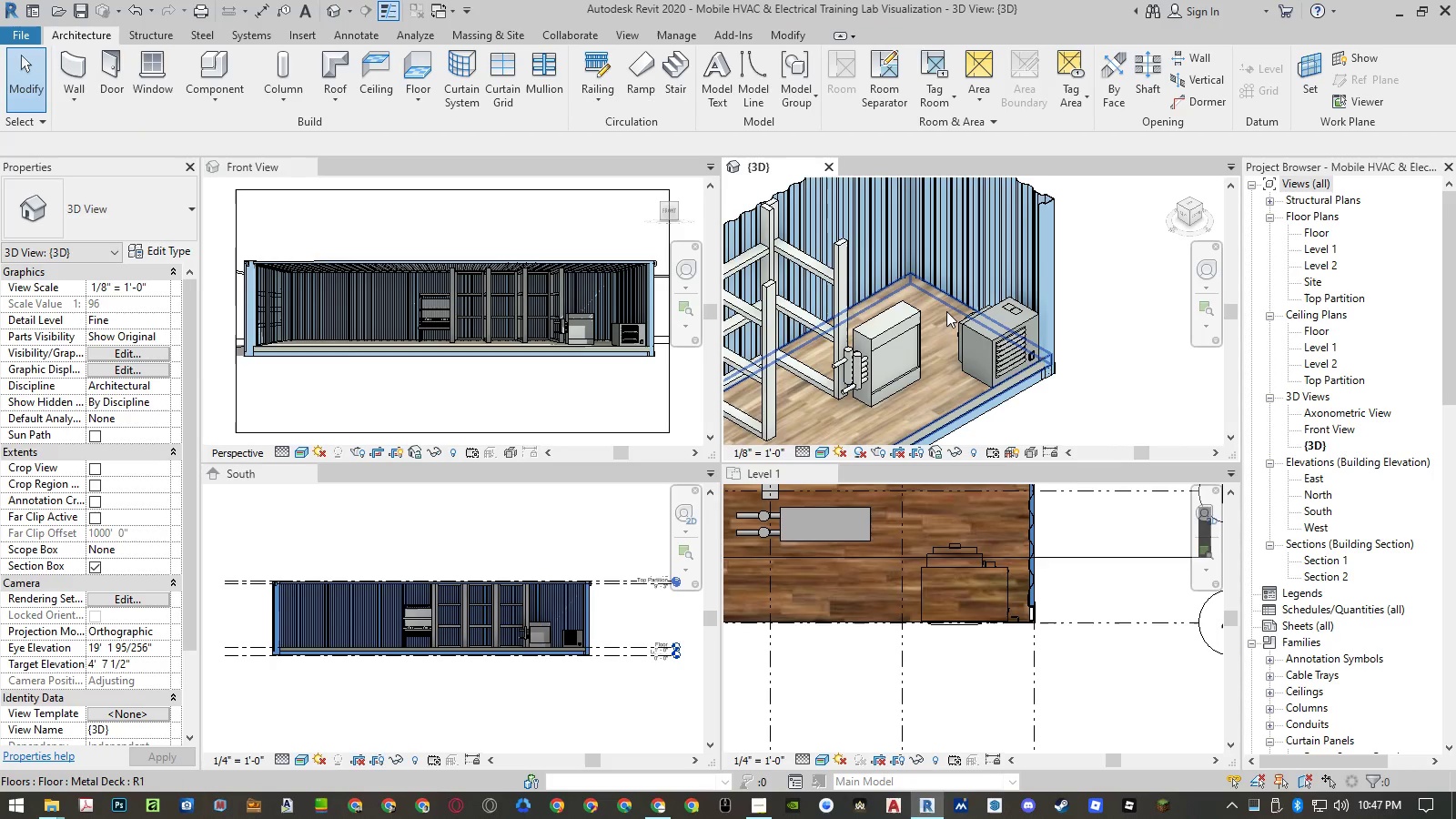 
left_click([905, 313])
 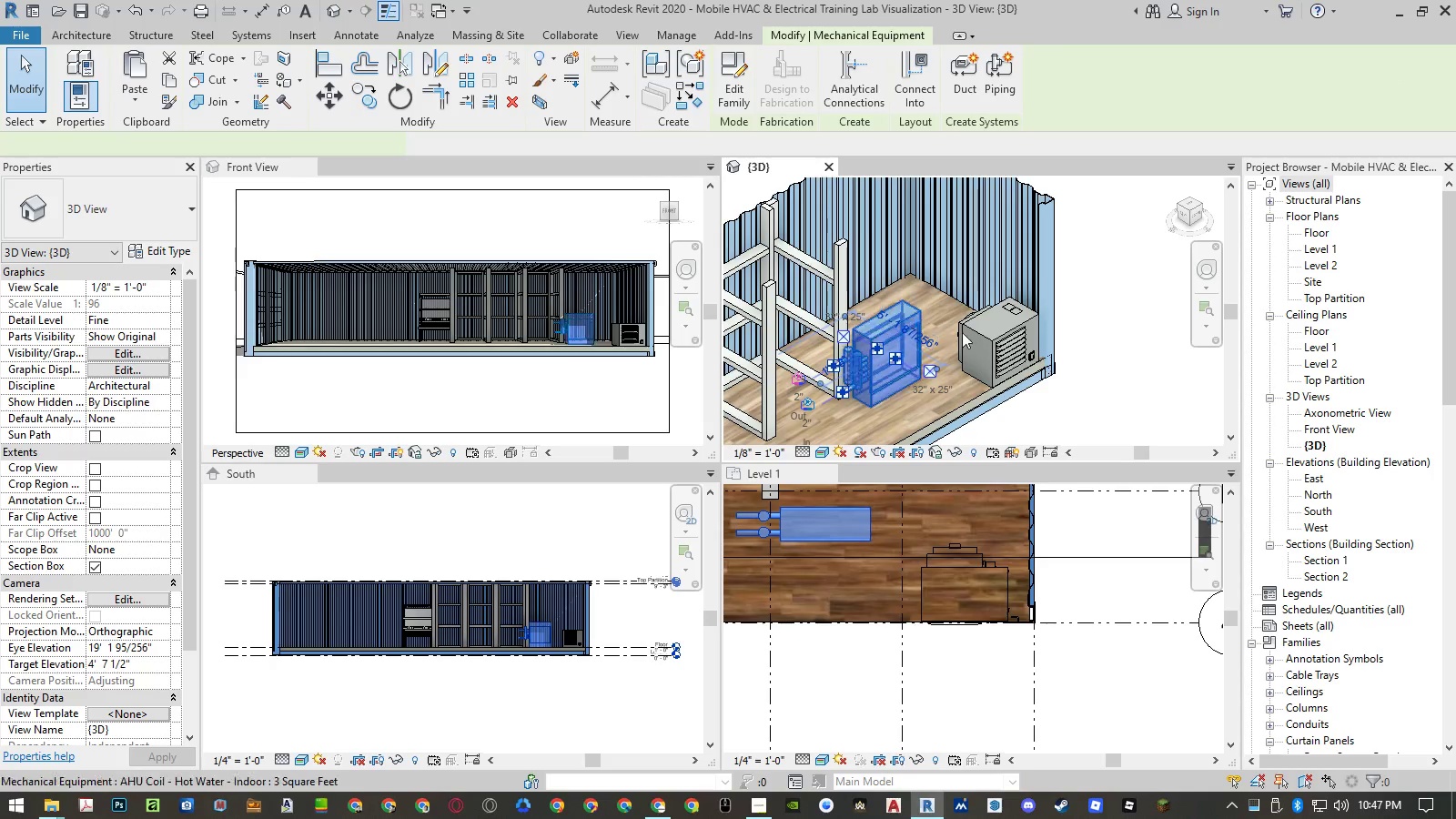 
key(Space)
 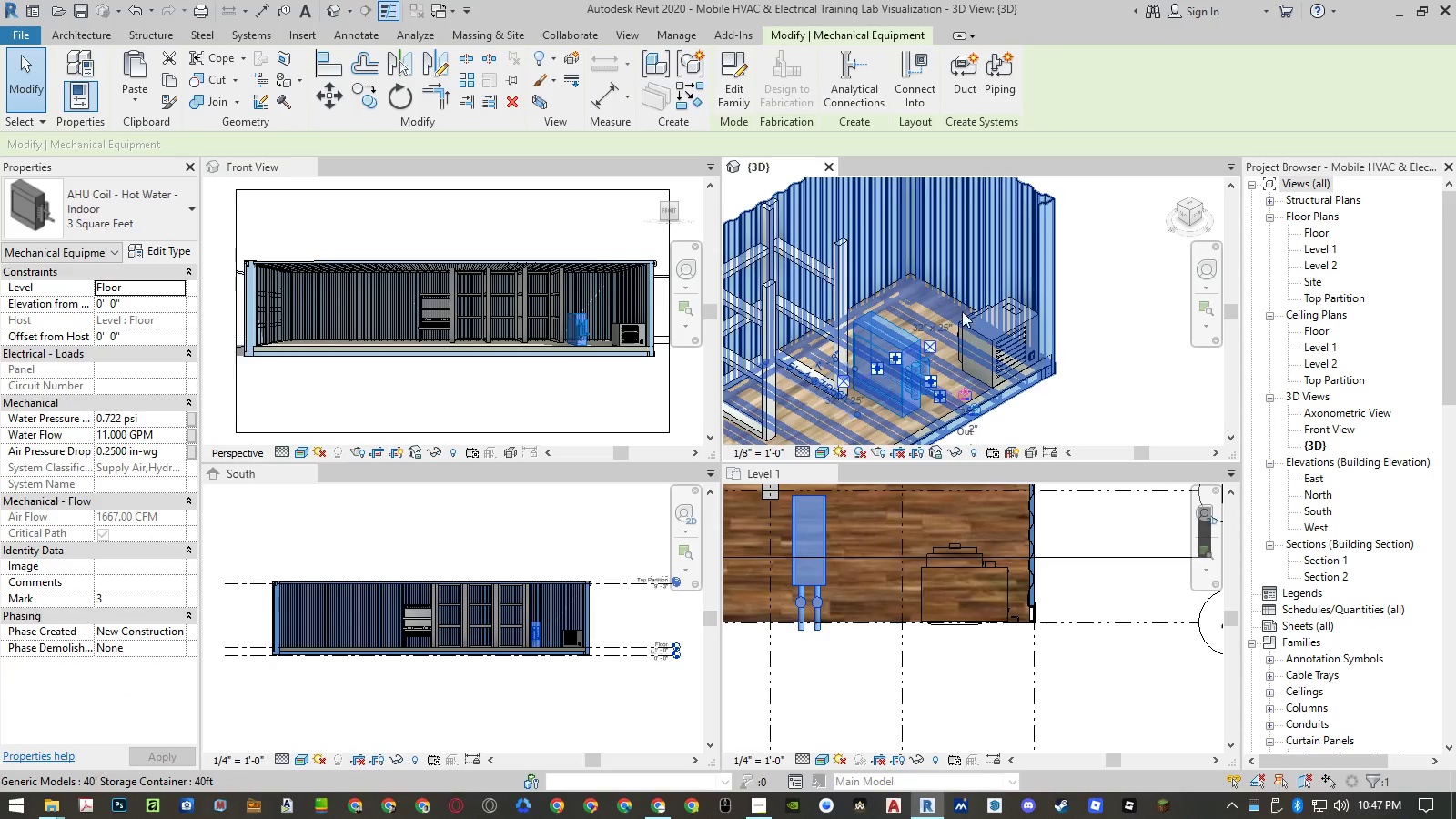 
left_click([1109, 391])
 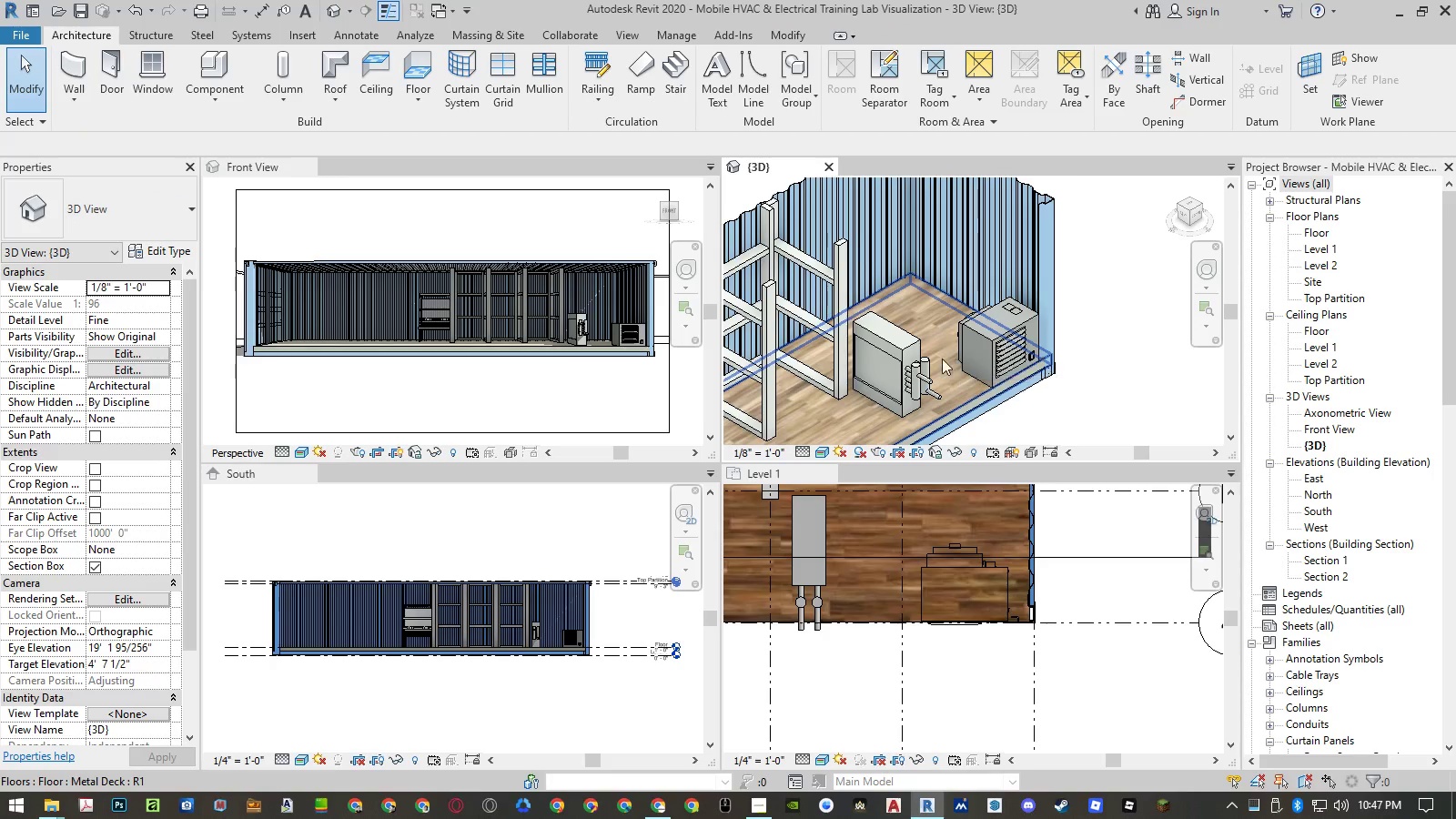 
left_click([904, 346])
 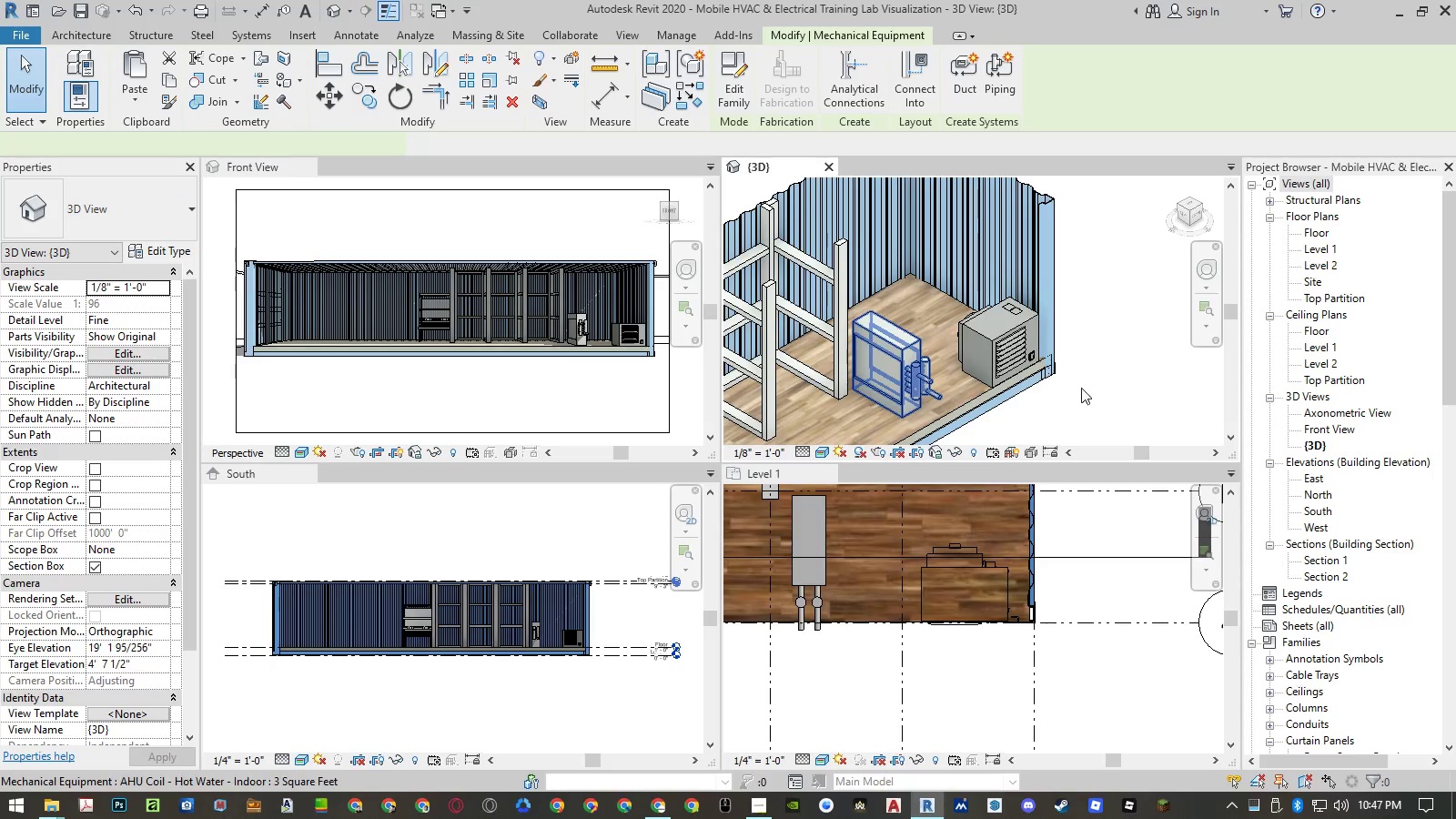 
key(Space)
 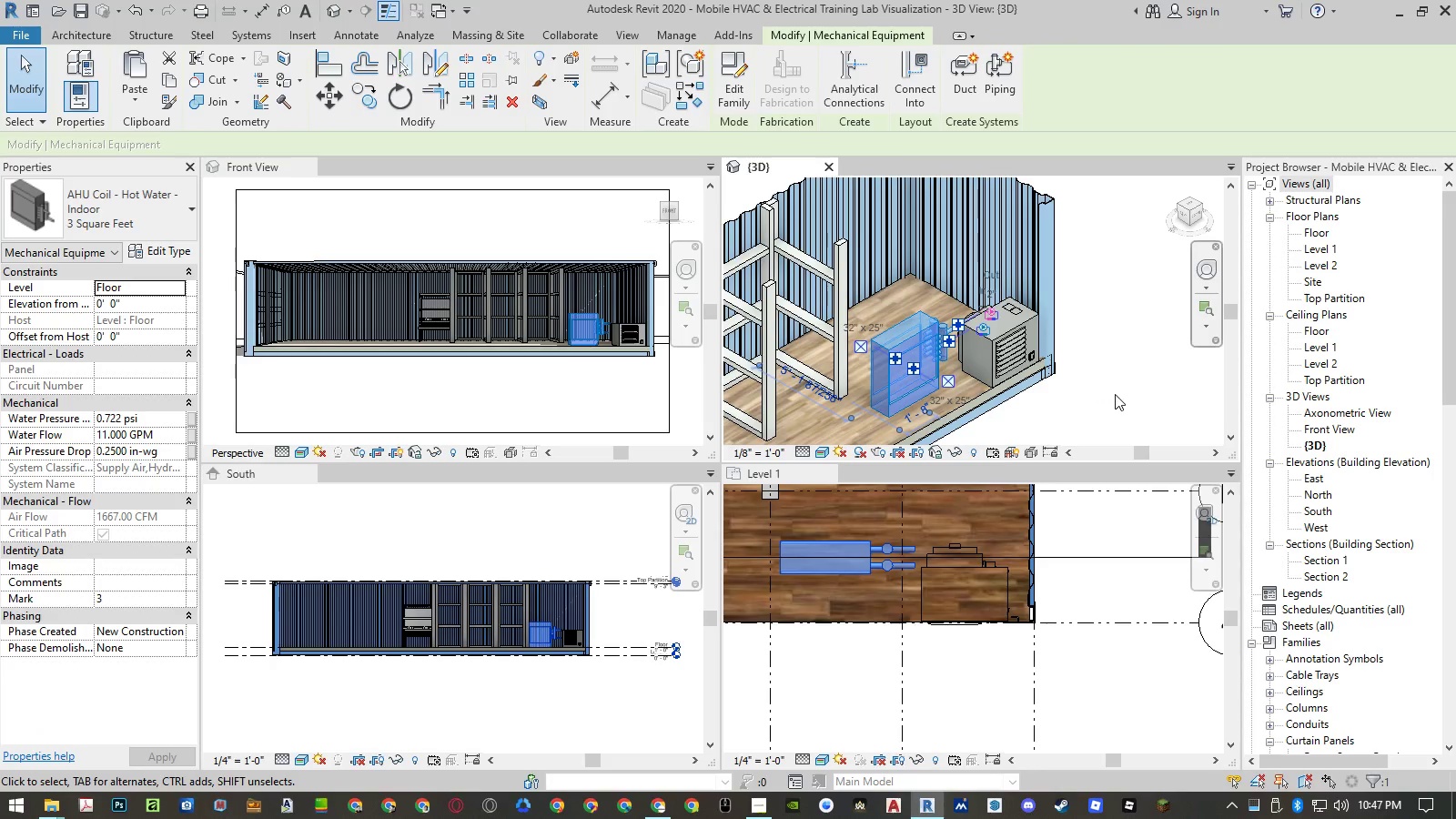 
left_click([1118, 396])
 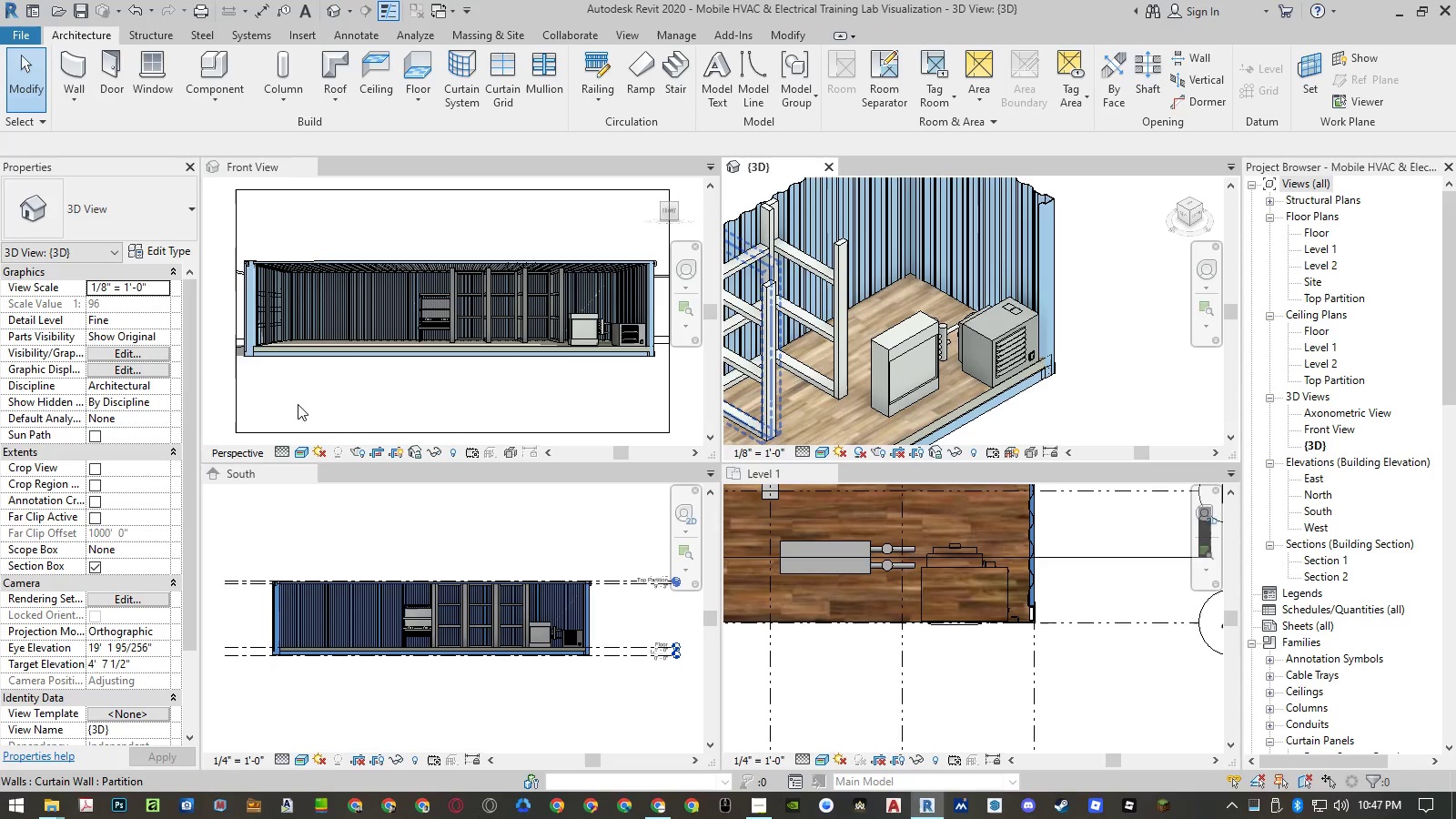 
left_click([300, 395])
 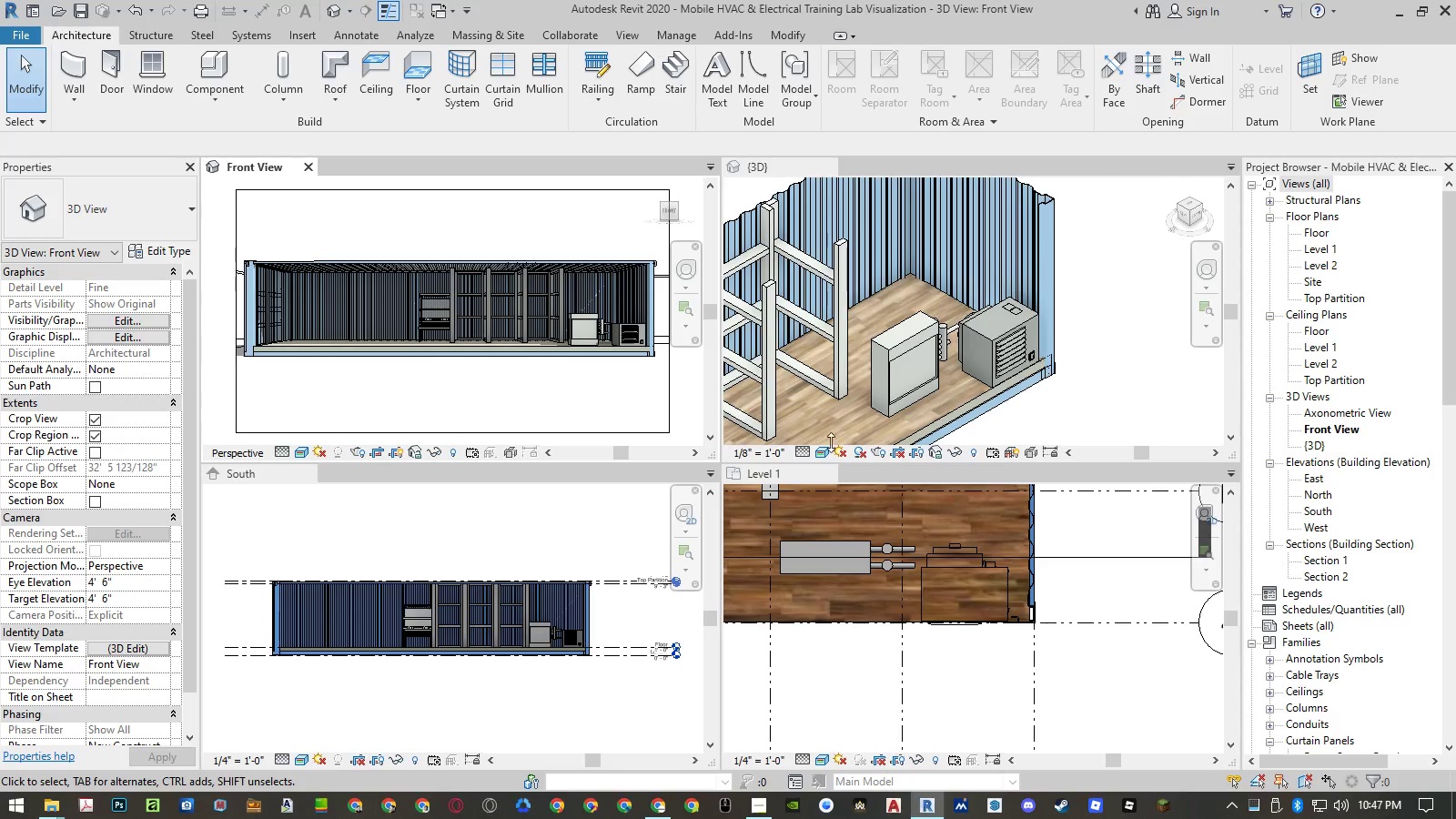 
left_click([1126, 355])
 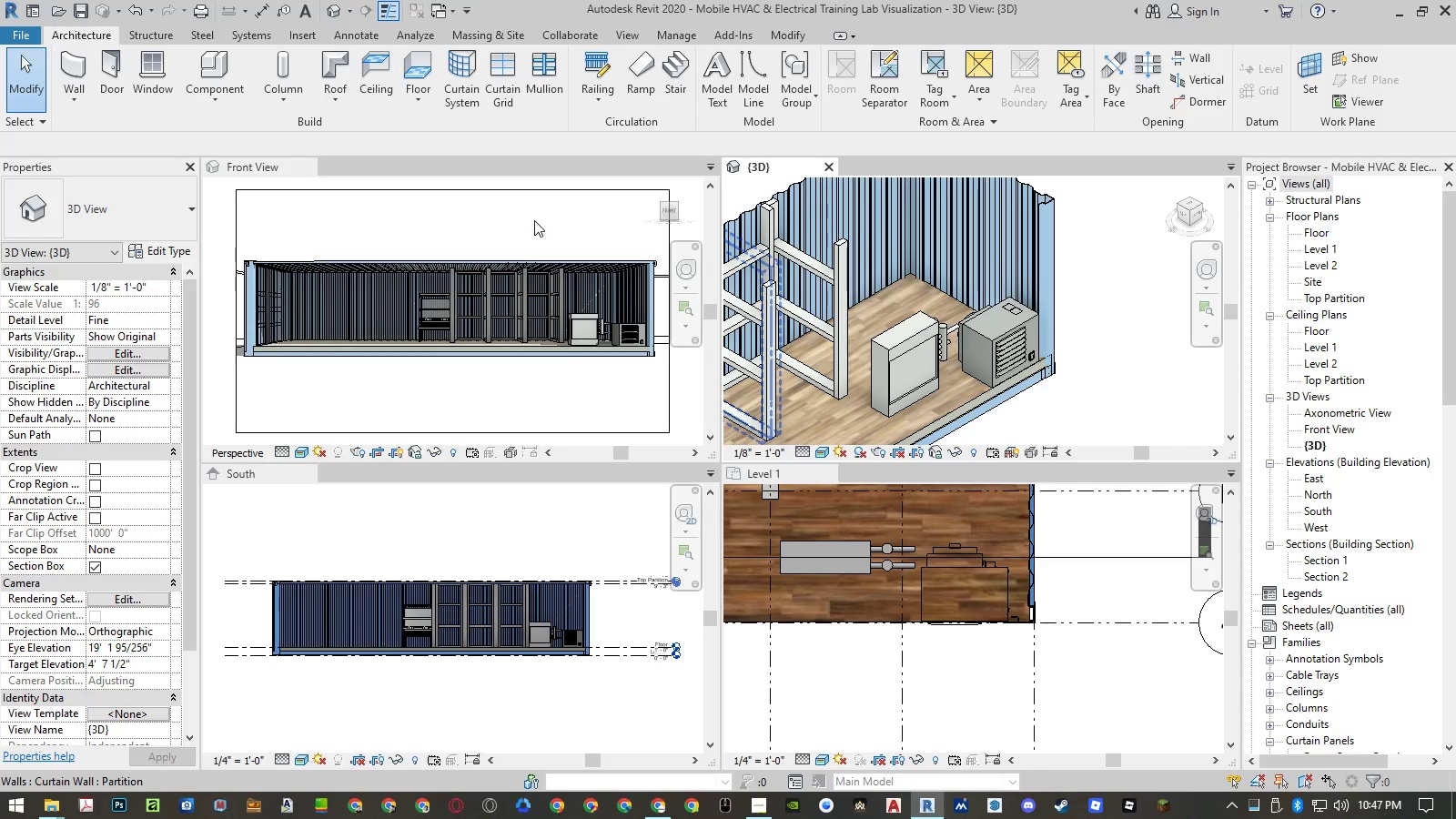 
left_click([534, 220])
 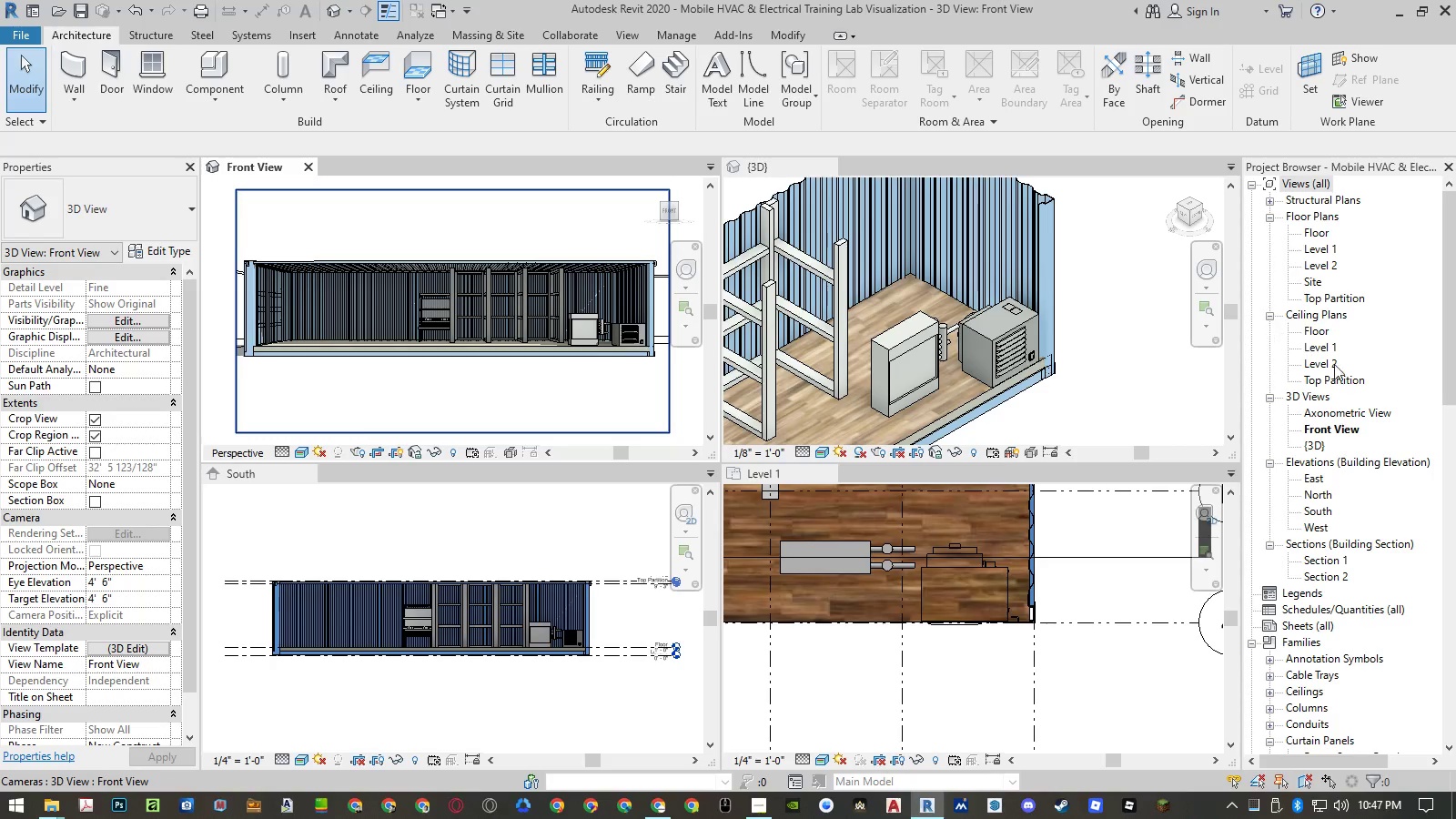 
right_click([1330, 428])
 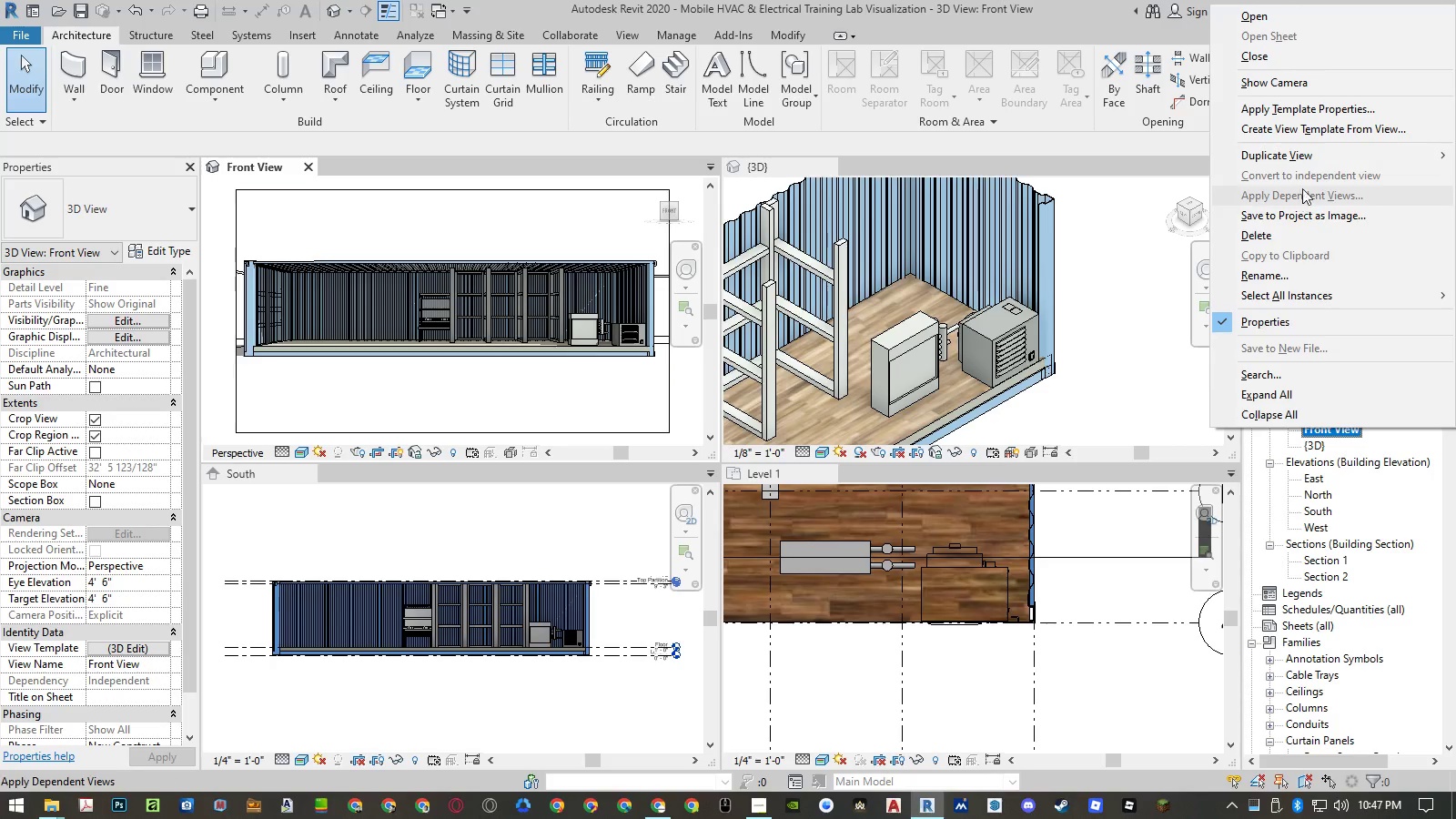 
left_click([1145, 175])
 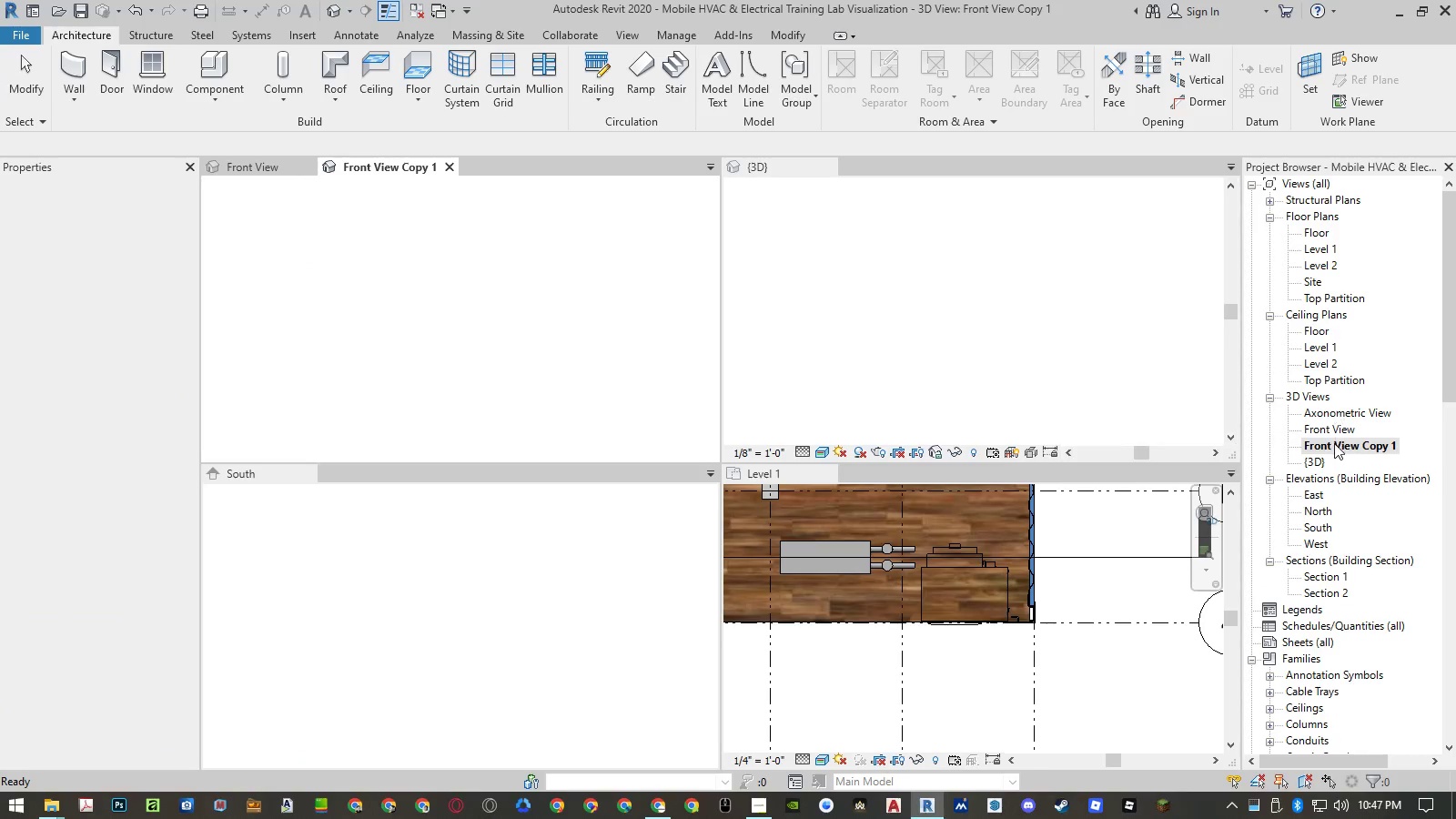 
right_click([1333, 448])
 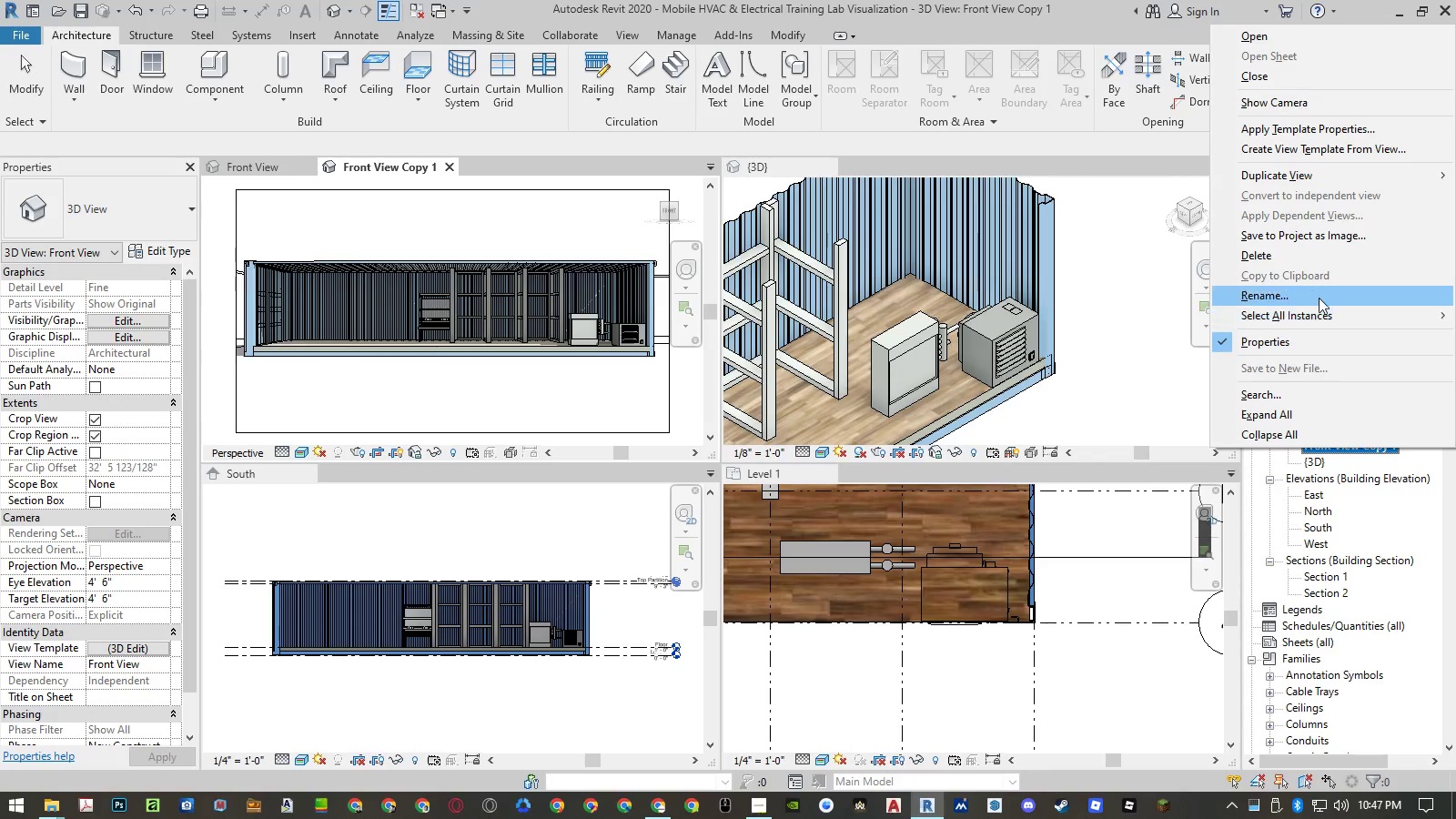 
left_click([1319, 295])
 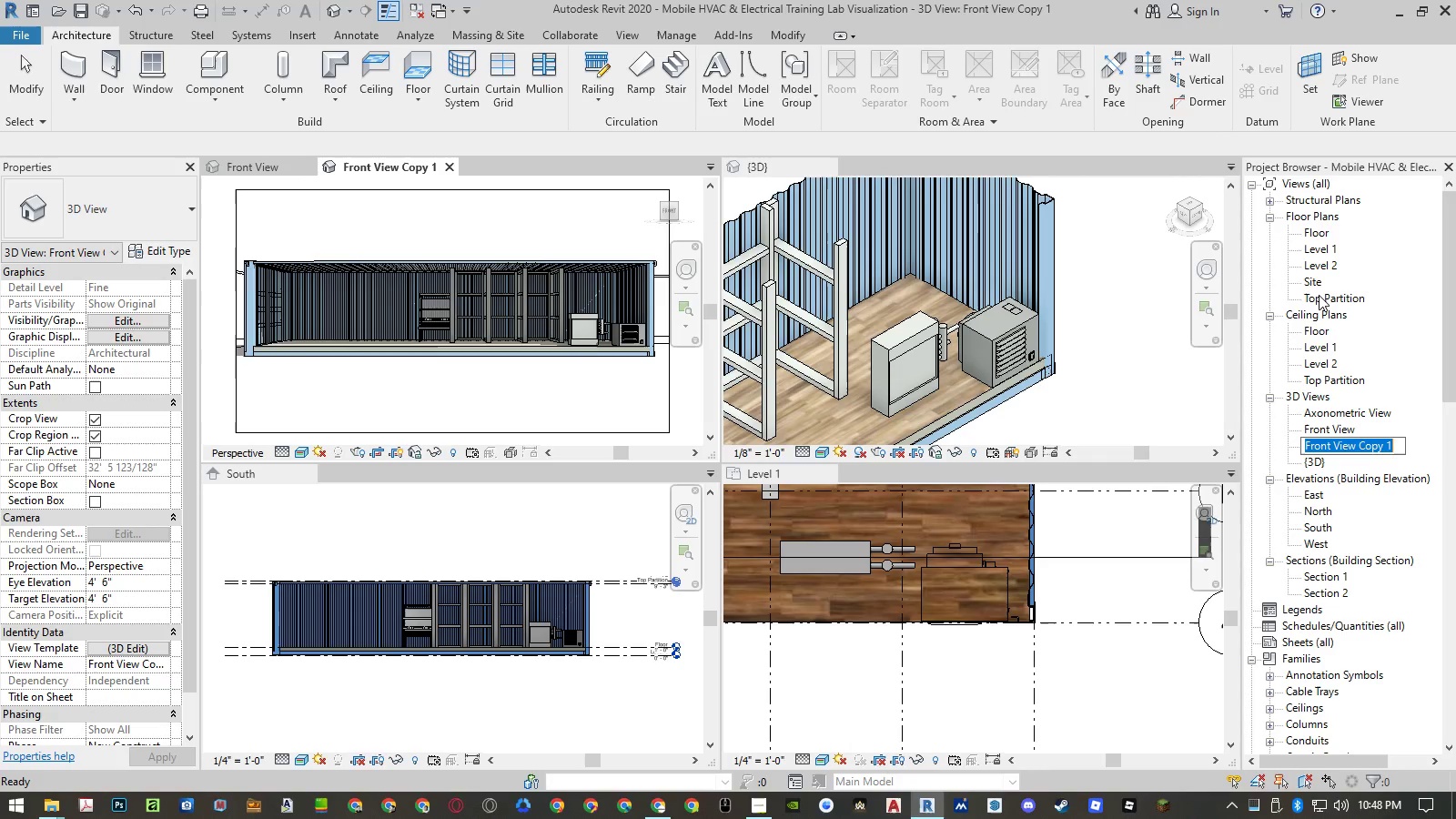 
type(Perspect.)
 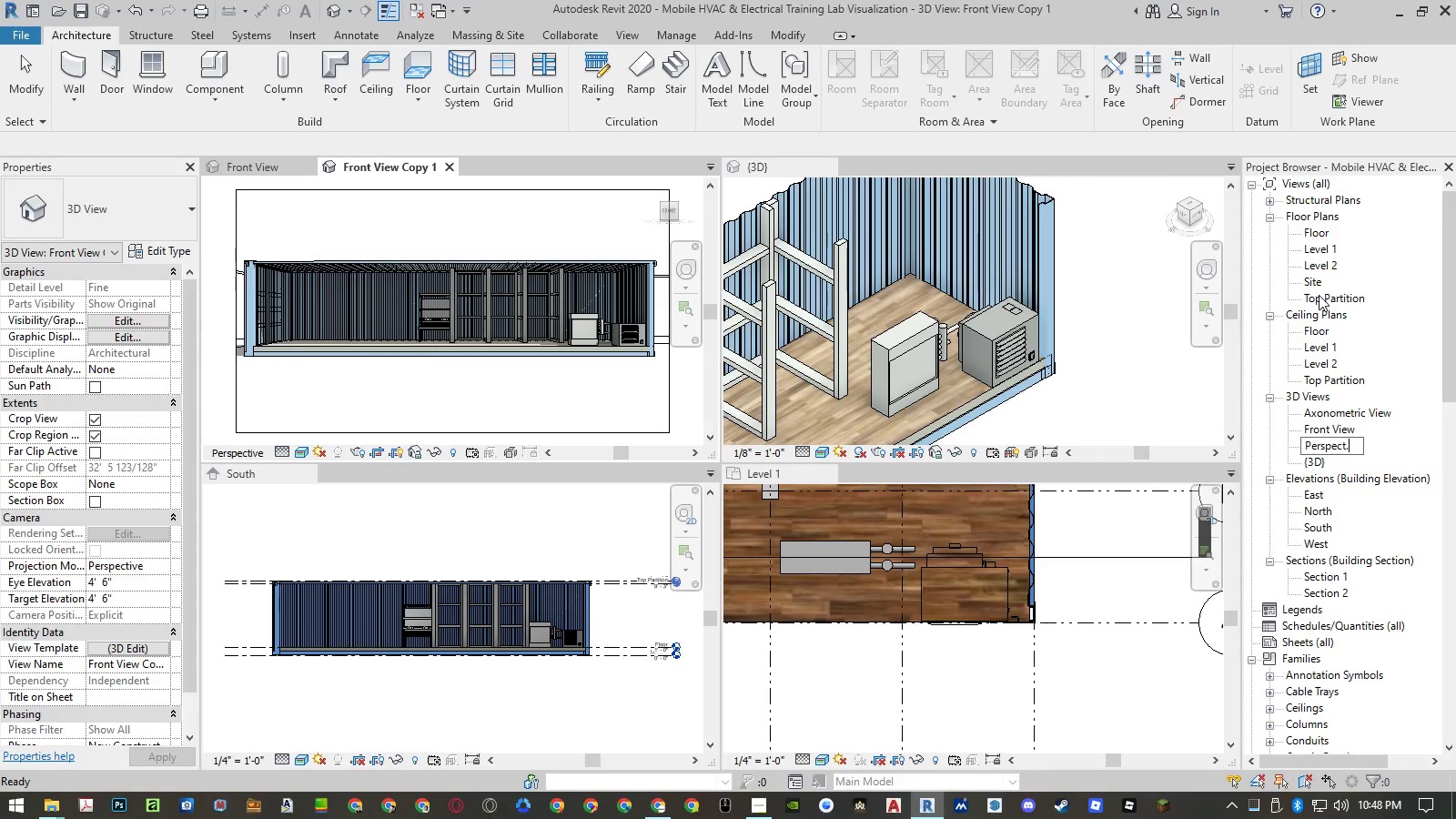 
key(Enter)
 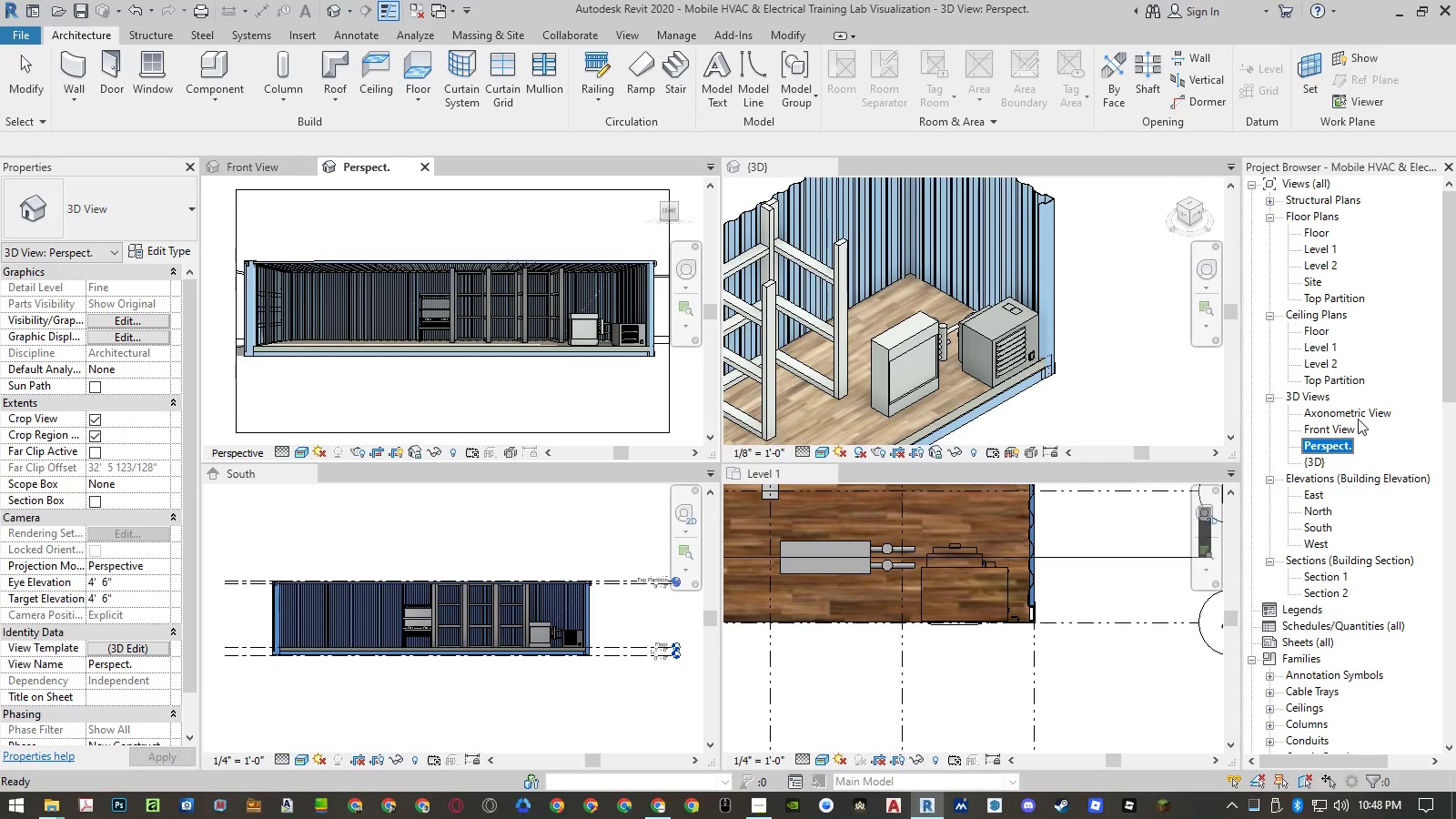 
right_click([1334, 439])
 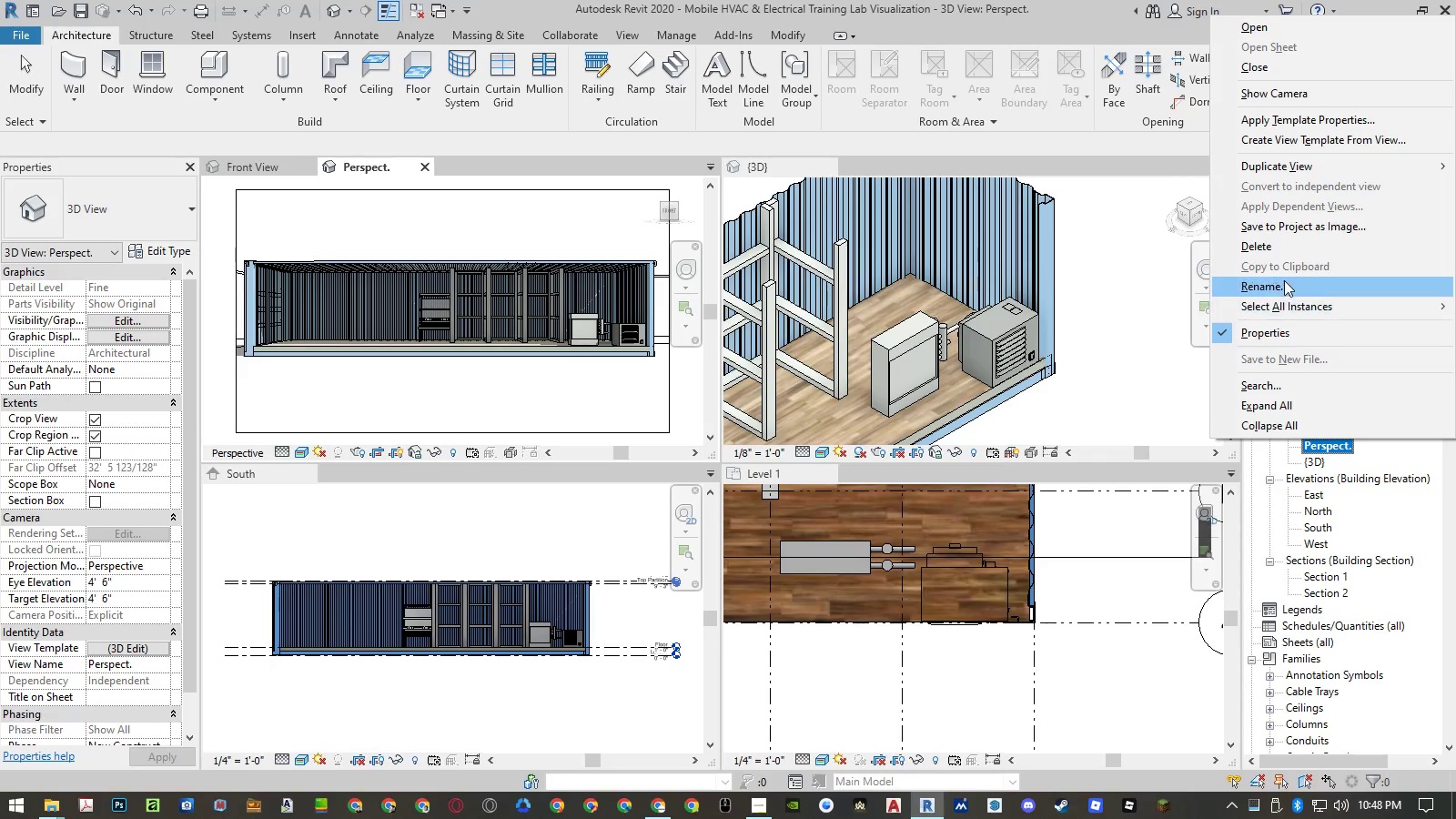 
left_click([1284, 287])
 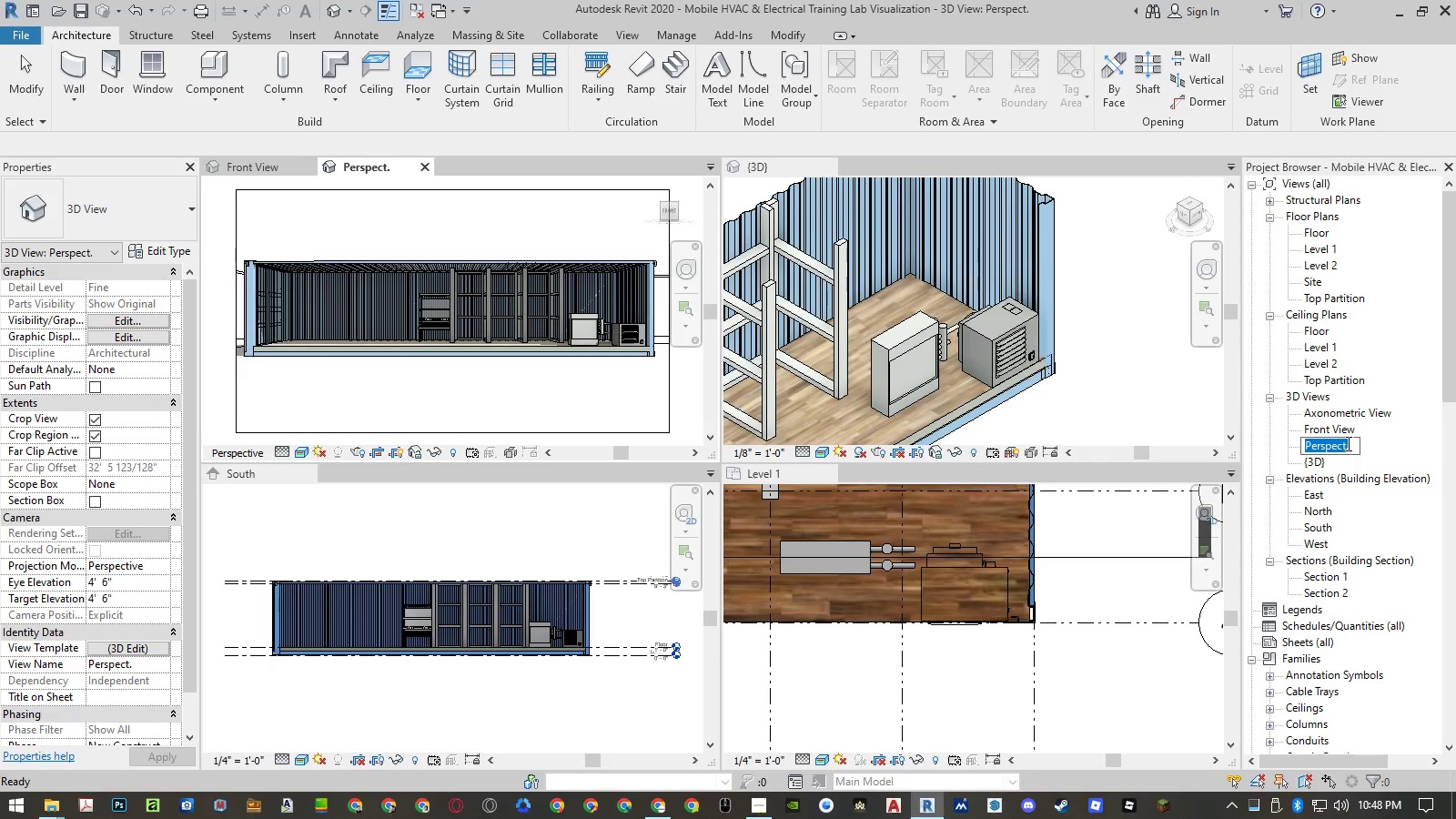 
left_click([1352, 446])
 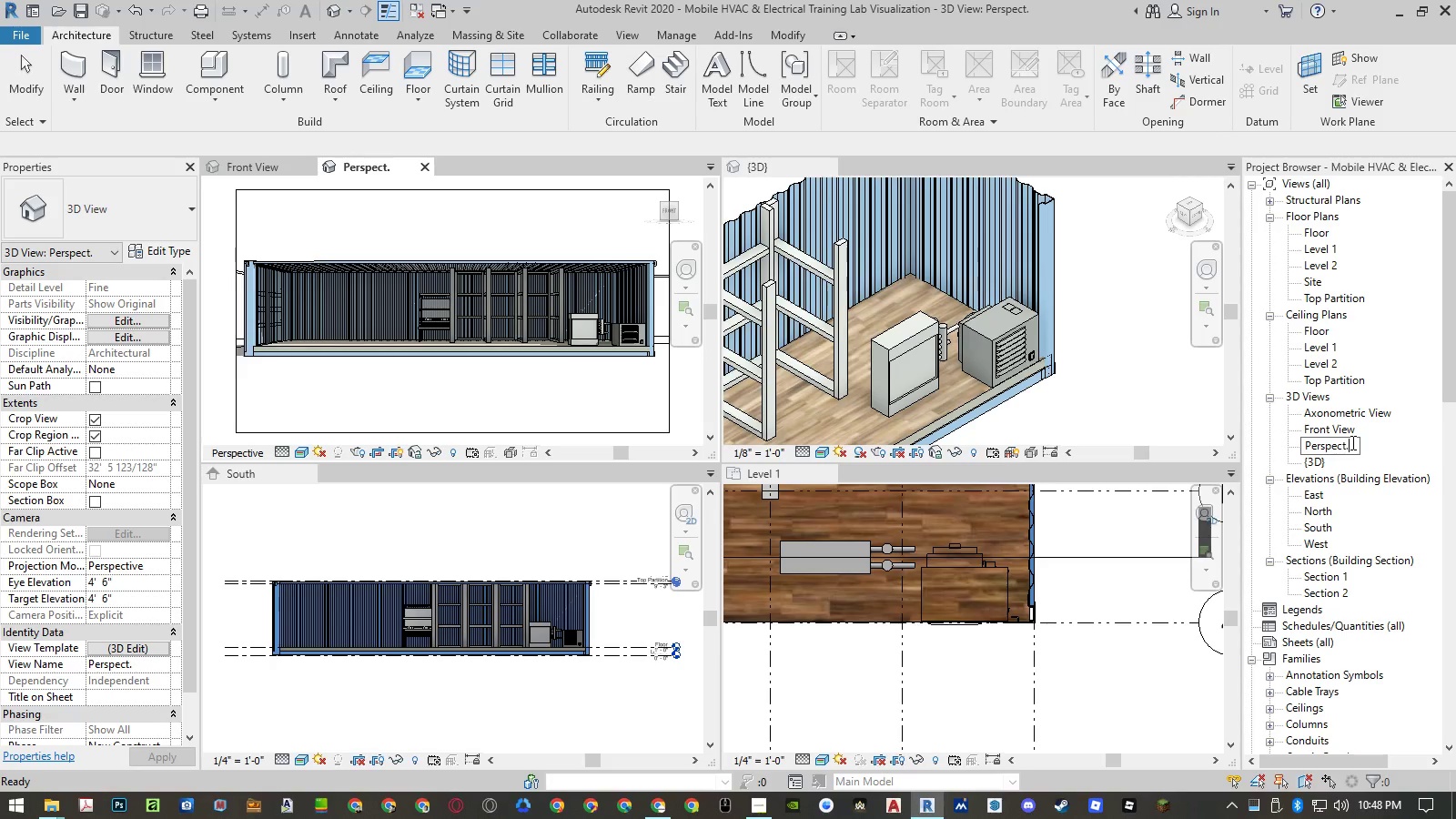 
key(Shift+BracketRight)
 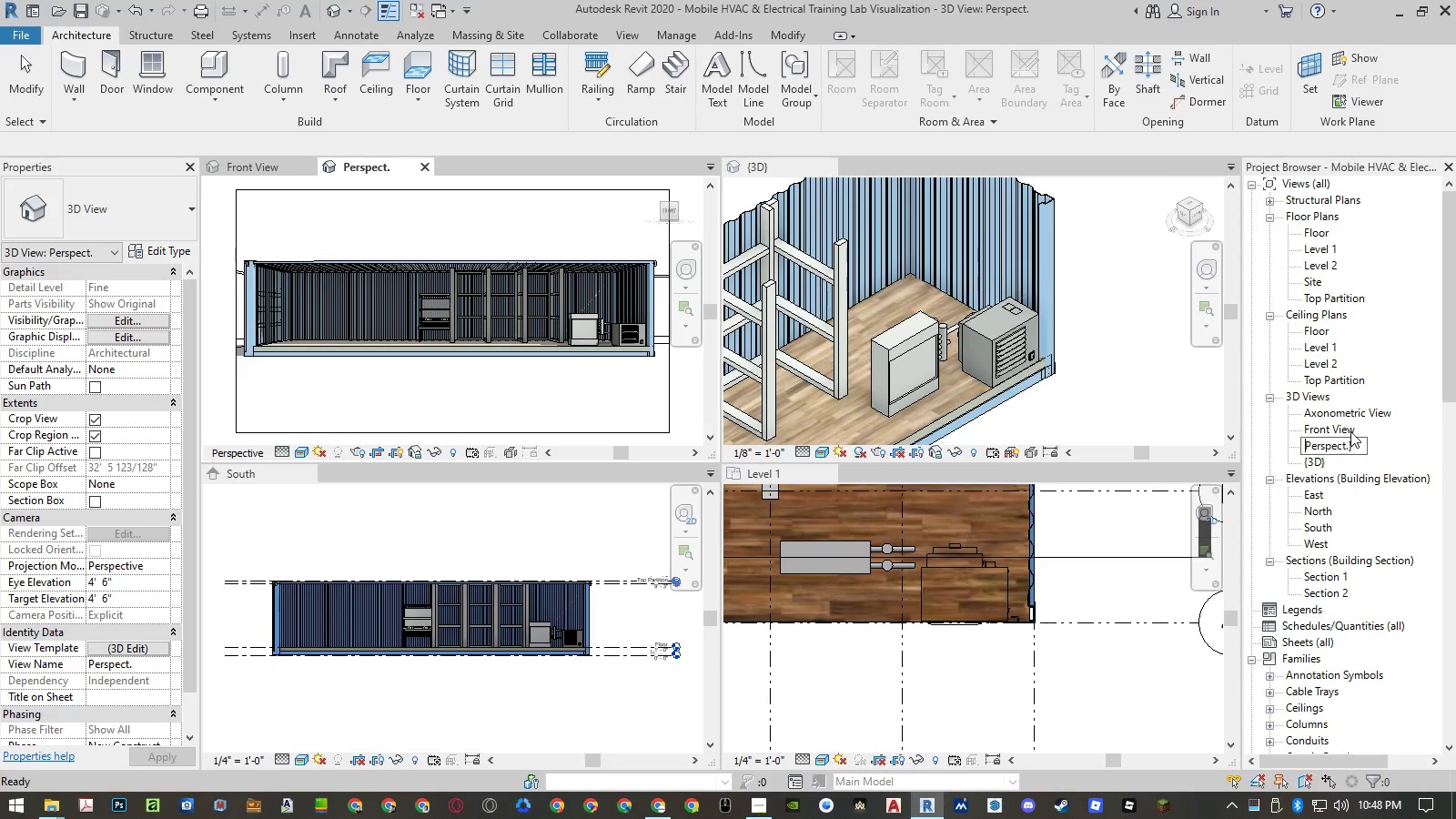 
key(Home)
 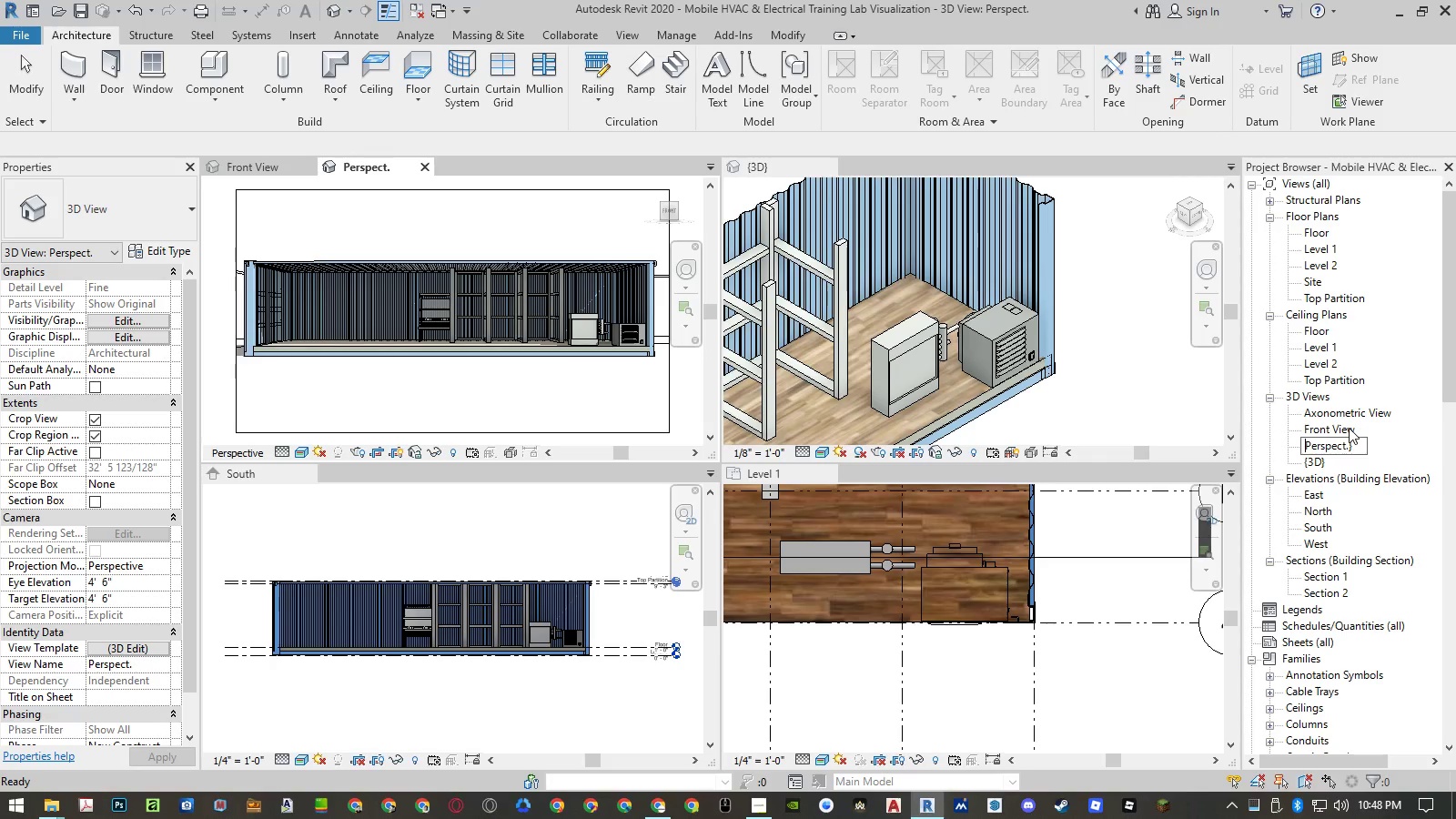 
key(Shift+BracketLeft)
 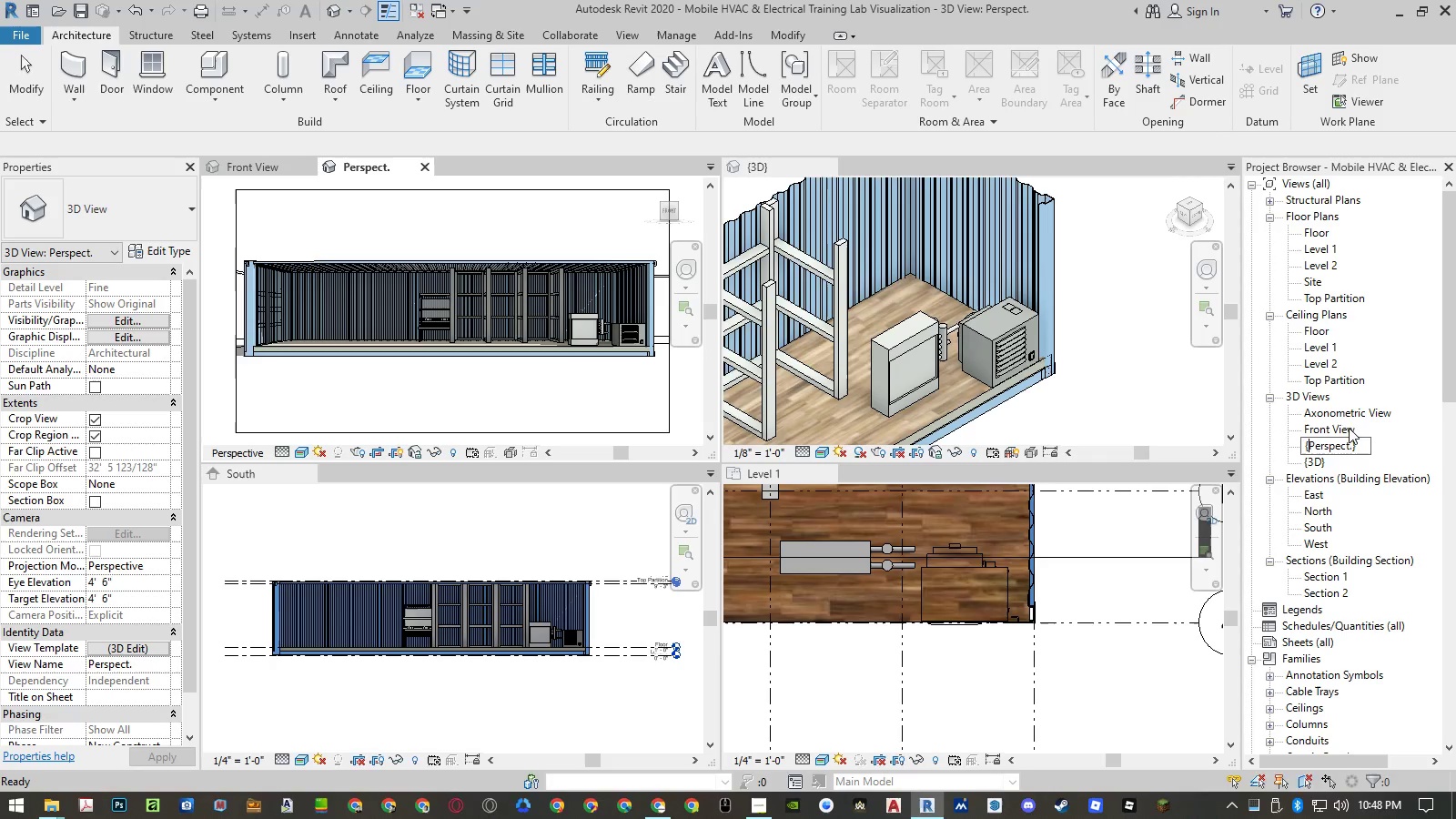 
key(Enter)
 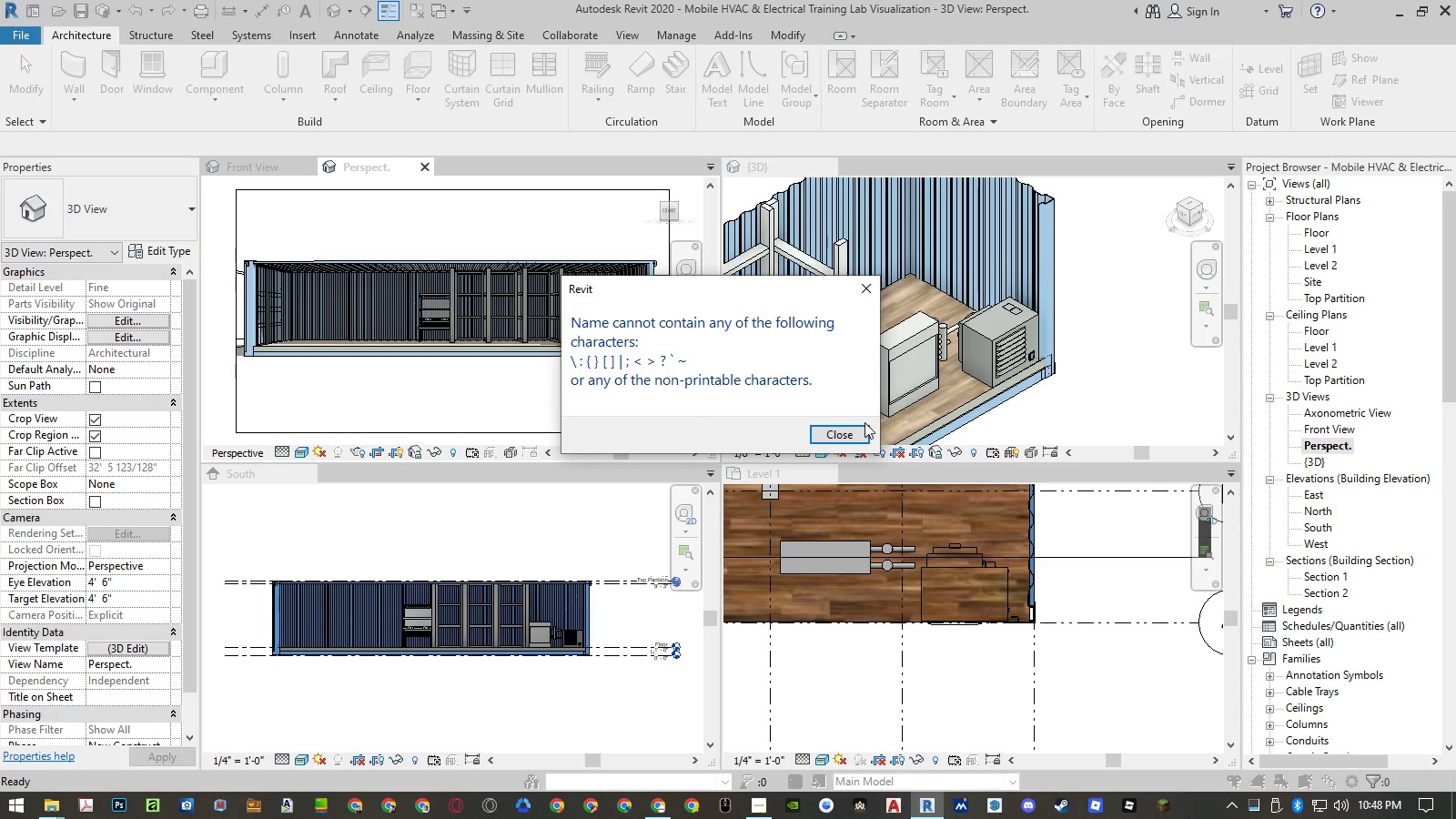 
left_click([861, 422])
 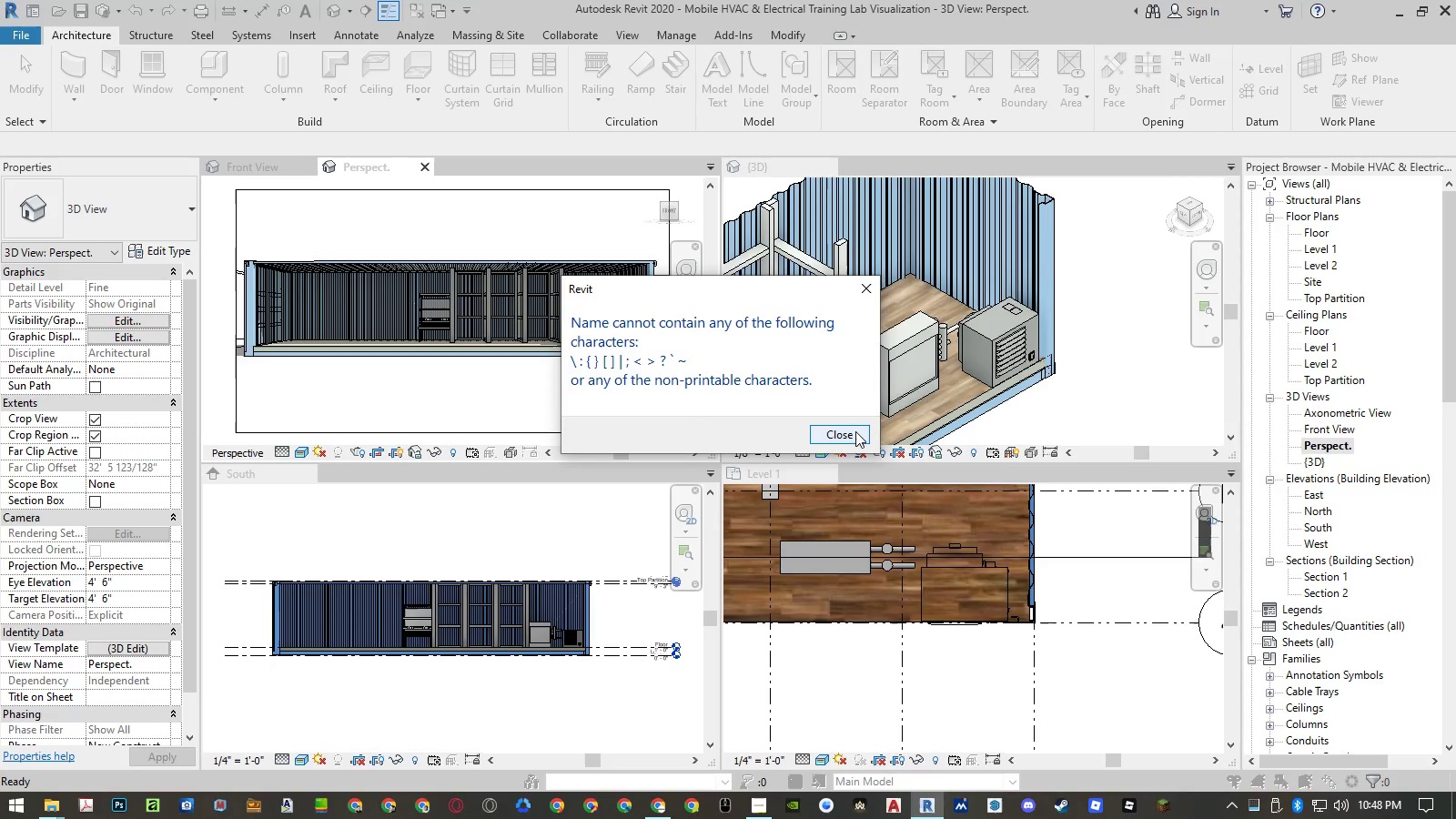 
left_click([855, 431])
 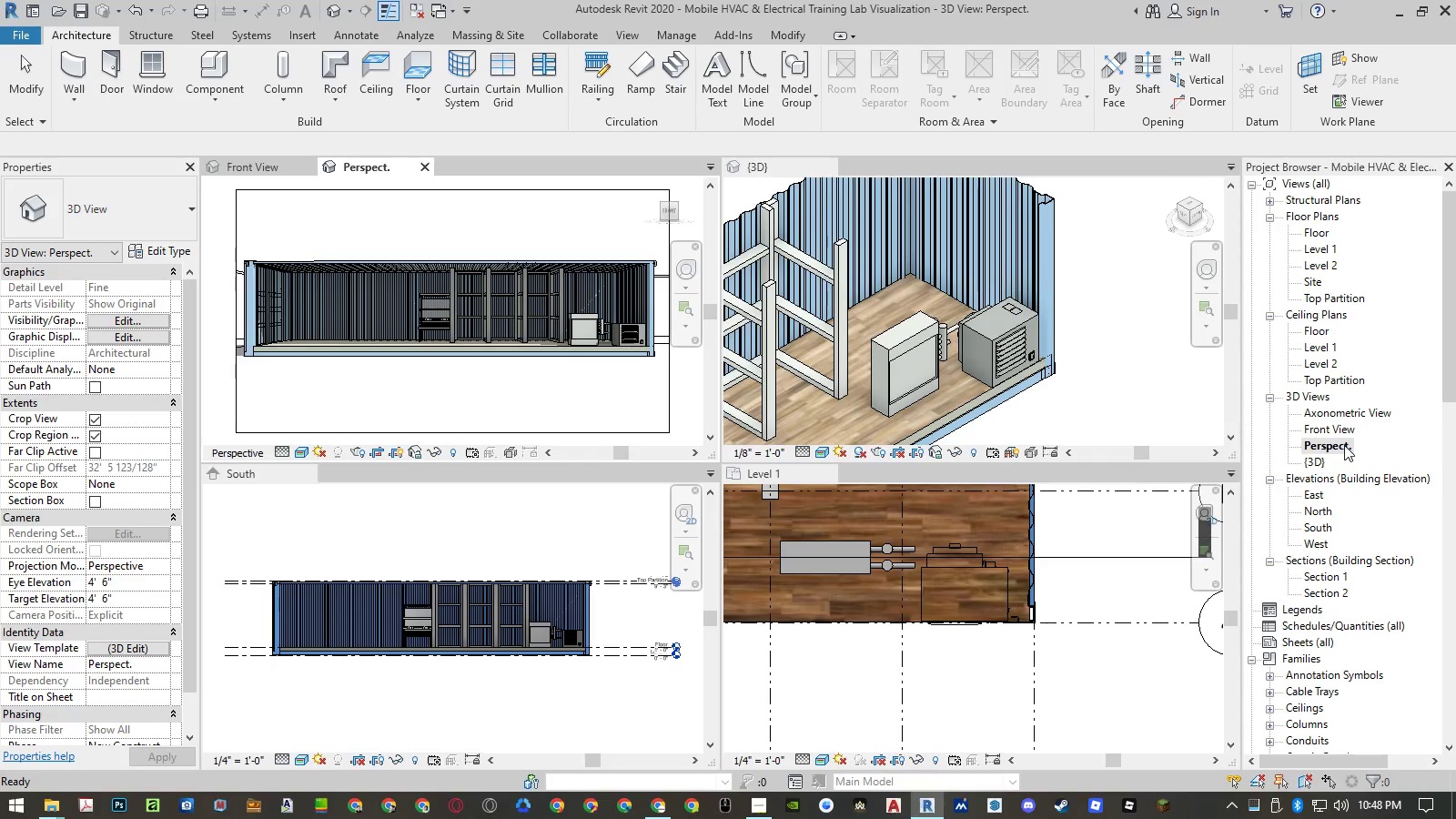 
right_click([1344, 445])
 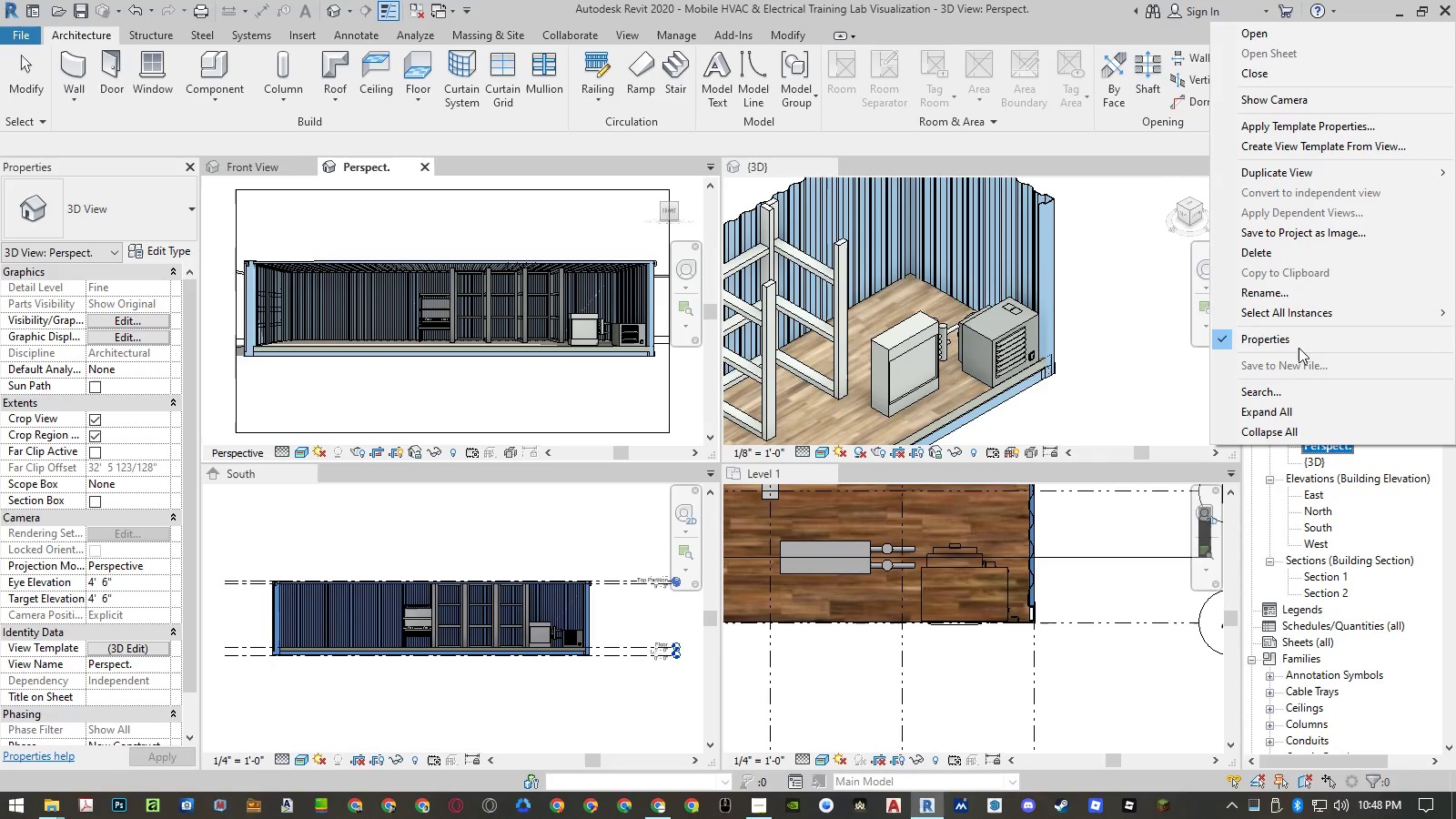 
left_click([1294, 297])
 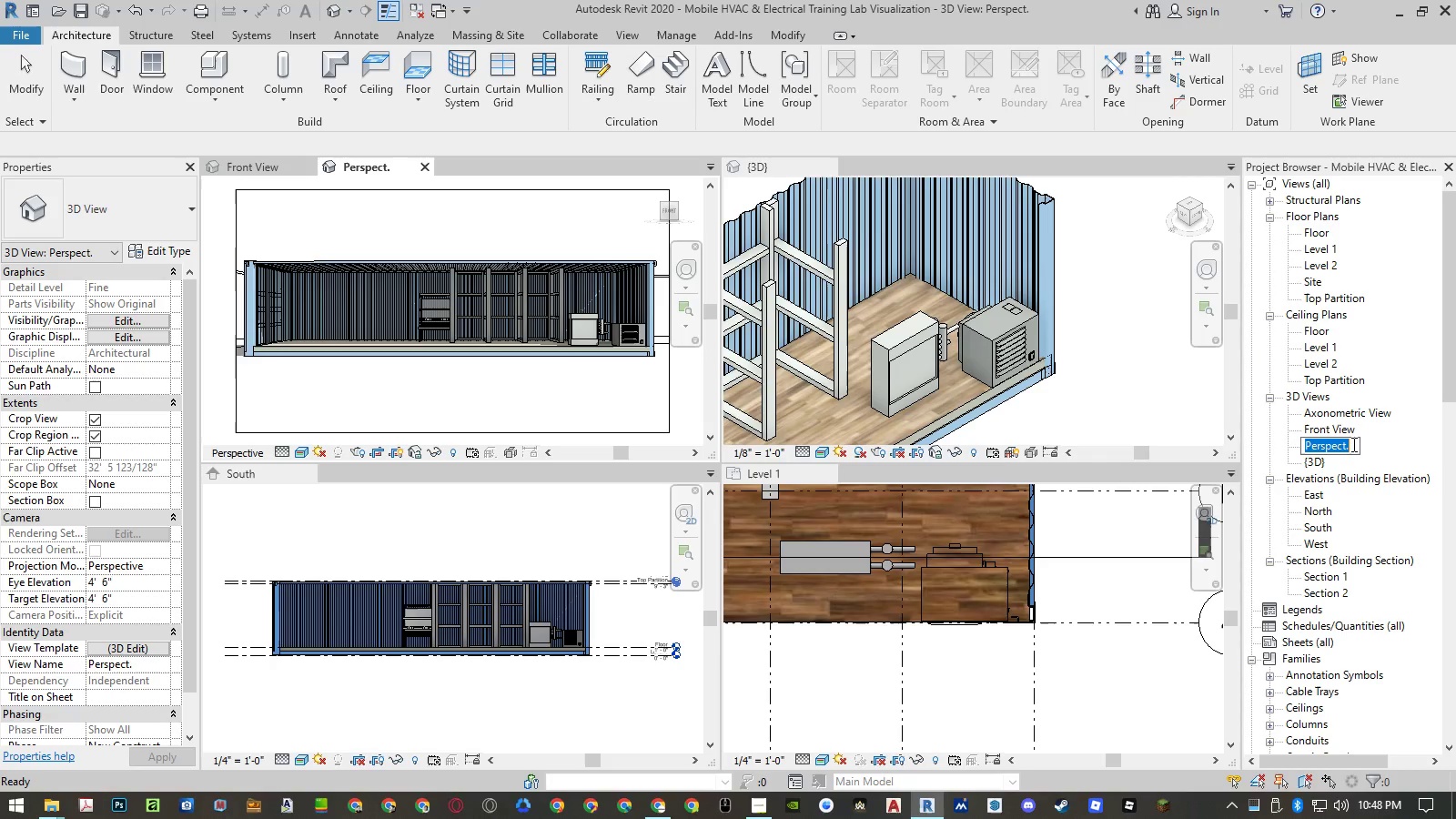 
left_click([1352, 443])
 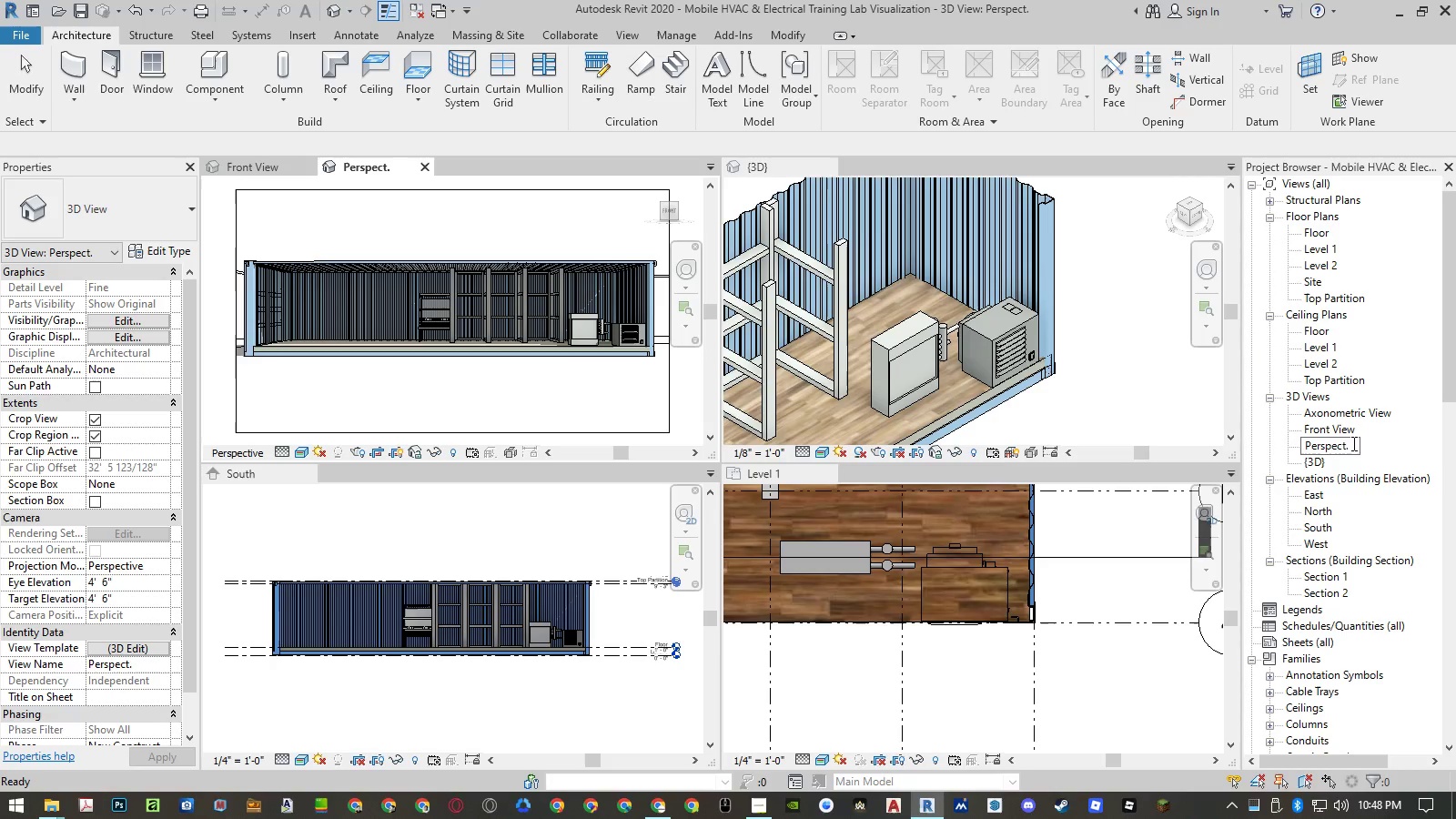 
key(Shift+0)
 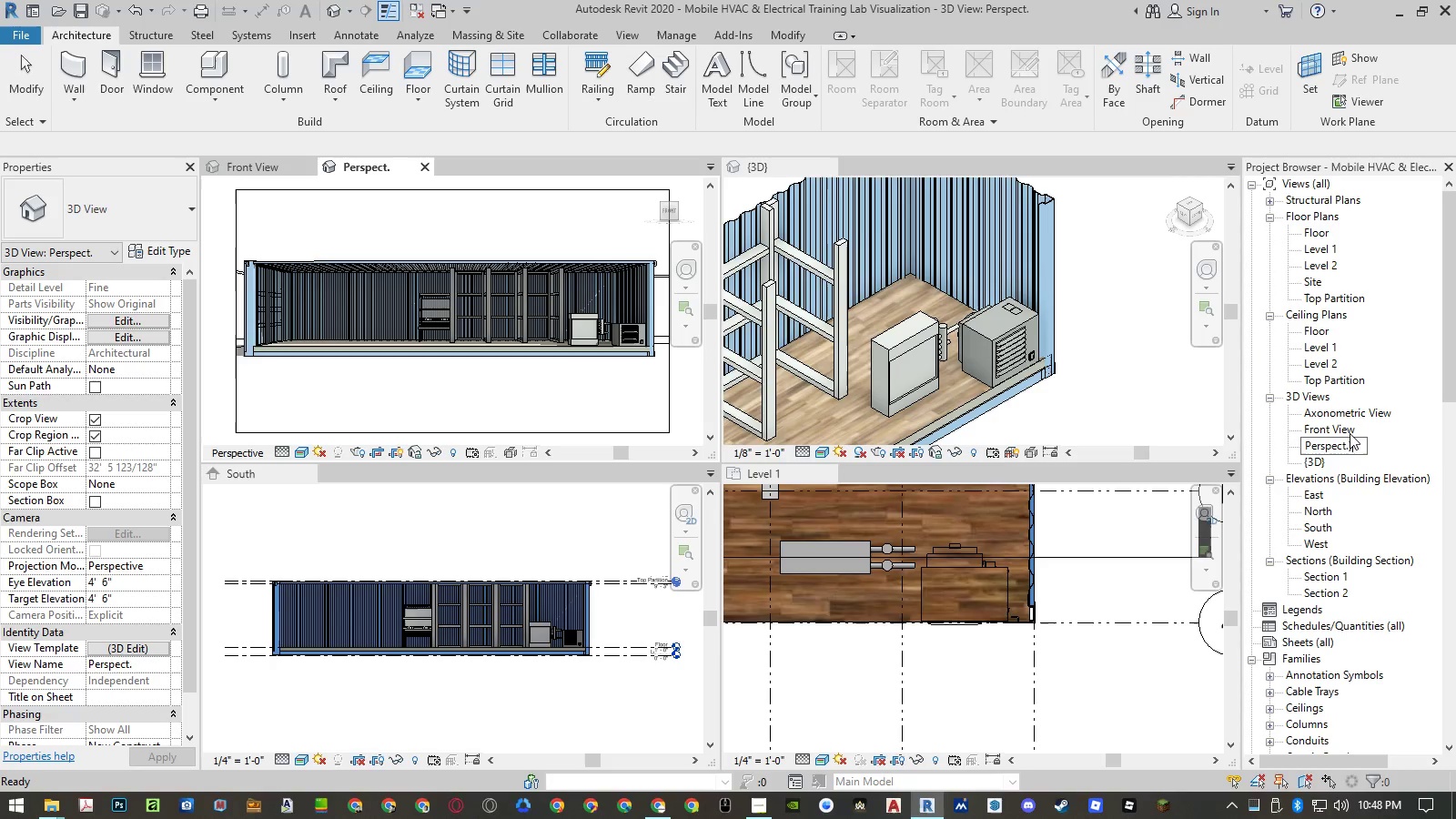 
key(Home)
 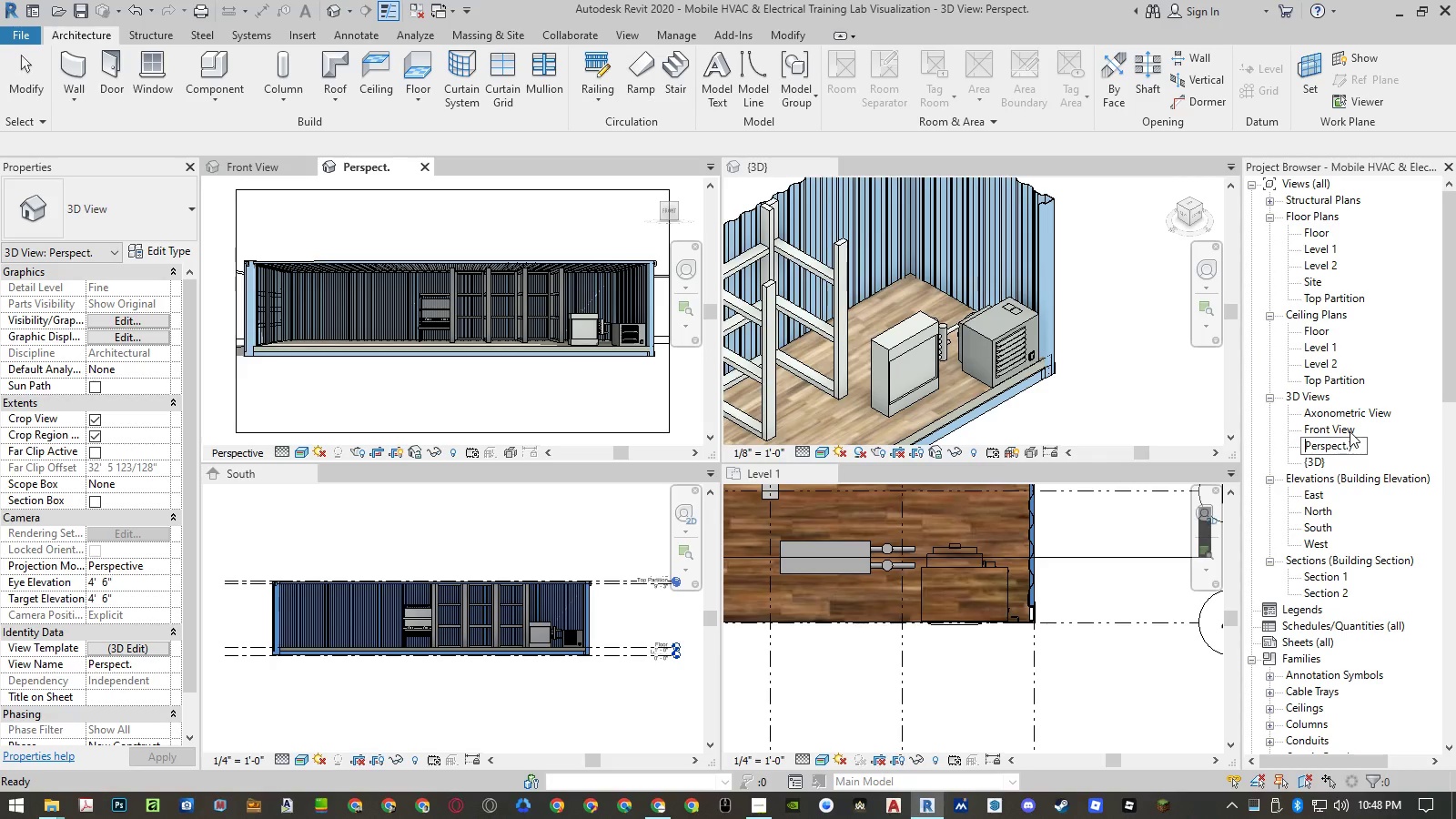 
key(Shift+9)
 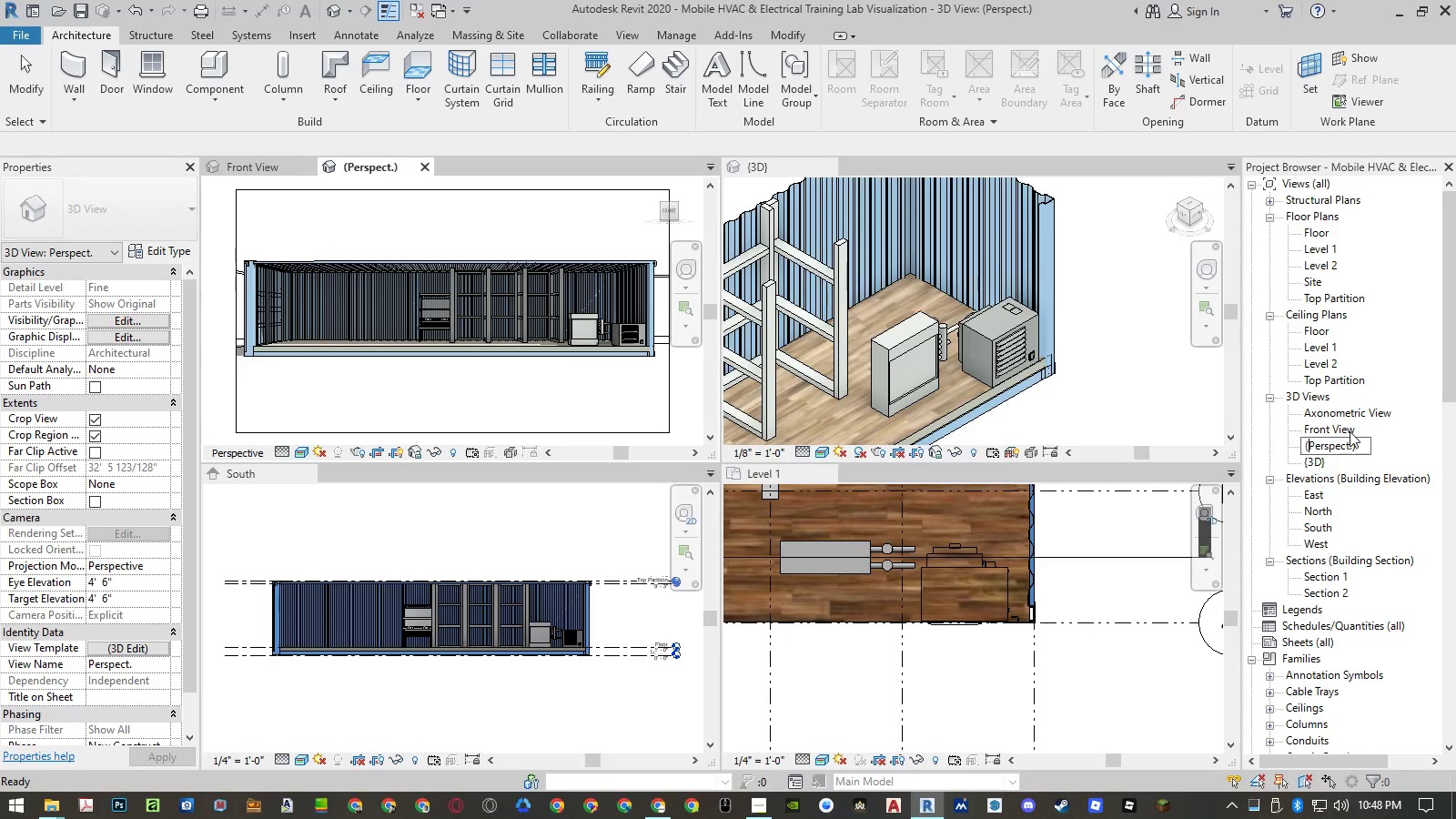 
key(Enter)
 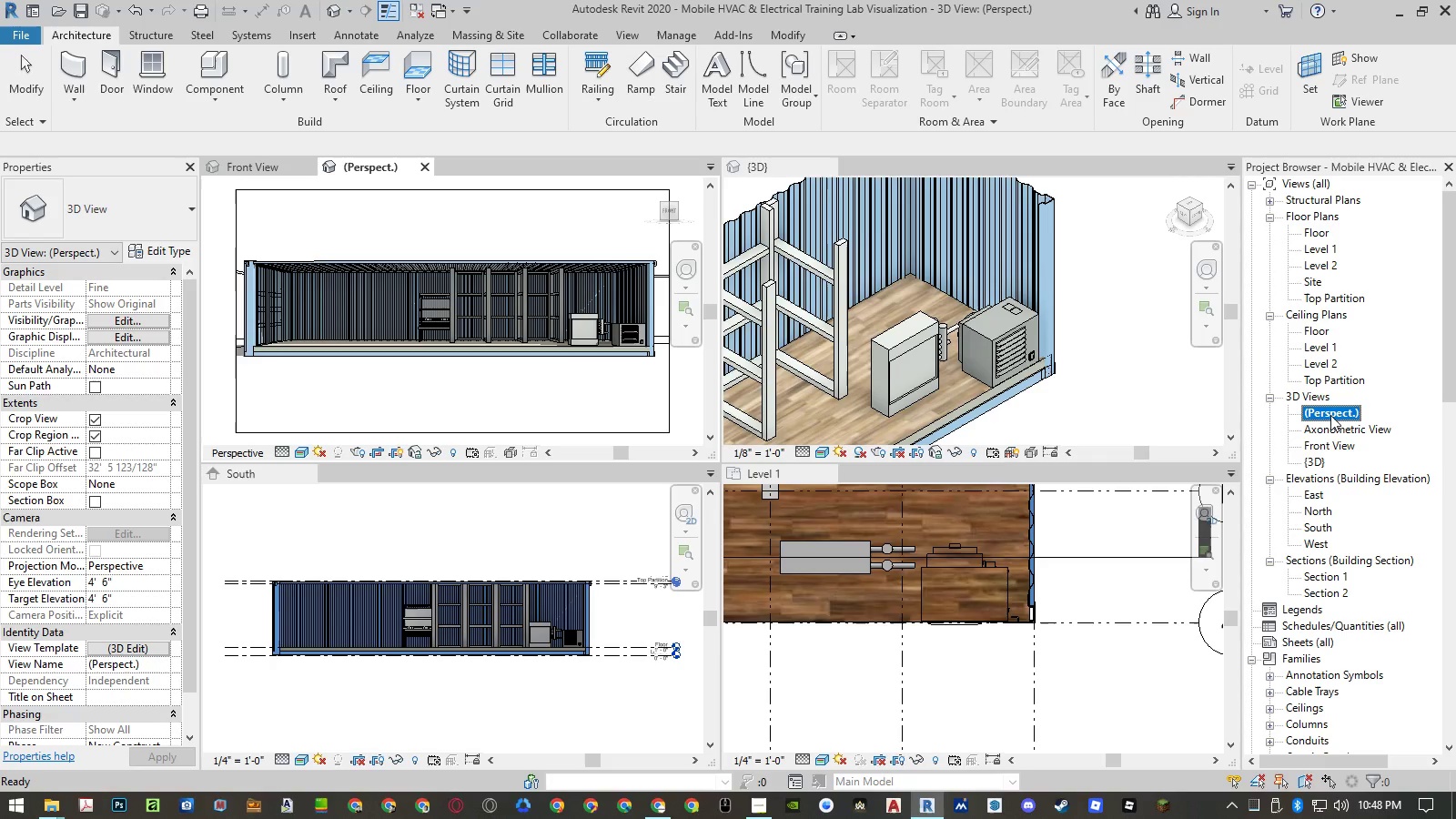 
wait(7.49)
 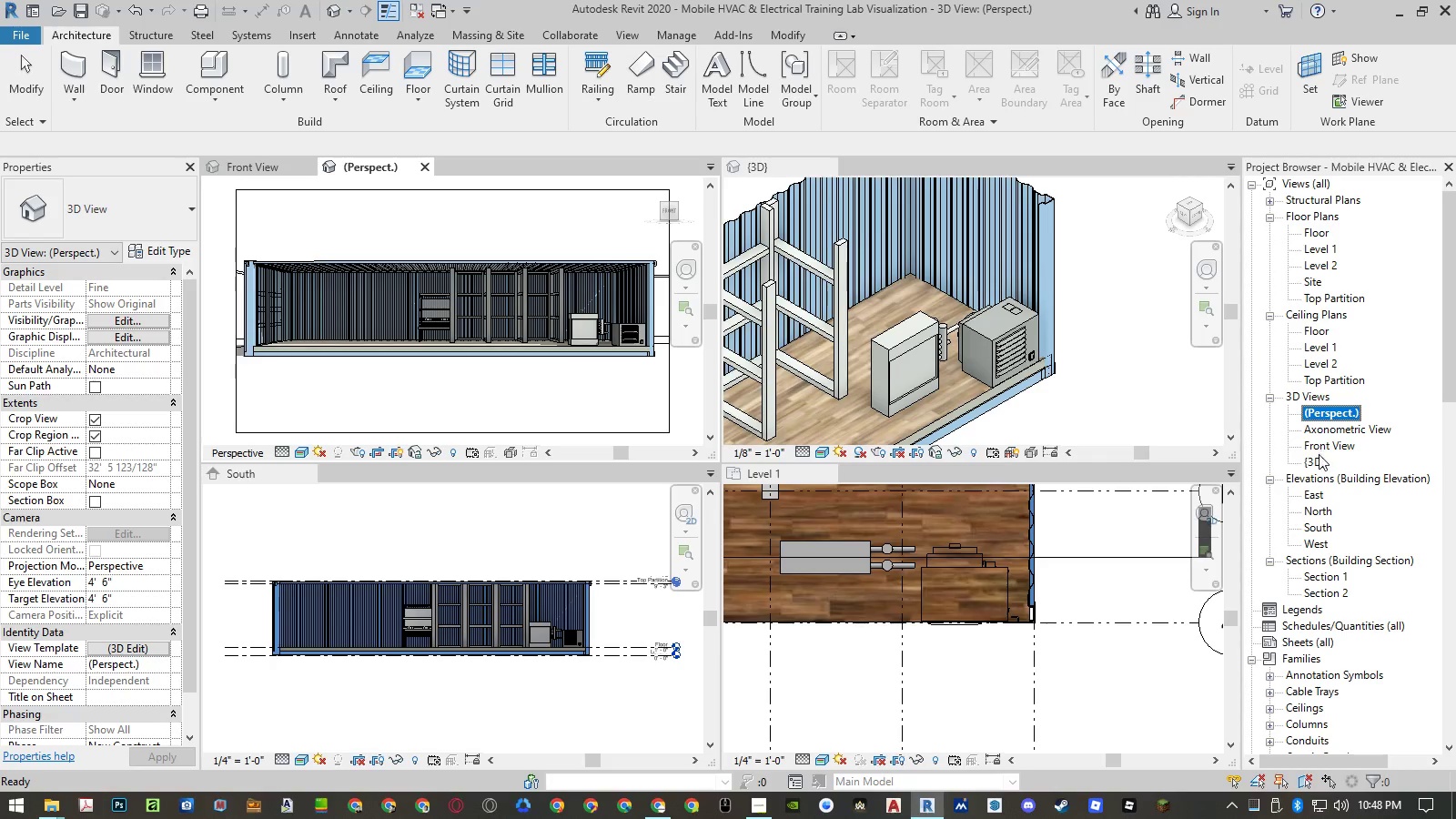 
left_click([438, 217])
 